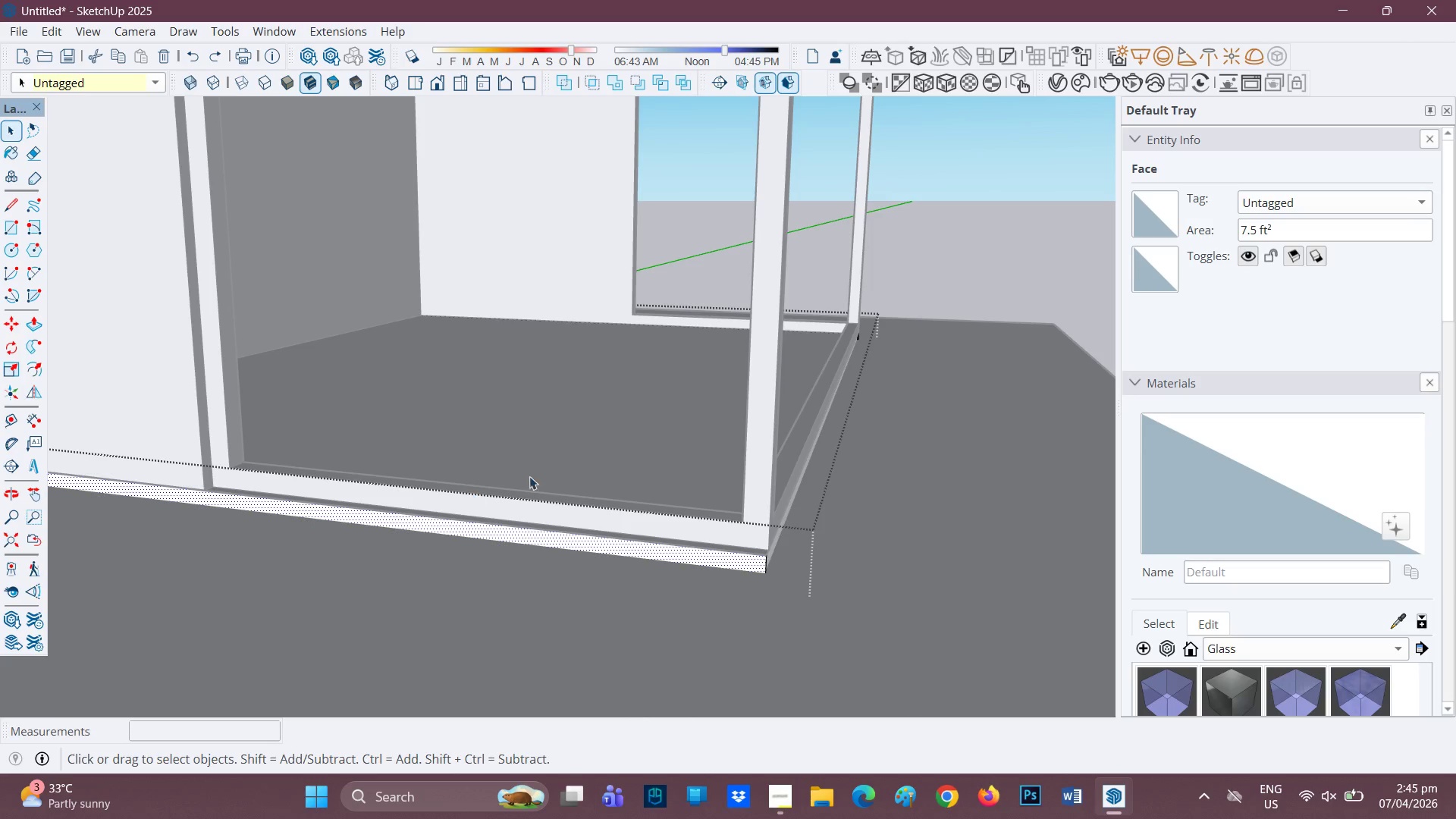 
key(Space)
 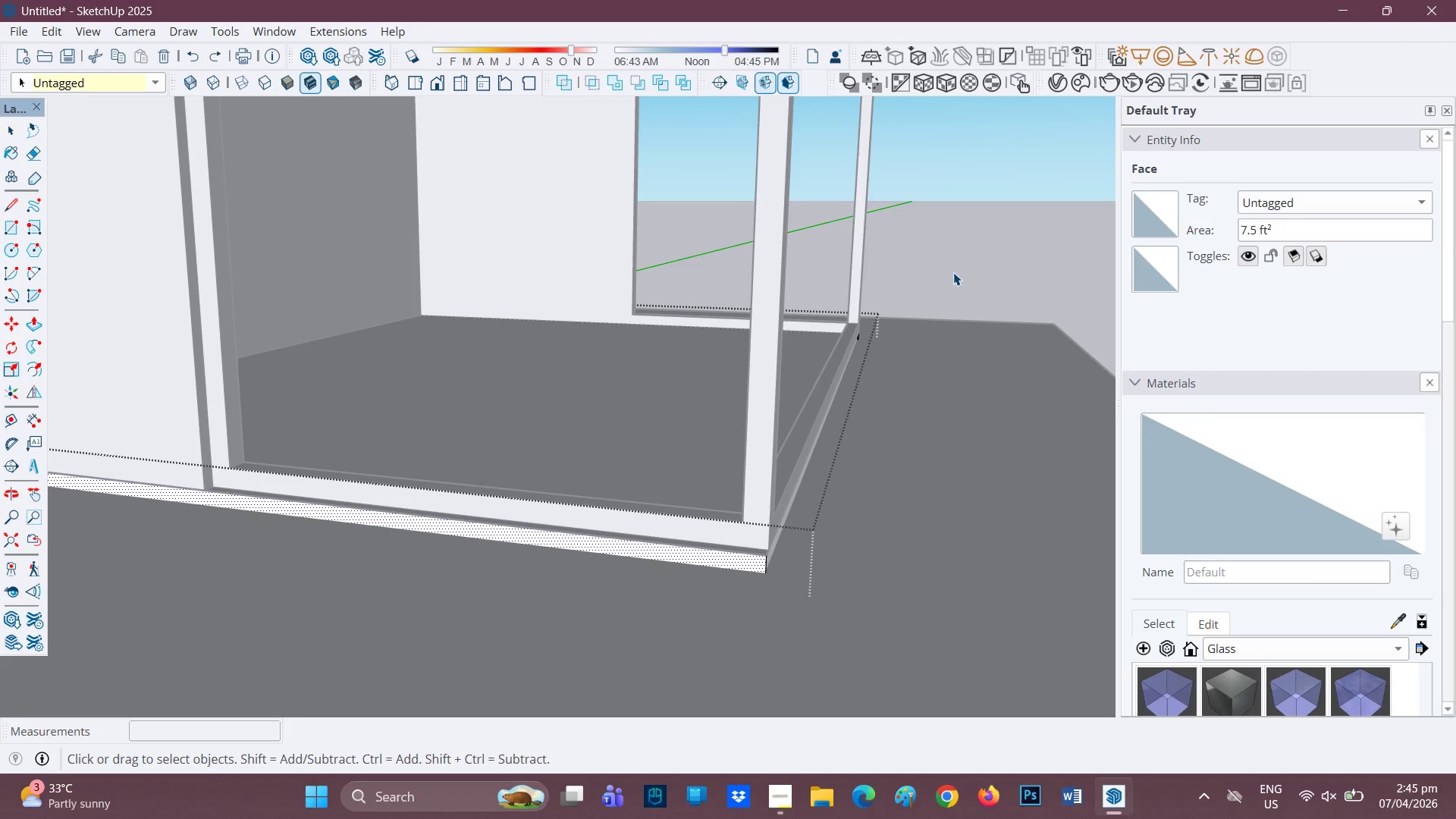 
left_click([953, 271])
 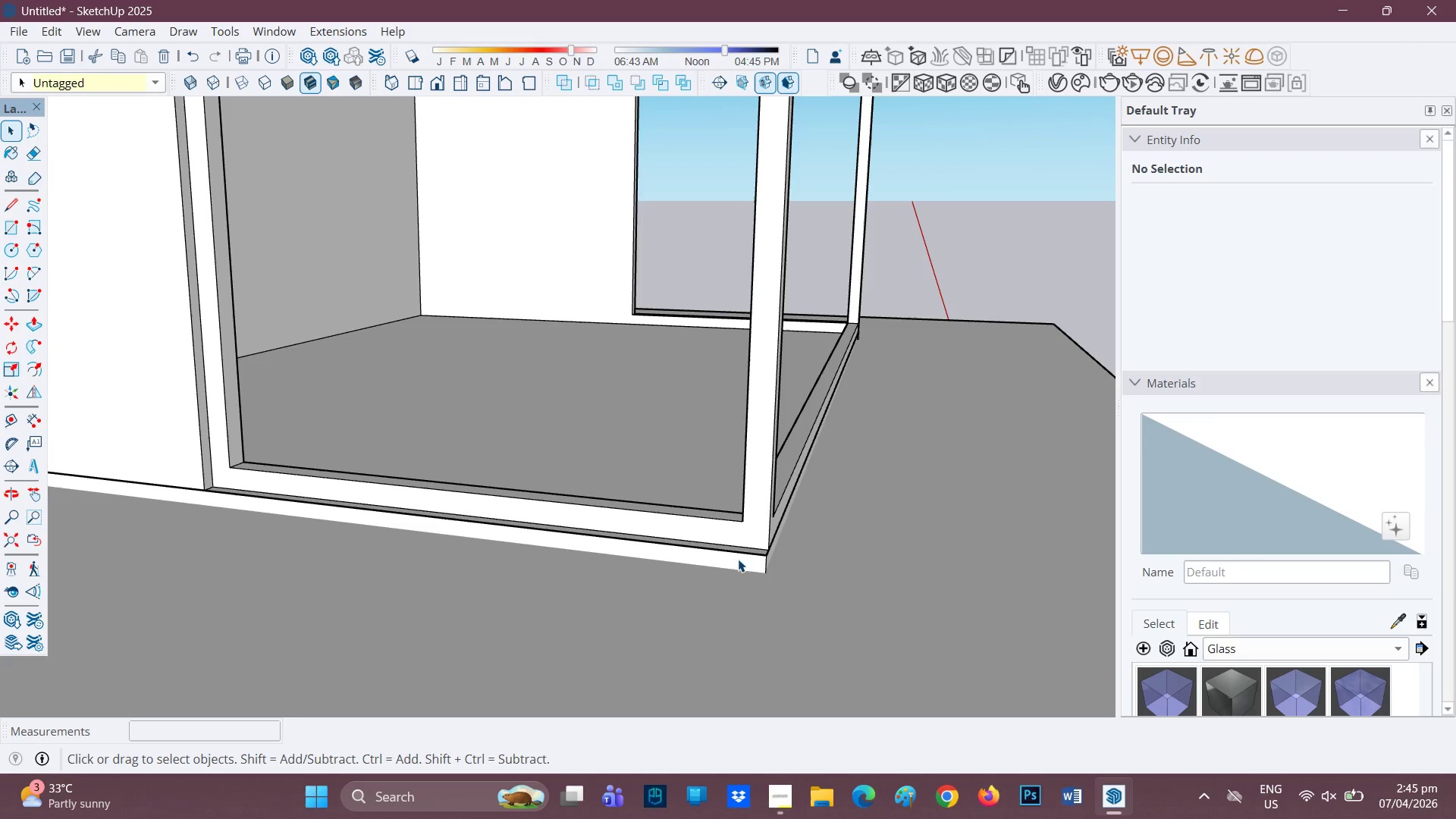 
left_click([733, 562])
 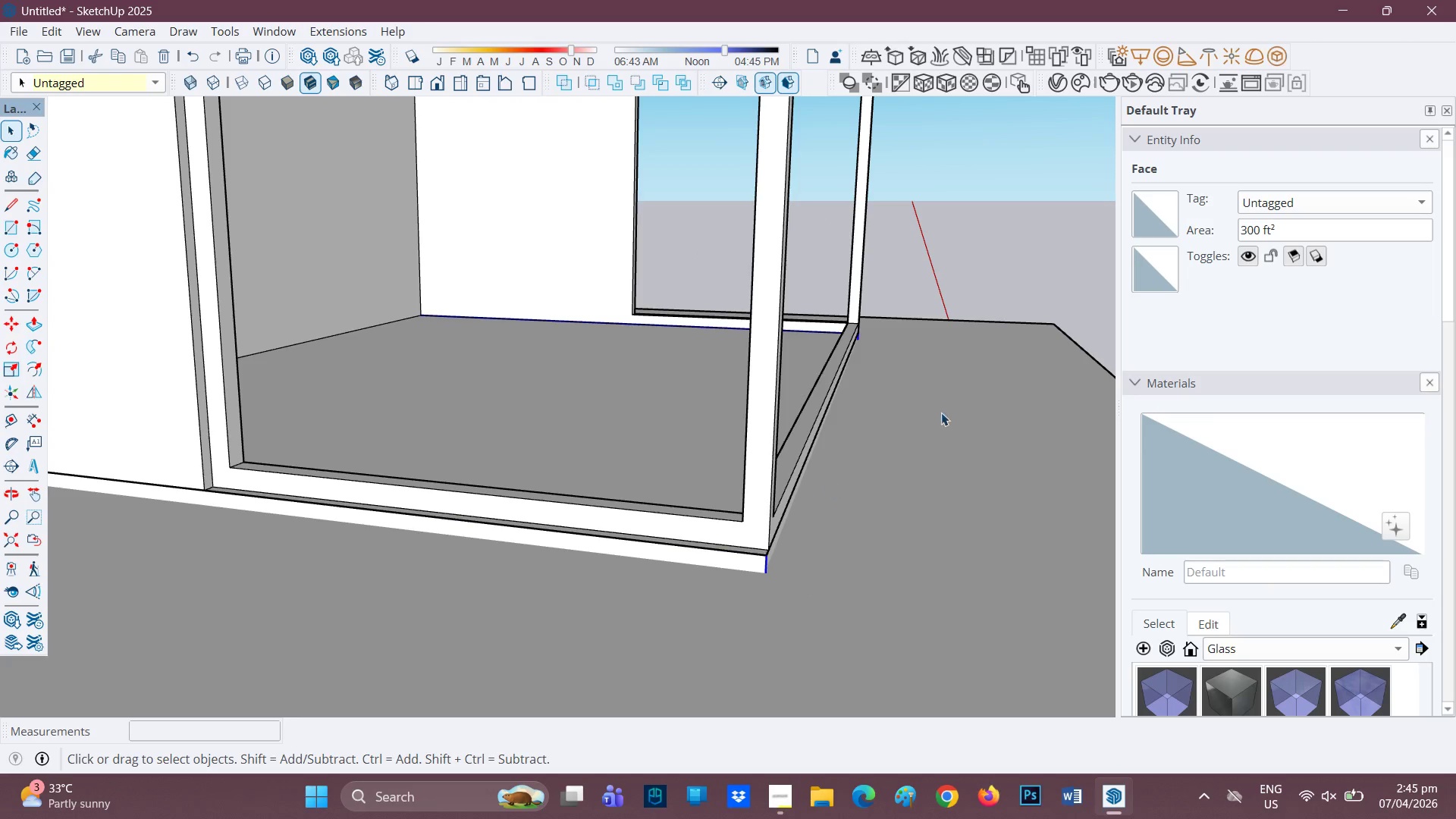 
key(Space)
 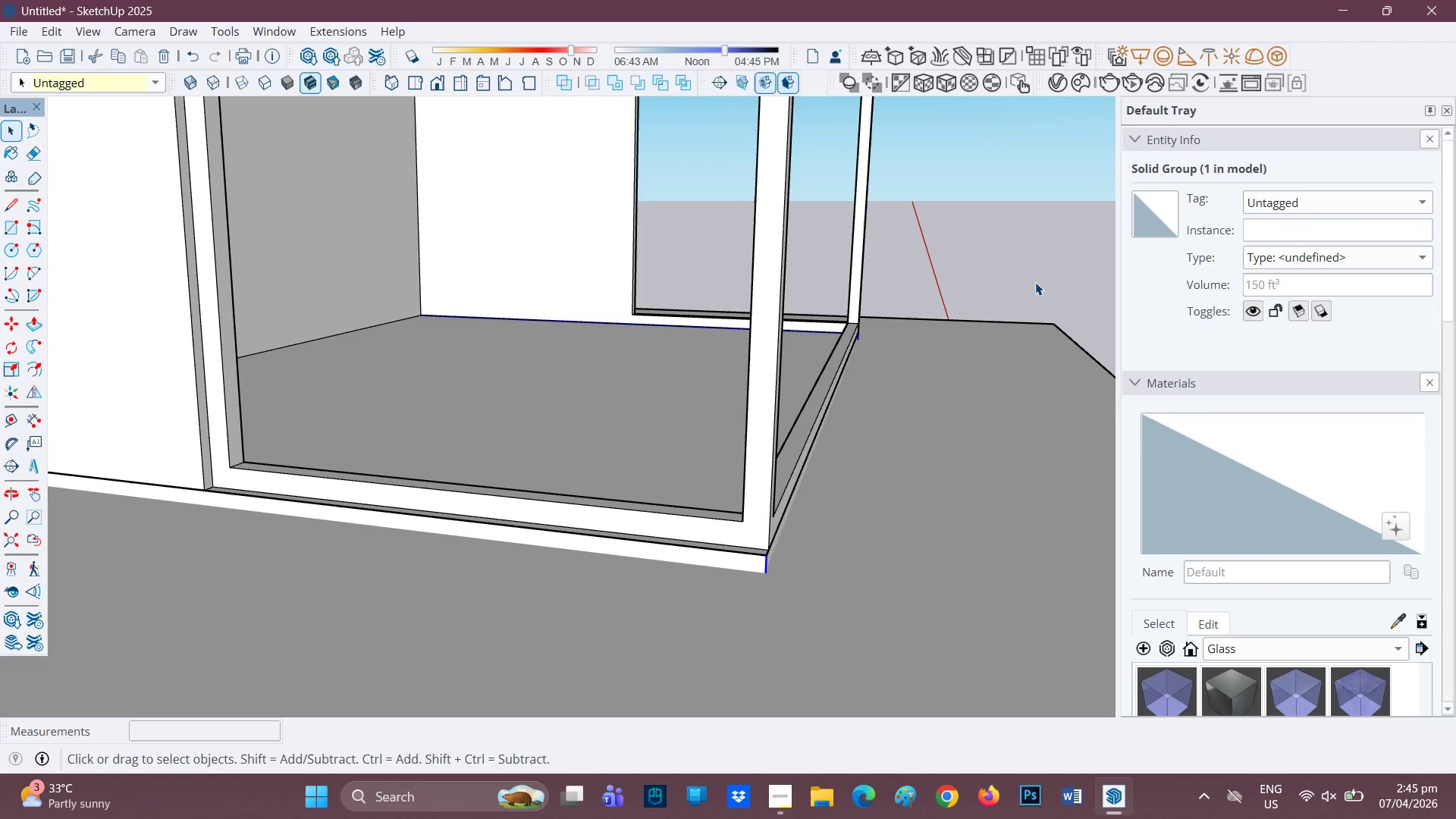 
left_click([1035, 281])
 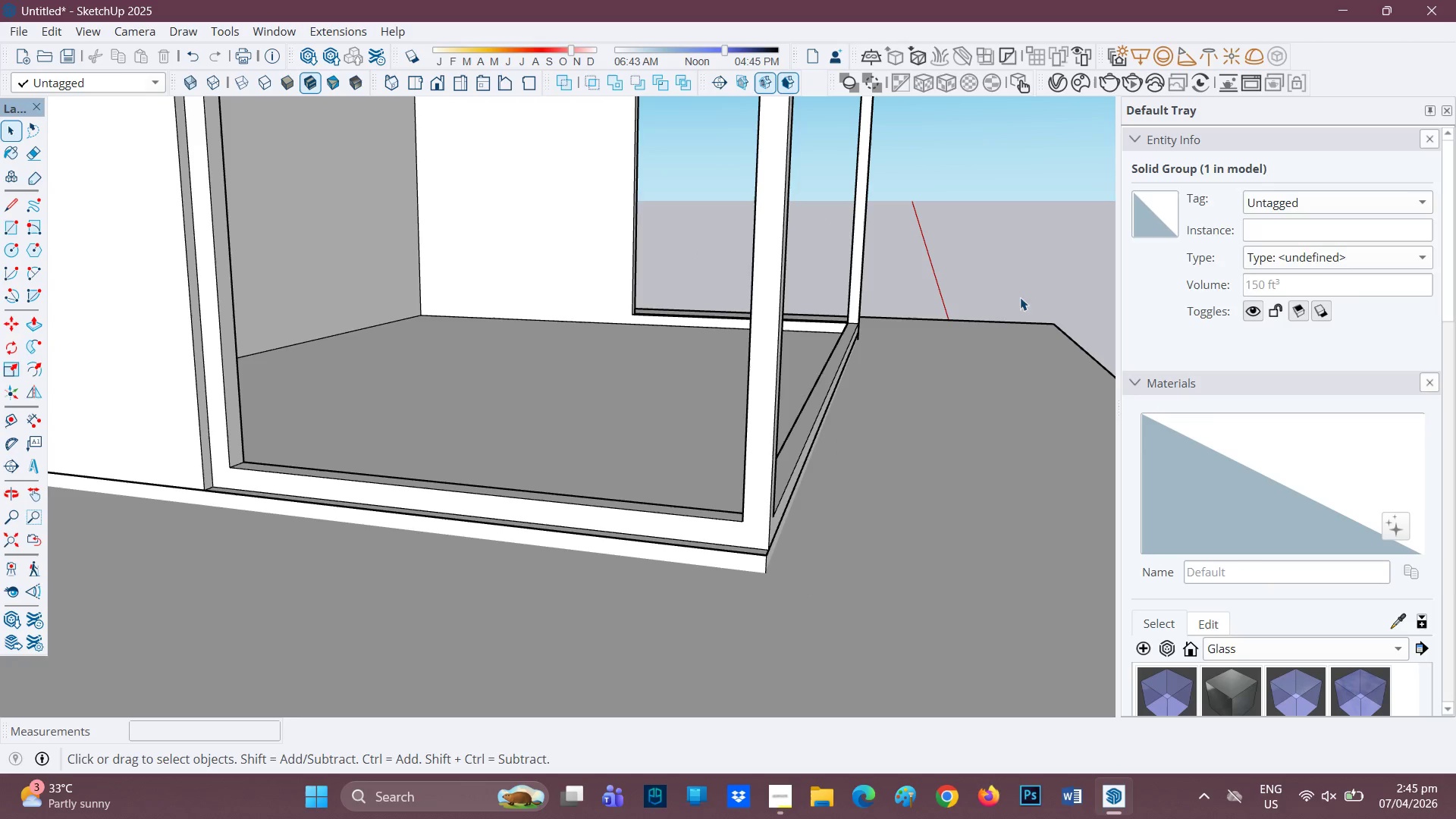 
scroll: coordinate [431, 475], scroll_direction: down, amount: 13.0
 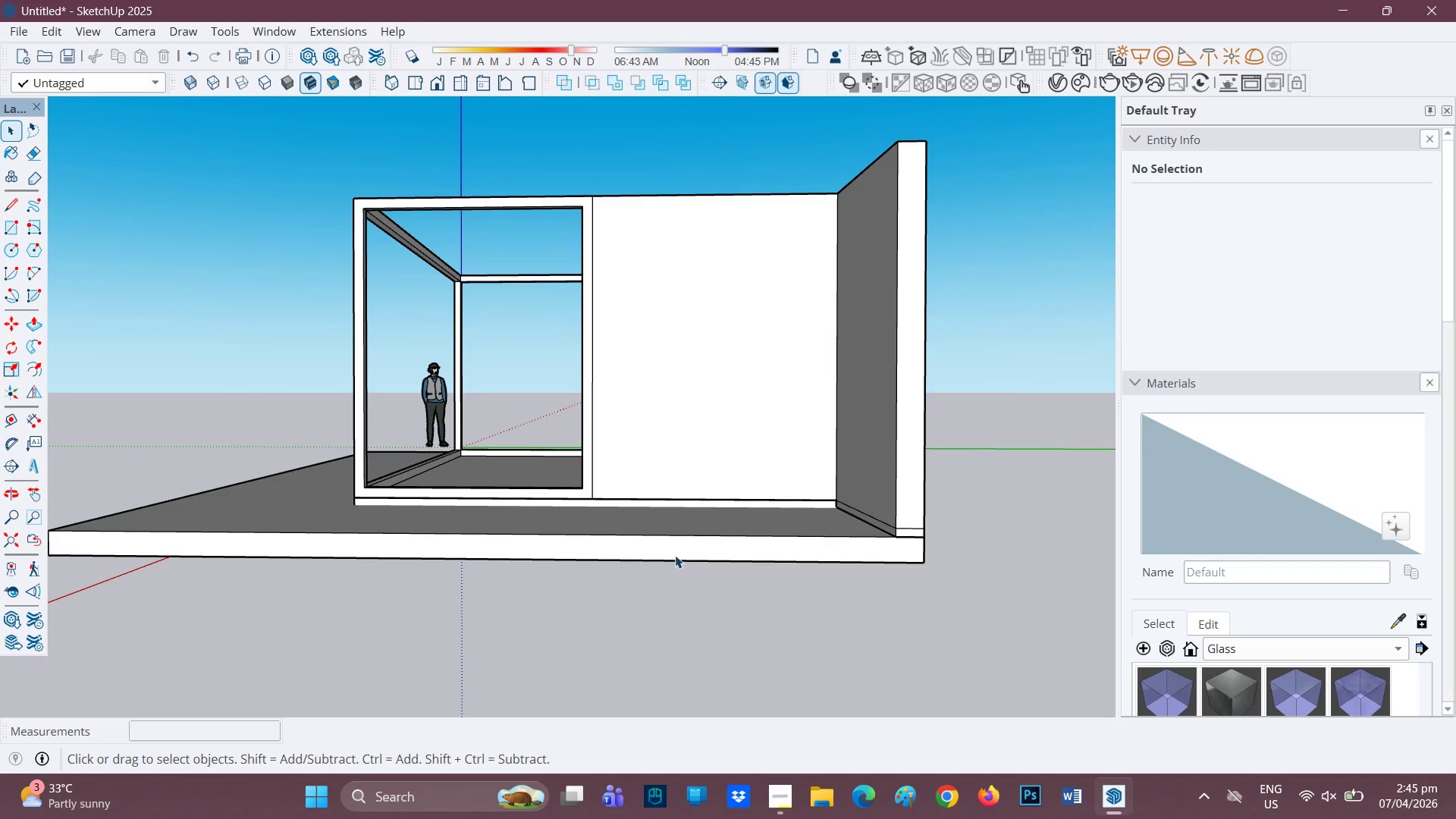 
left_click([687, 544])
 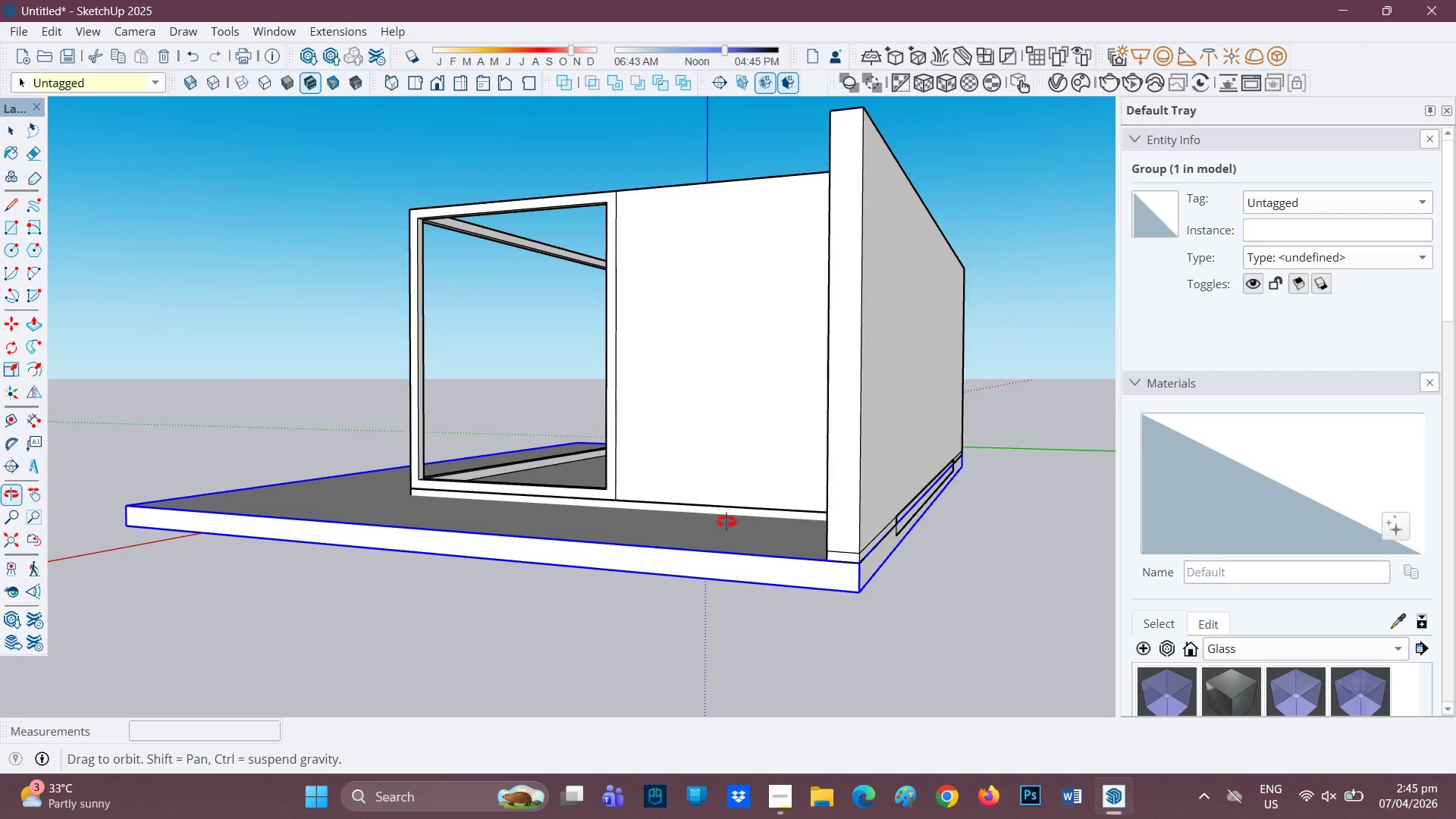 
wait(8.67)
 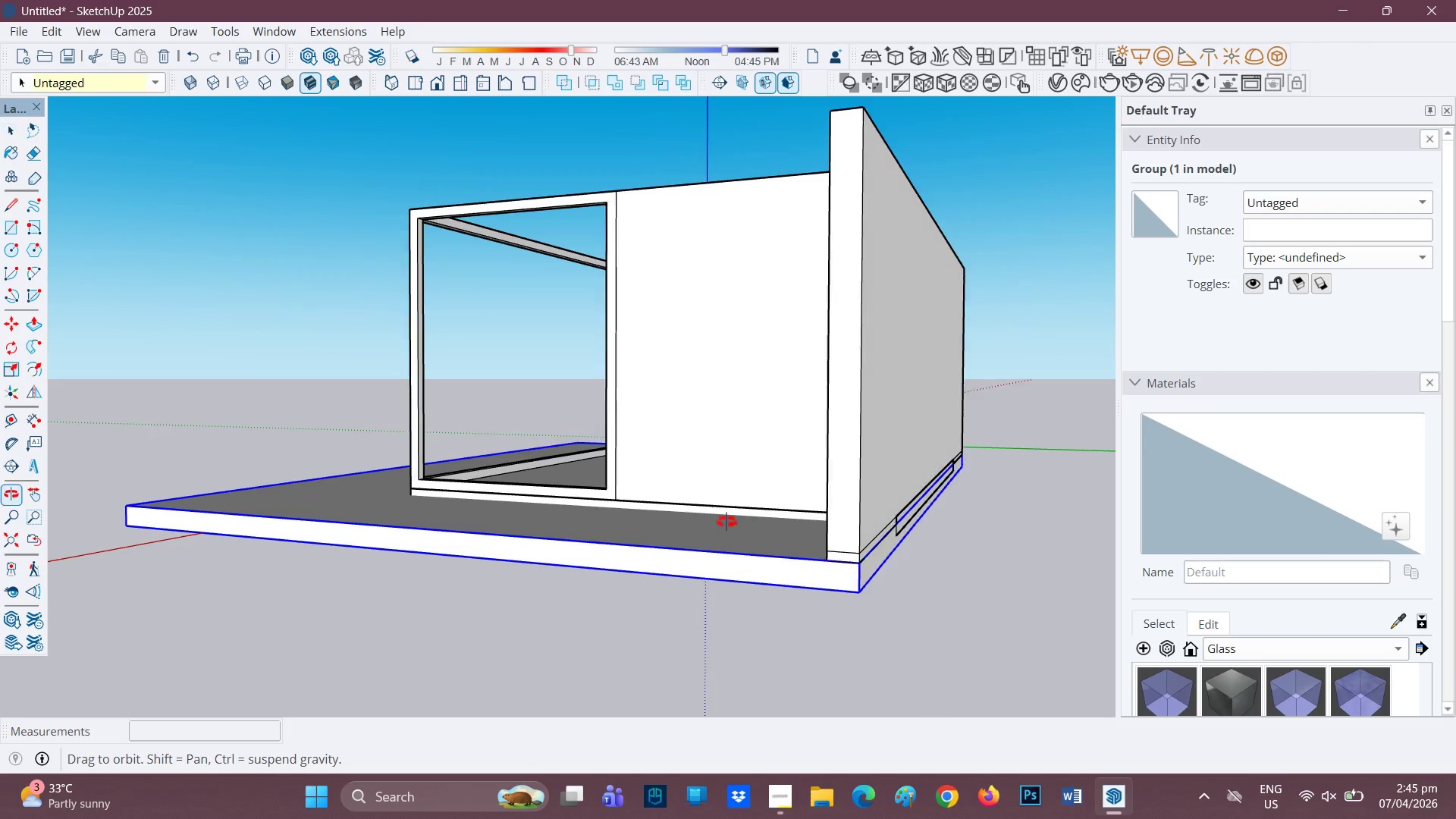 
key(M)
 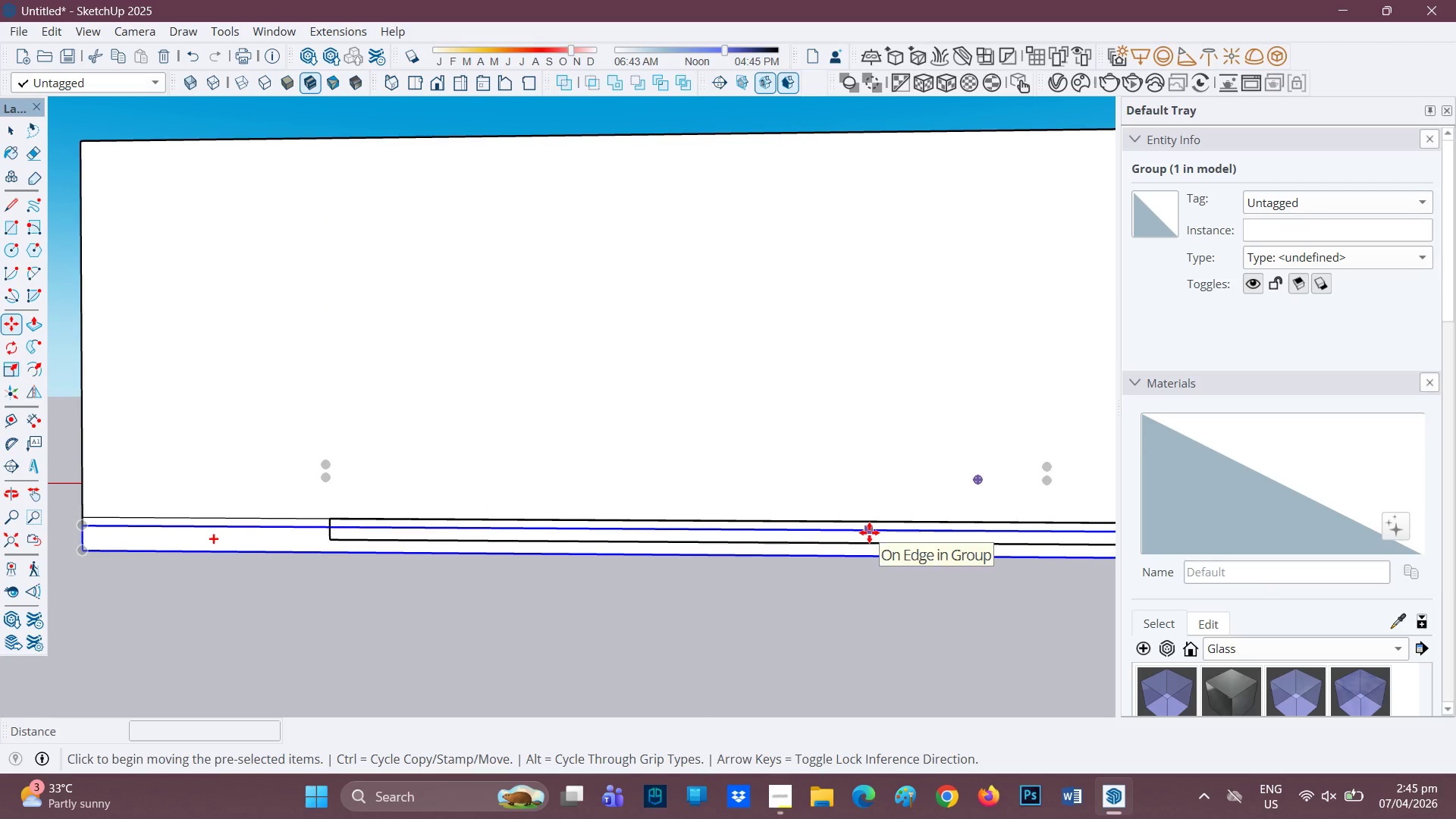 
left_click([869, 532])
 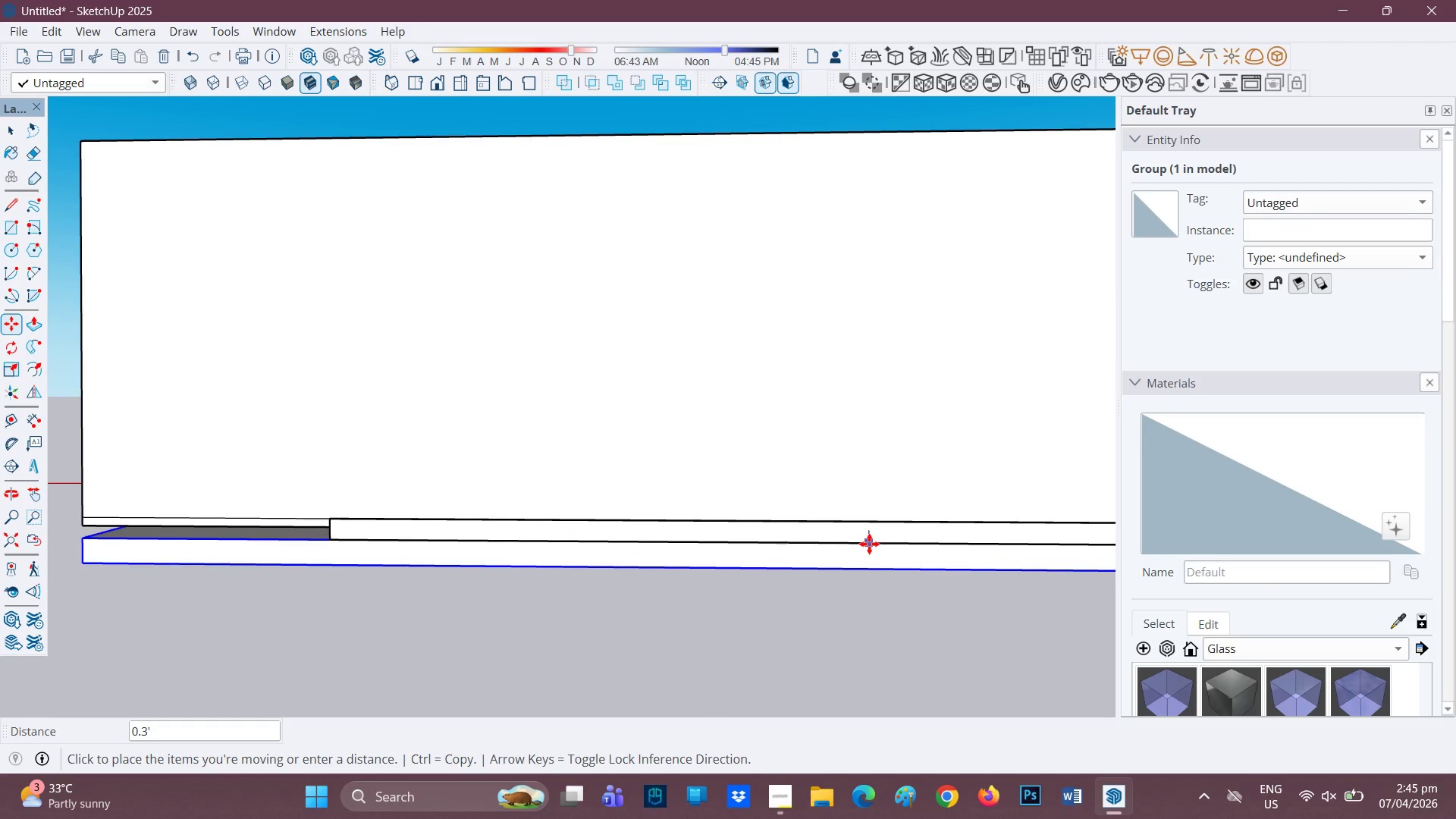 
left_click([869, 544])
 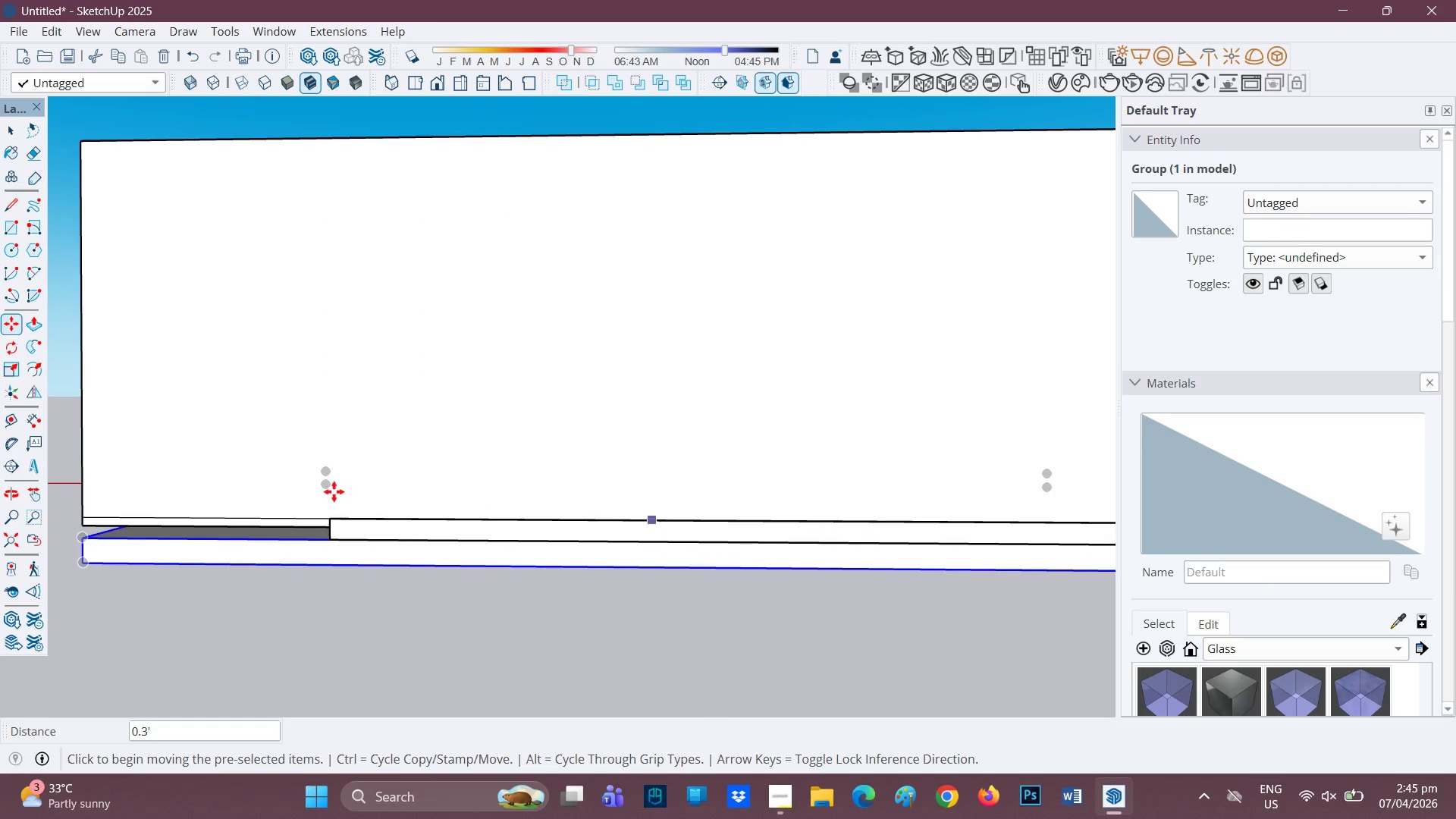 
scroll: coordinate [268, 491], scroll_direction: down, amount: 1.0
 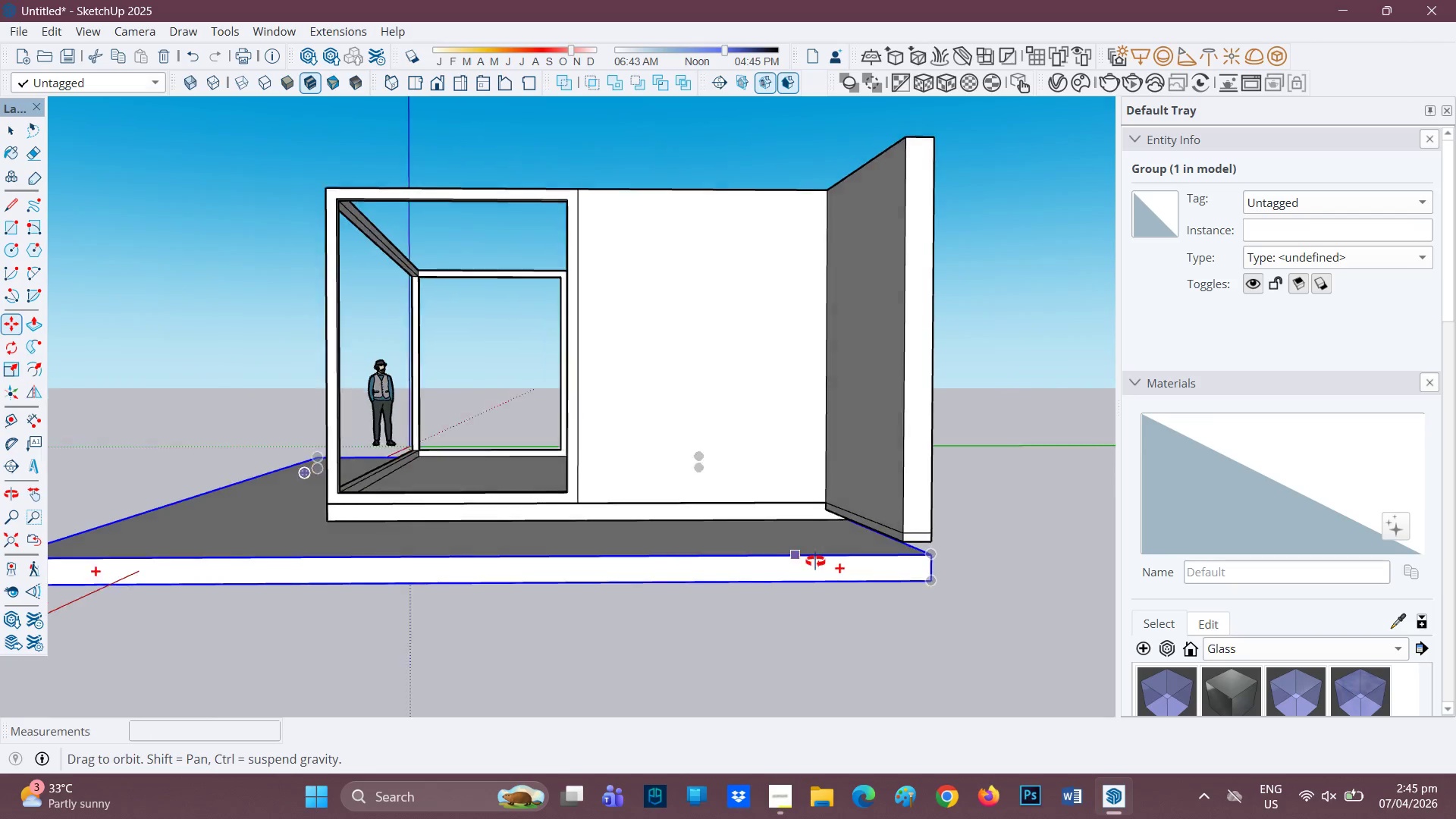 
key(Space)
 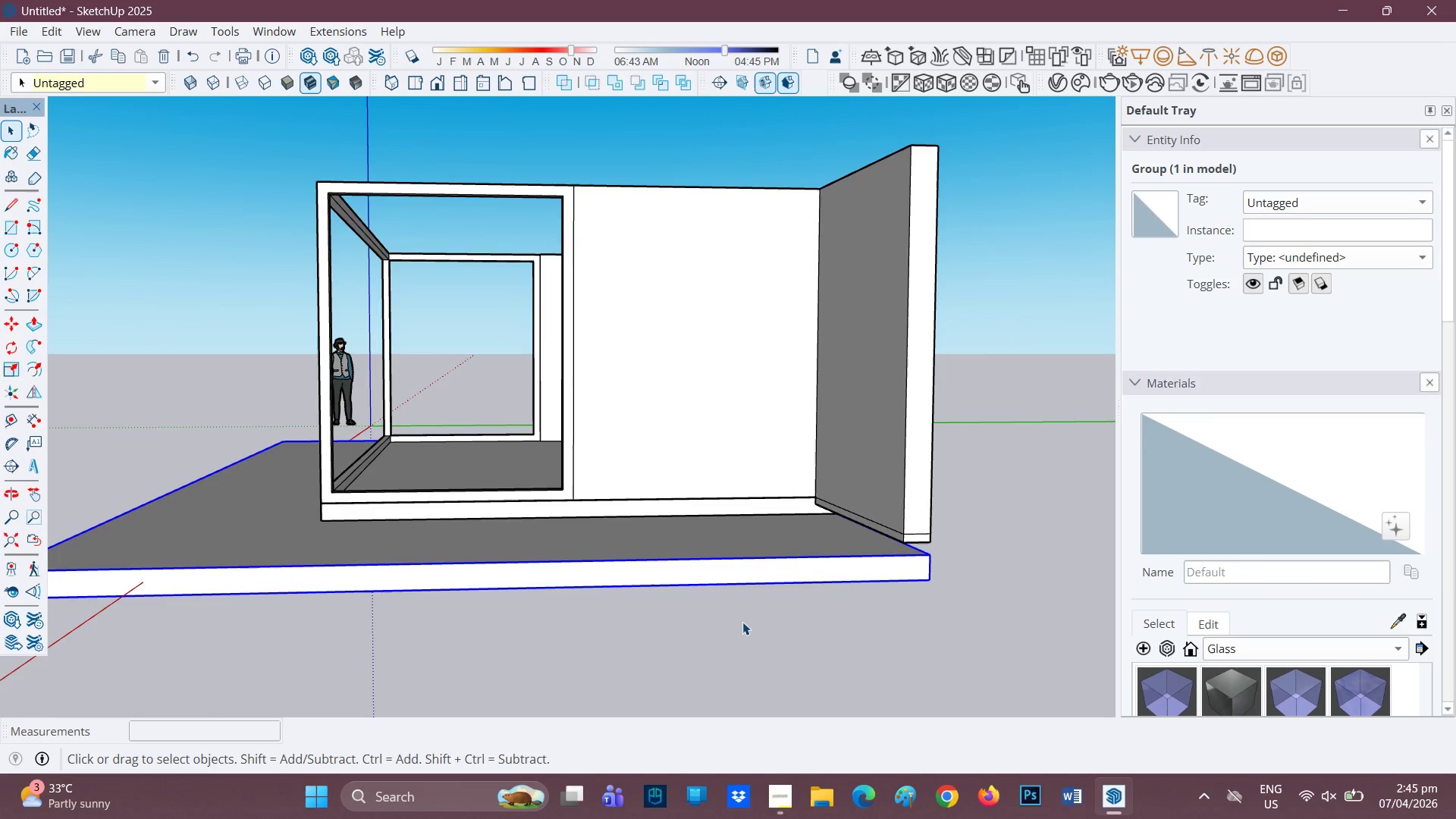 
left_click([741, 624])
 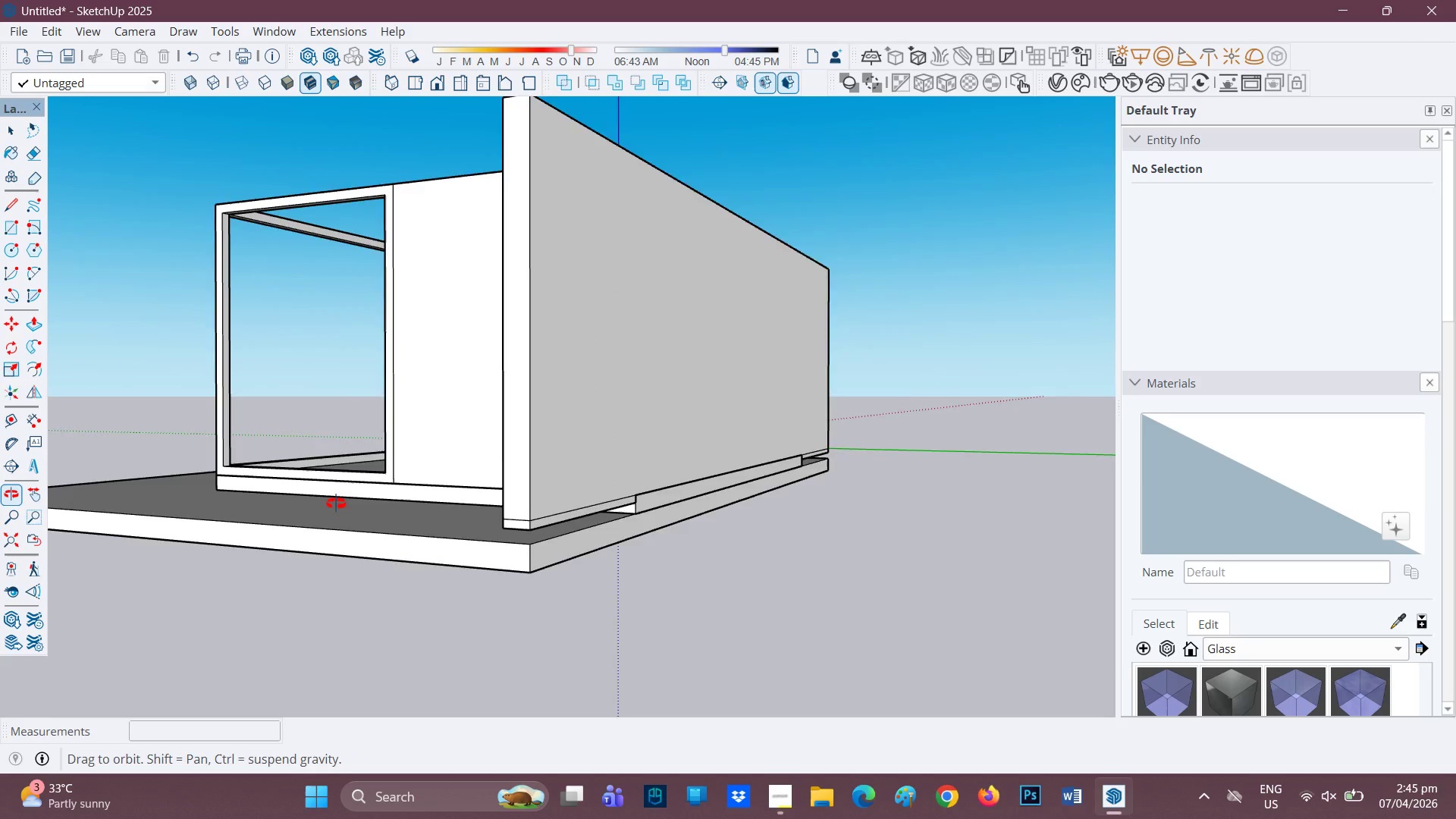 
wait(15.88)
 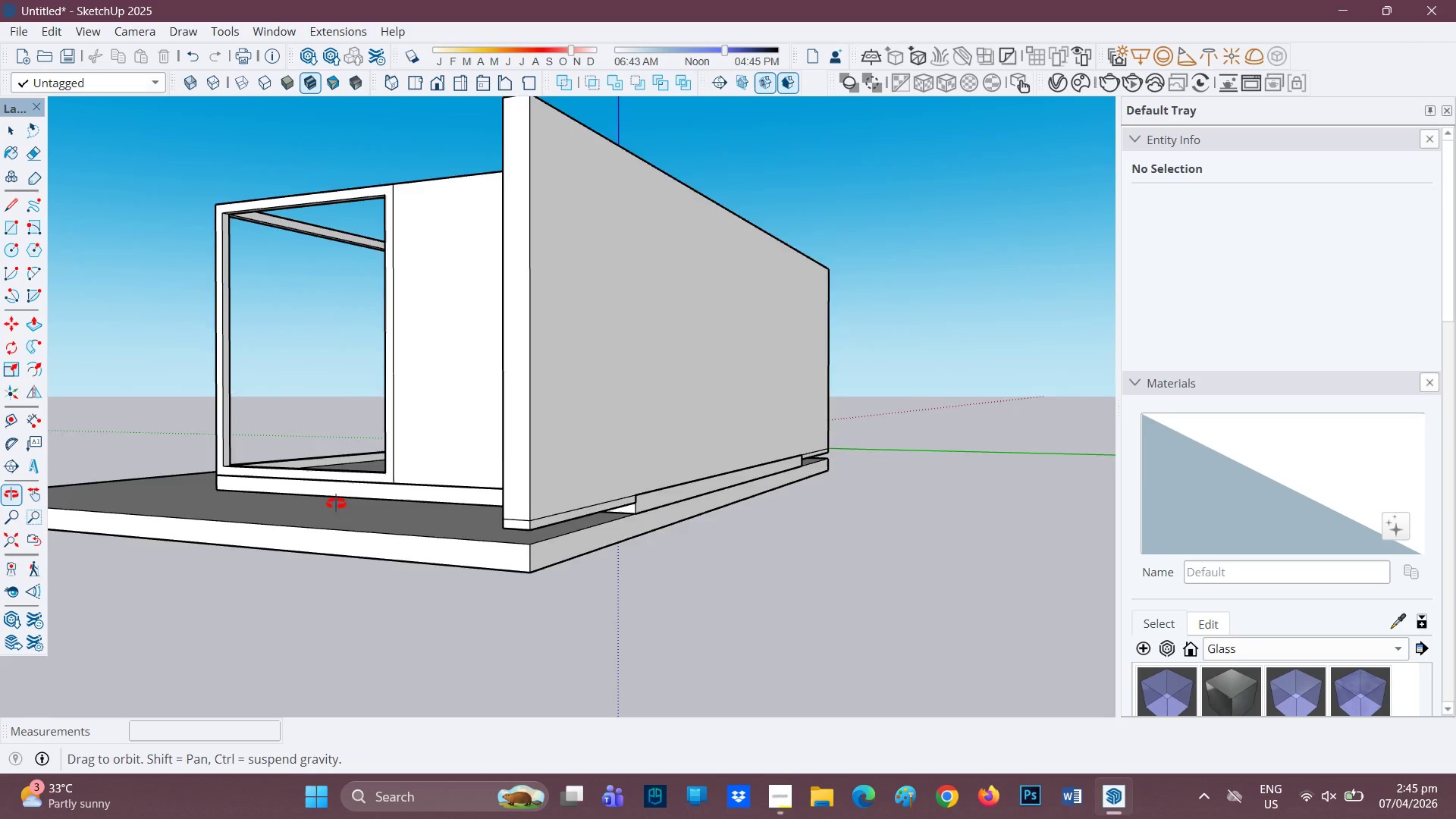 
key(Space)
 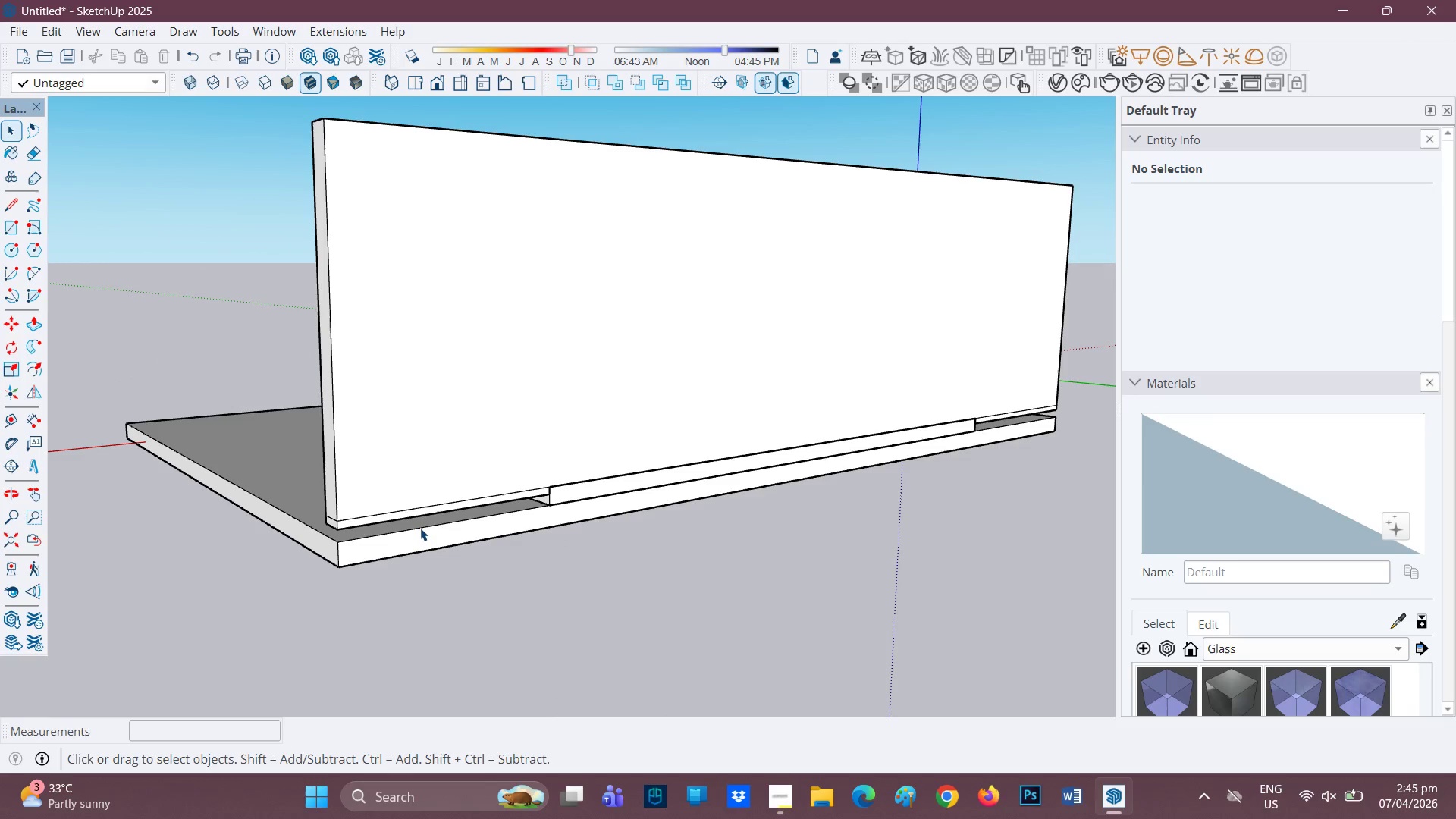 
left_click([420, 528])
 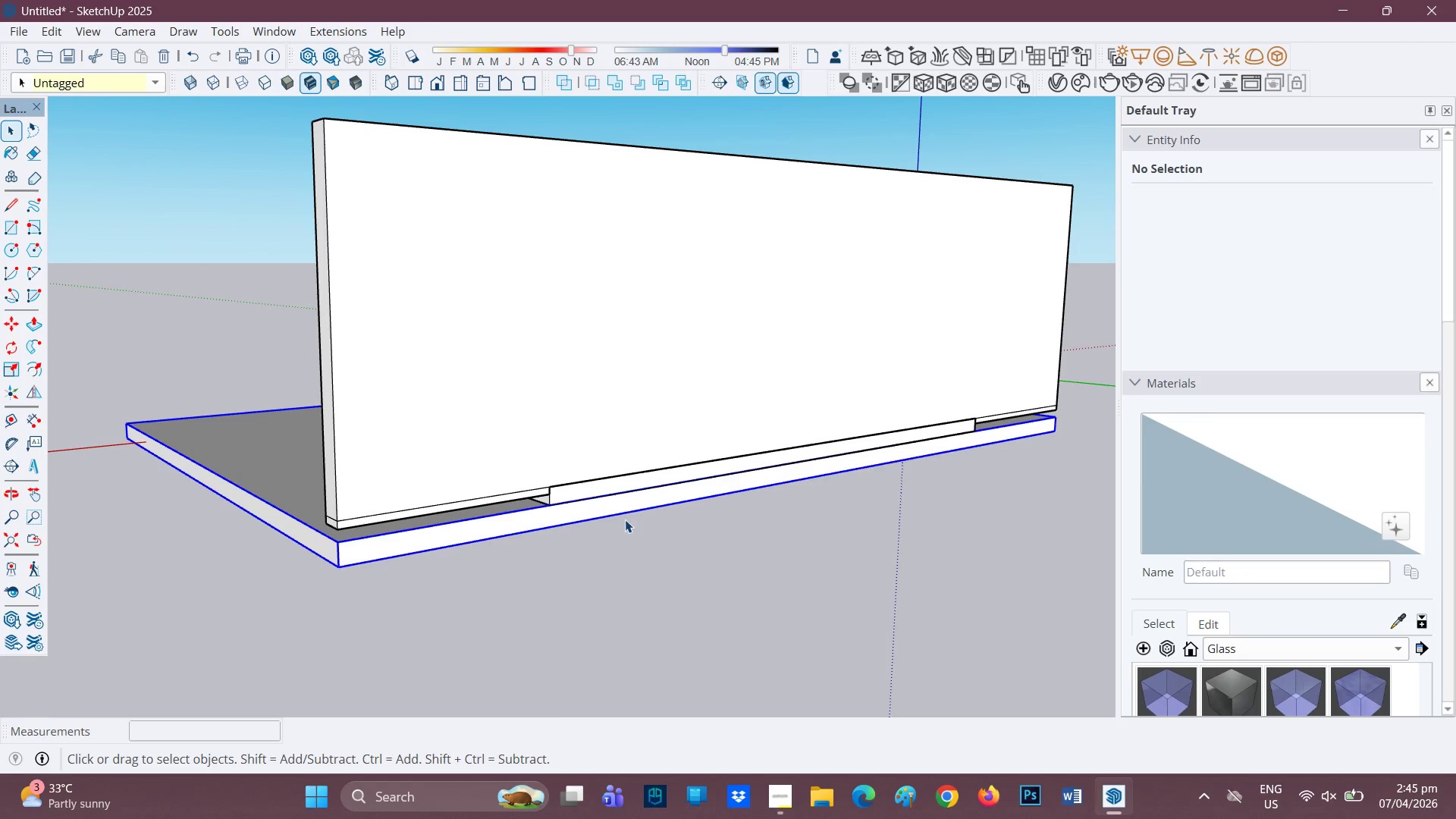 
scroll: coordinate [638, 504], scroll_direction: up, amount: 1.0
 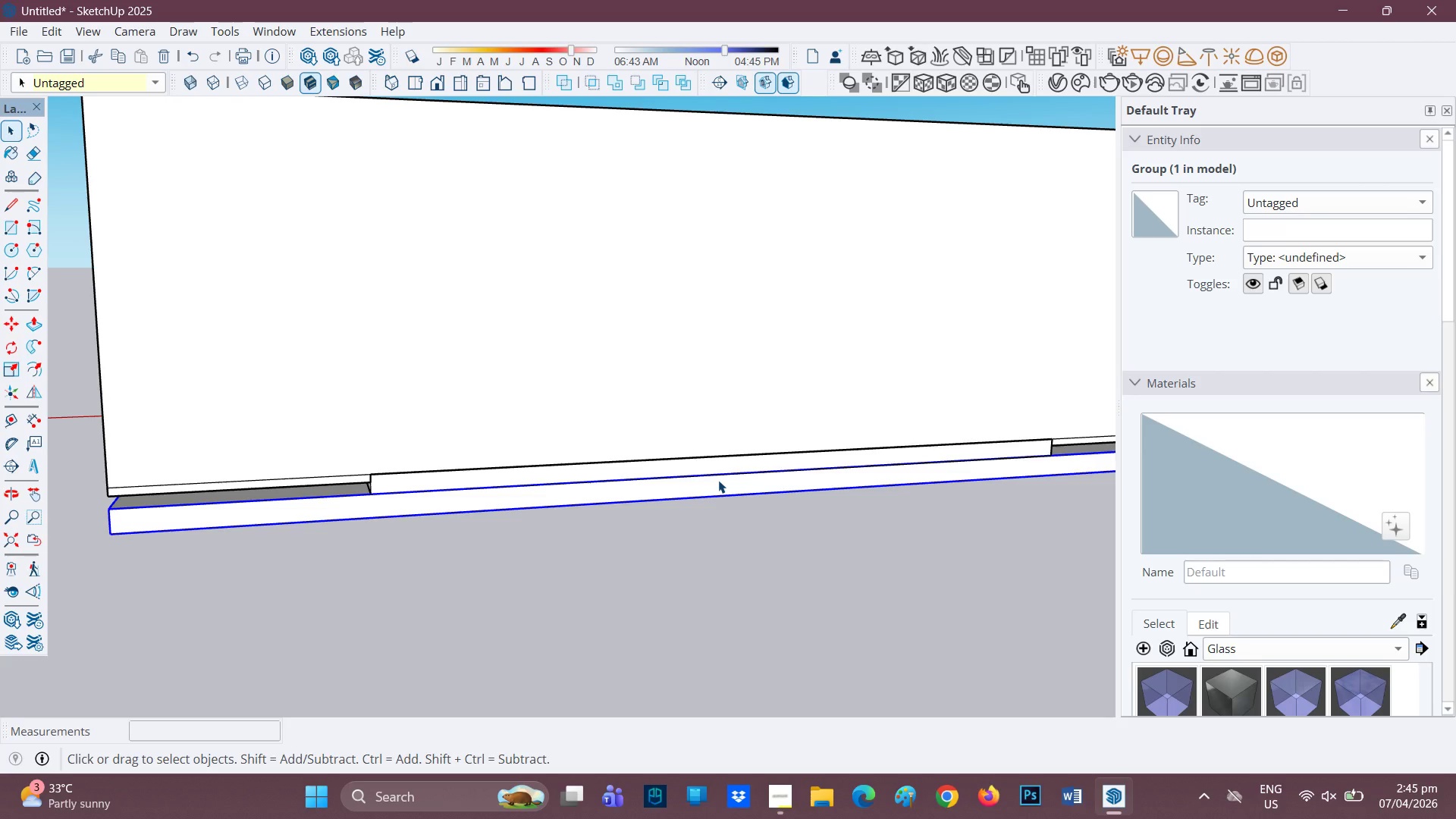 
key(M)
 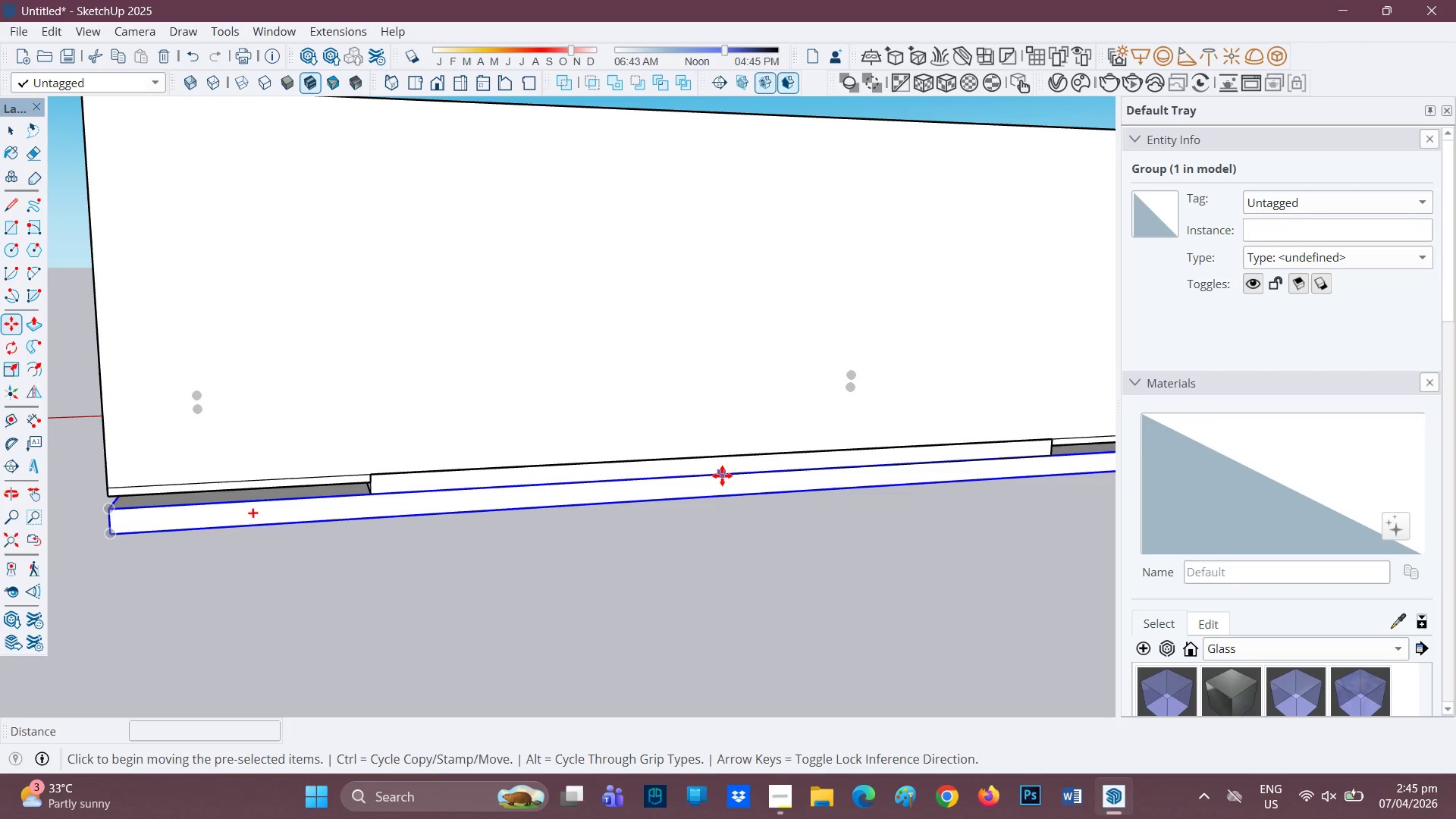 
left_click([722, 475])
 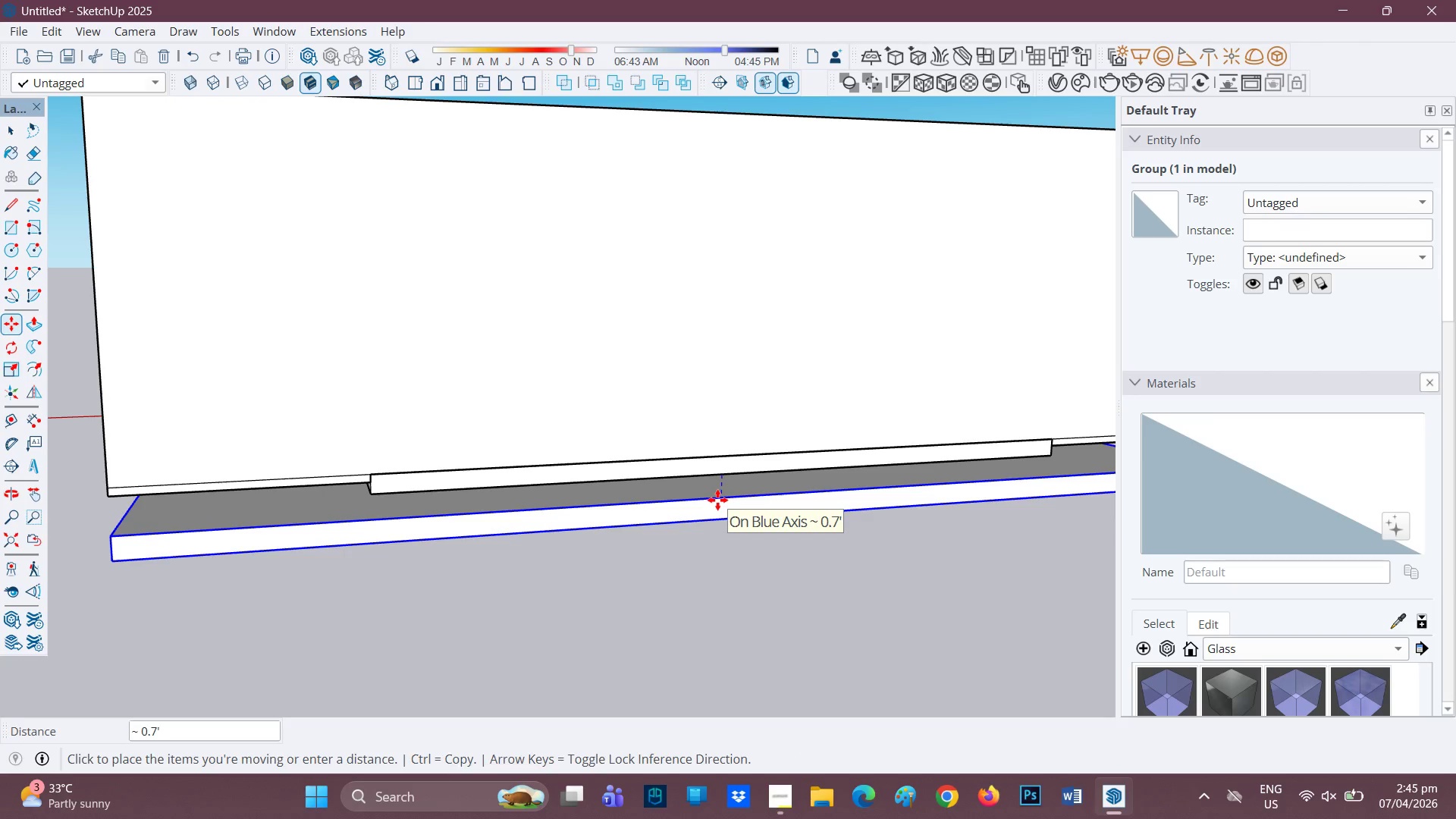 
left_click([717, 500])
 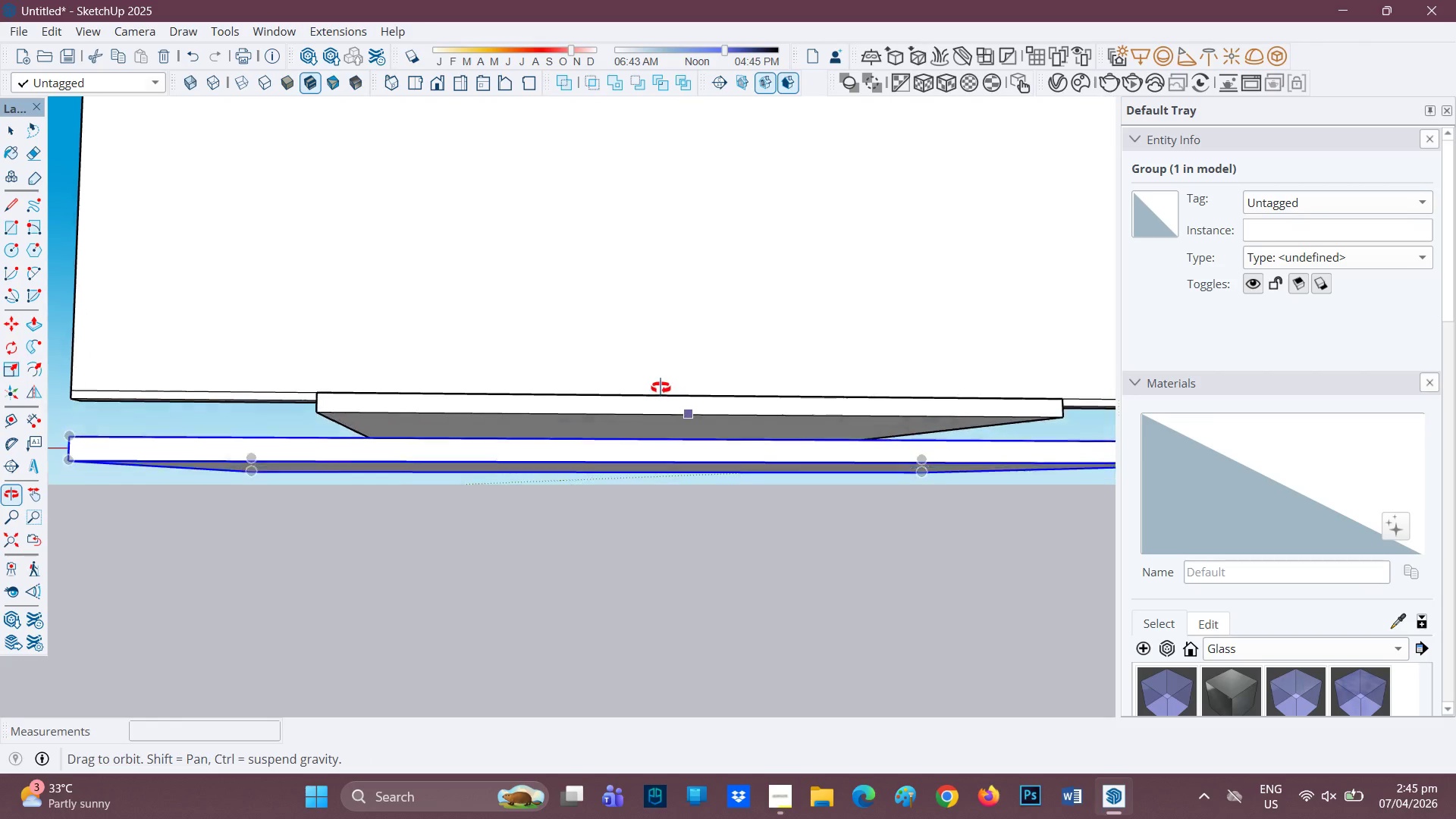 
key(Space)
 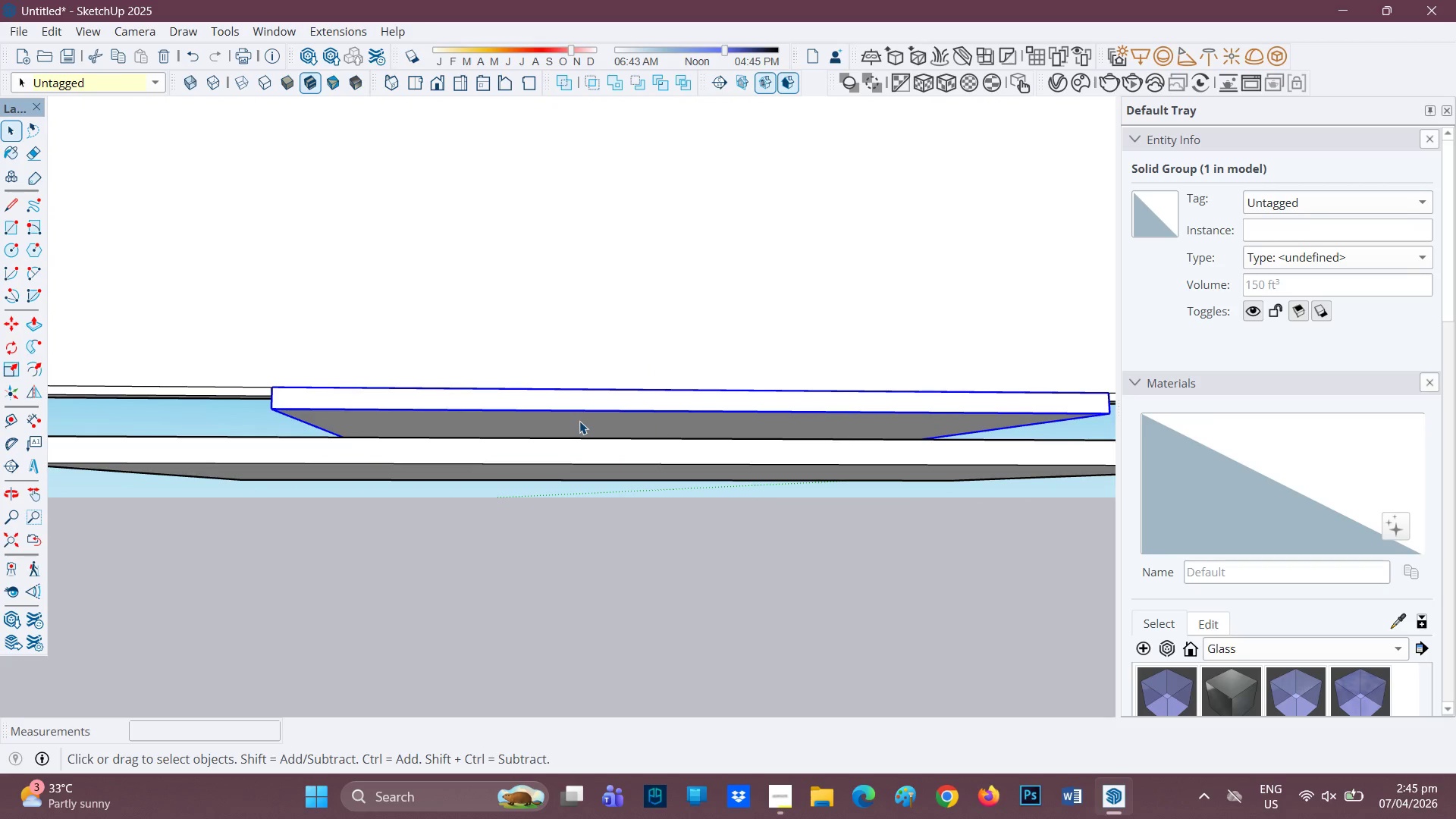 
scroll: coordinate [629, 402], scroll_direction: up, amount: 1.0
 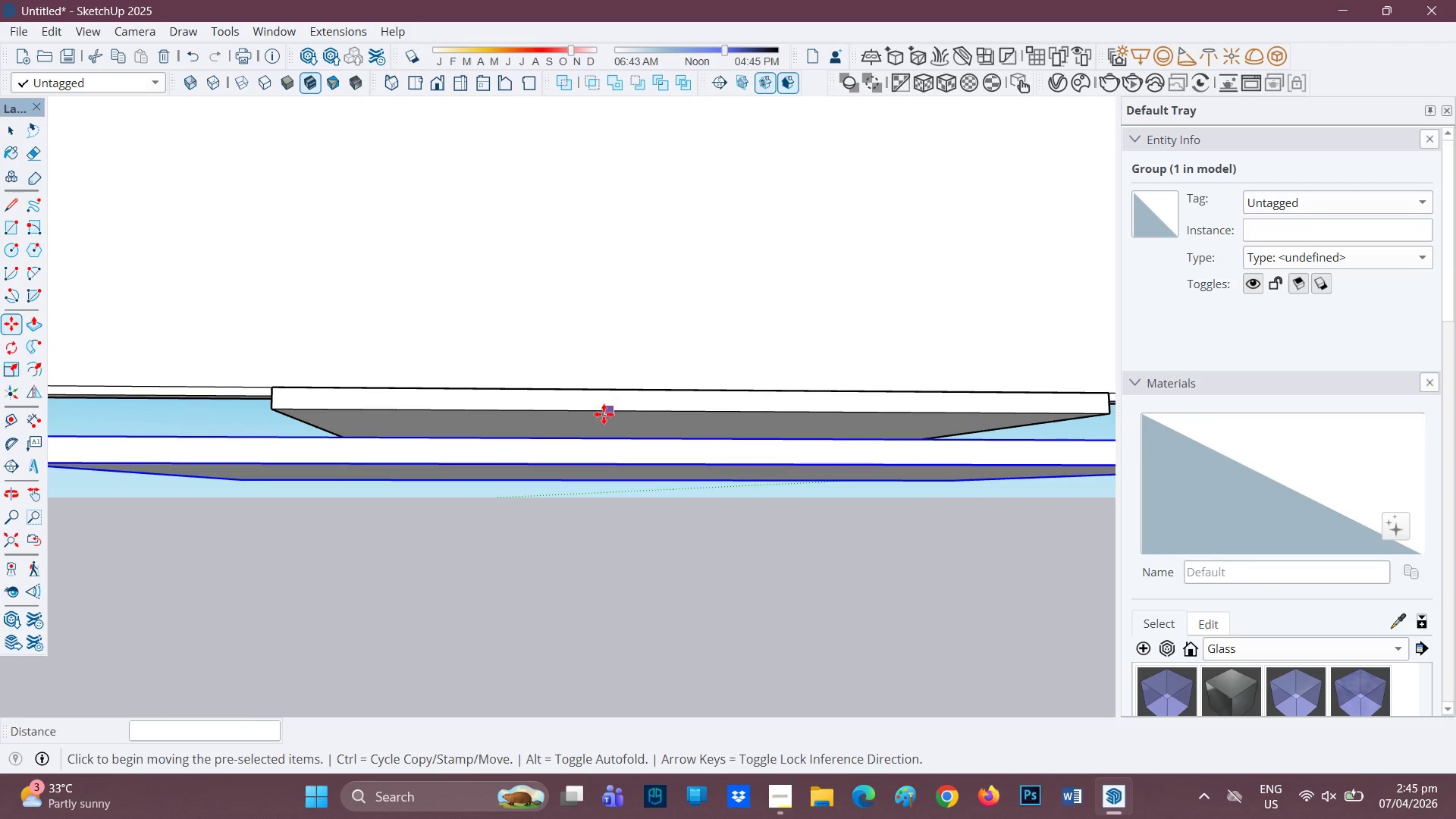 
double_click([579, 421])
 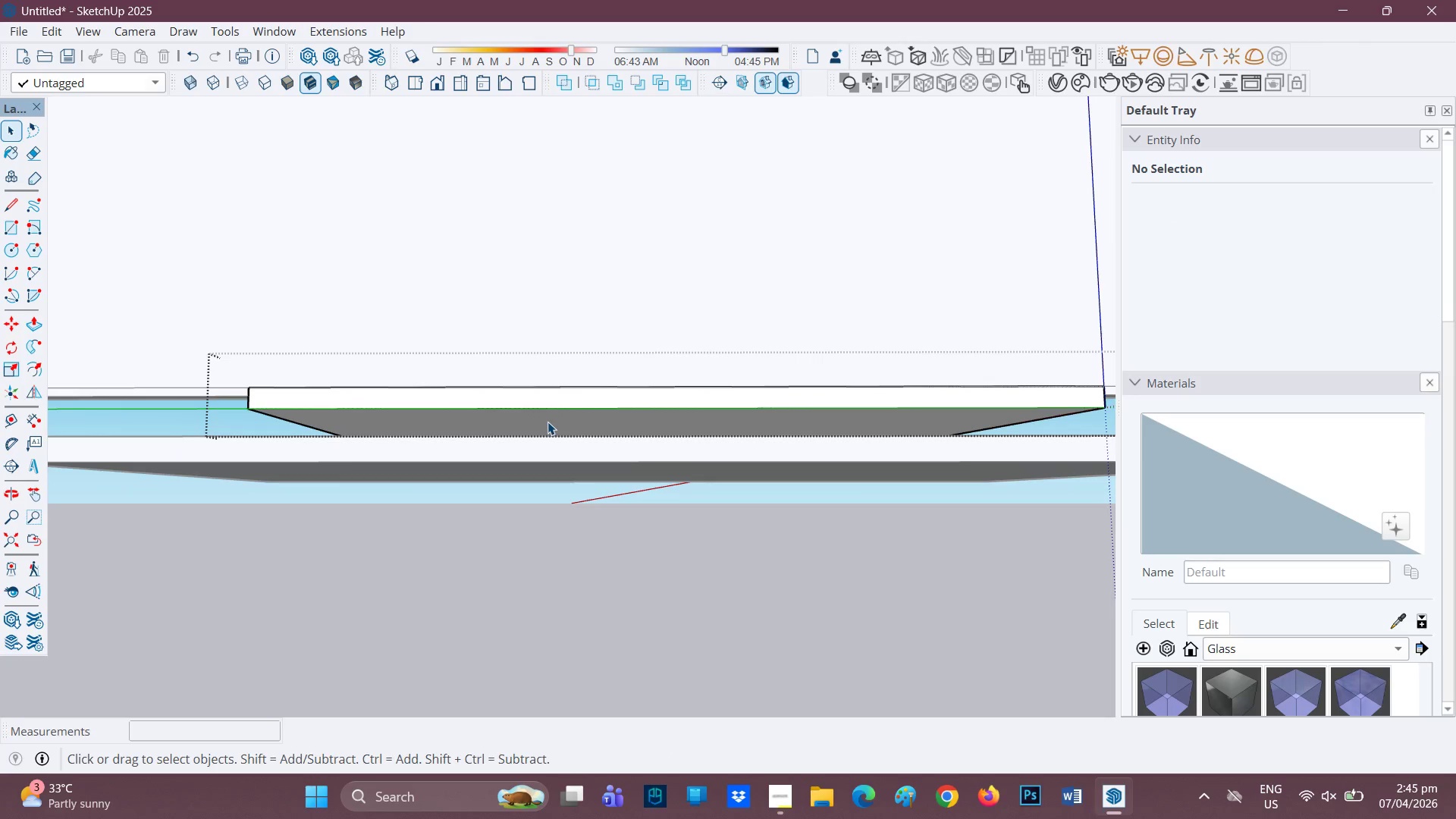 
key(P)
 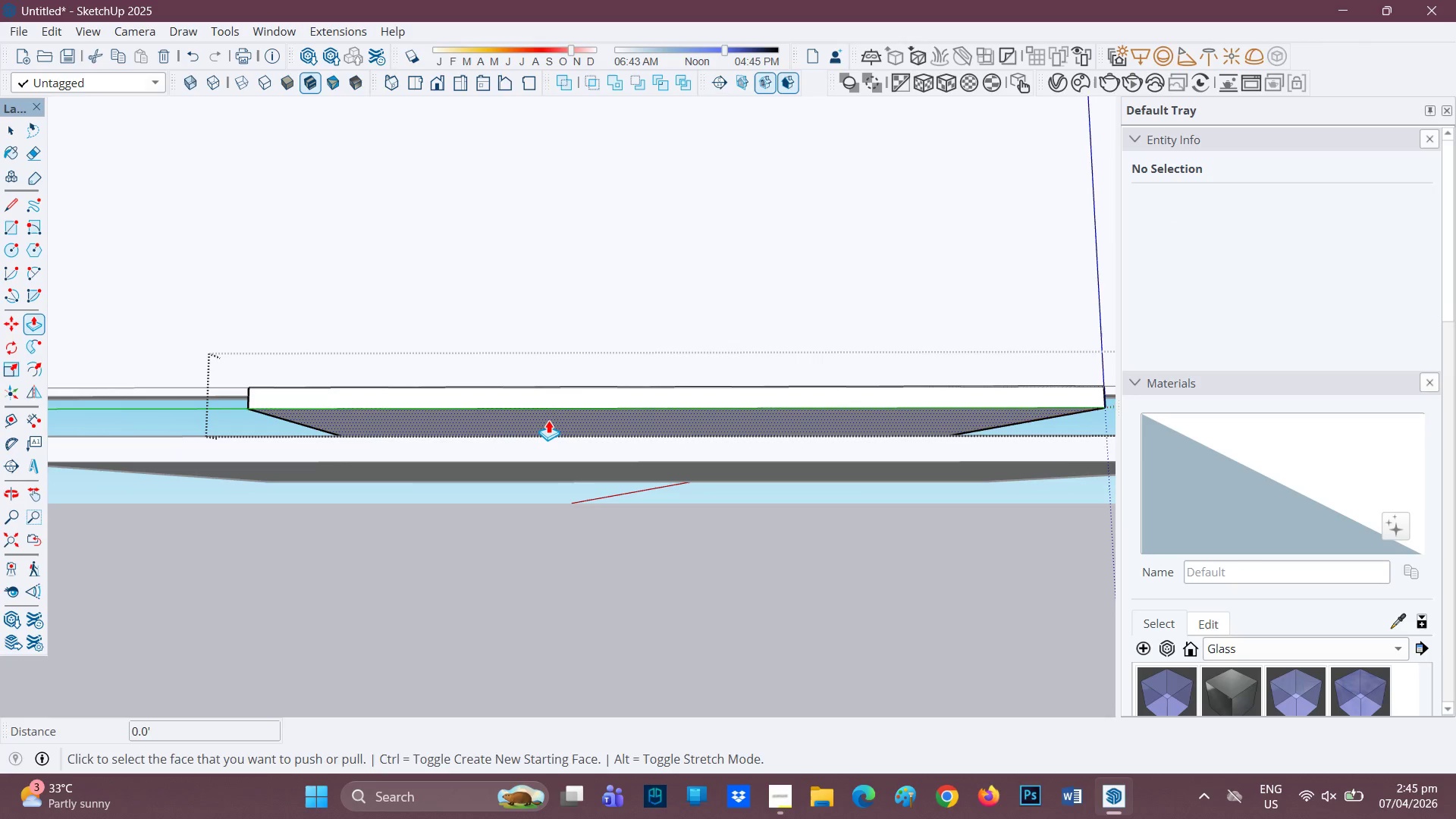 
left_click([548, 420])
 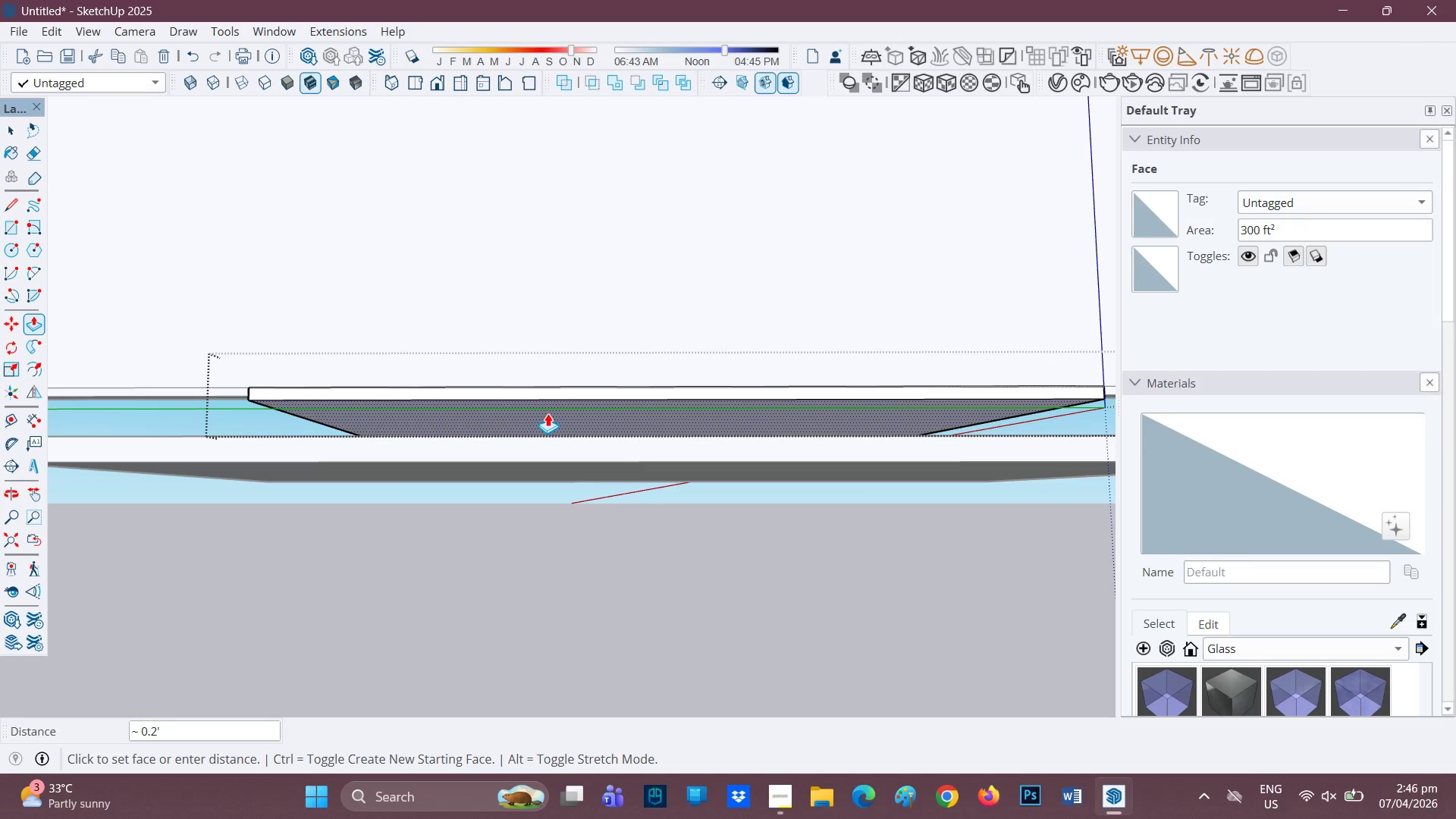 
key(O)
 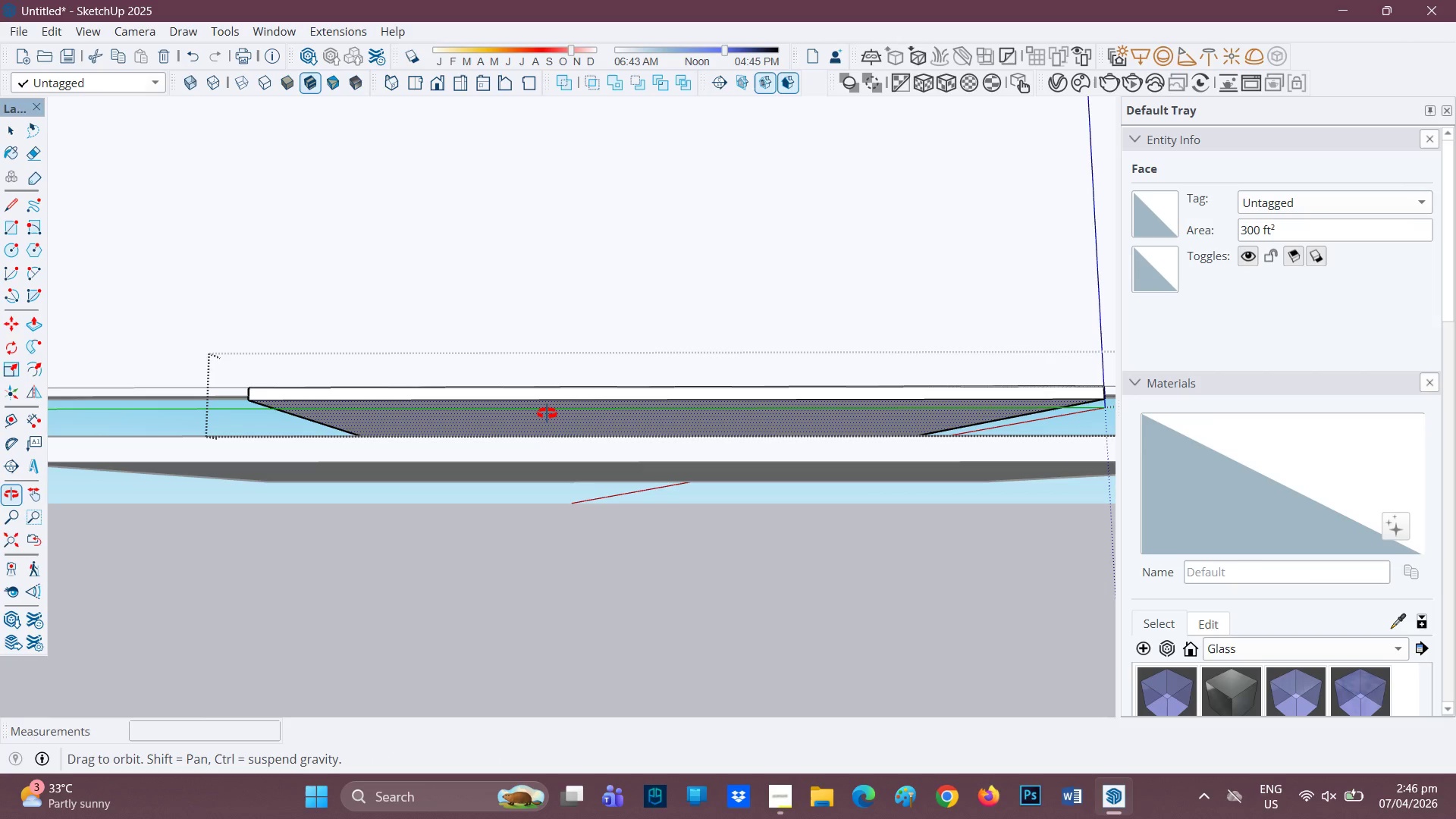 
key(Period)
 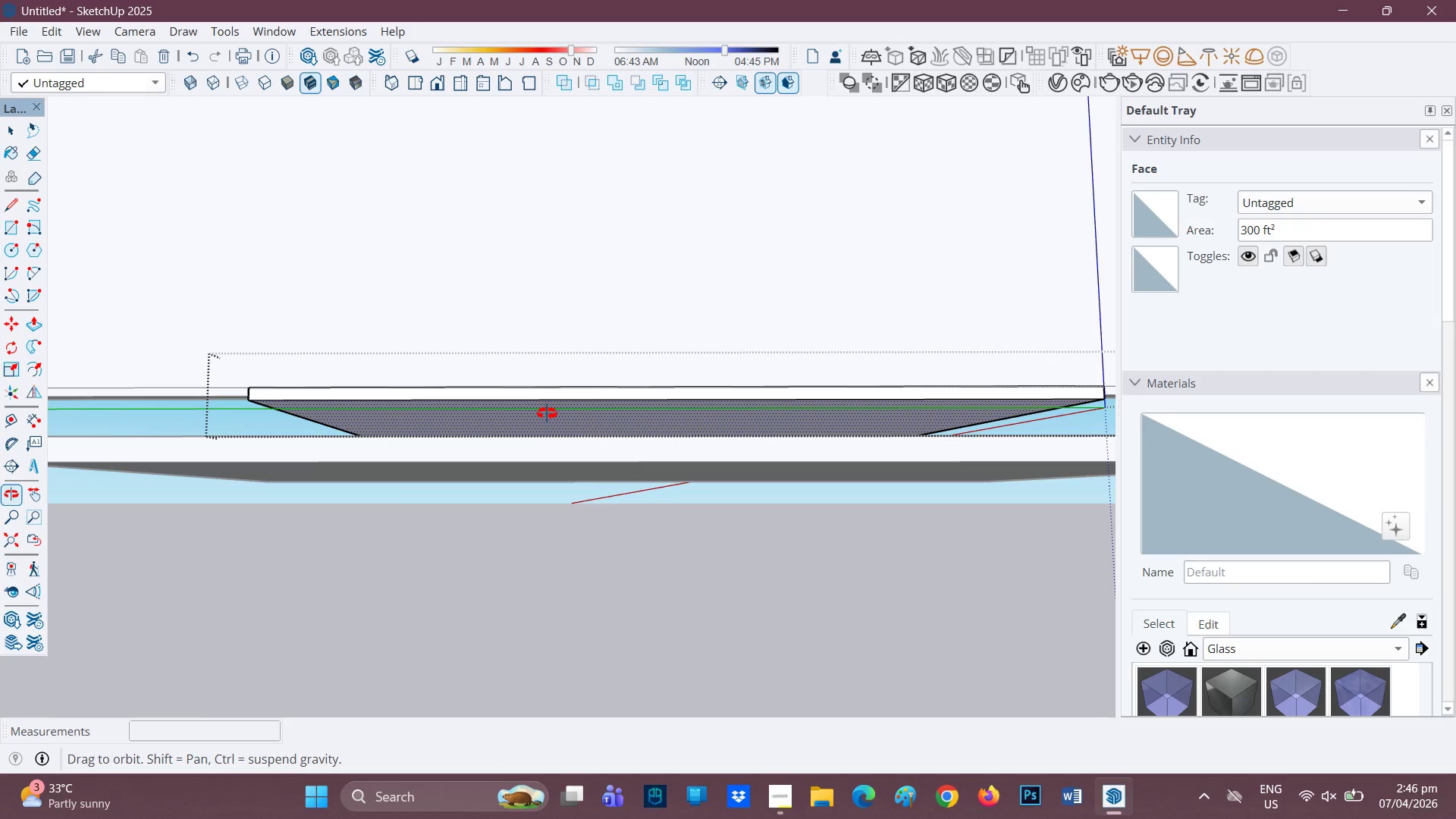 
key(3)
 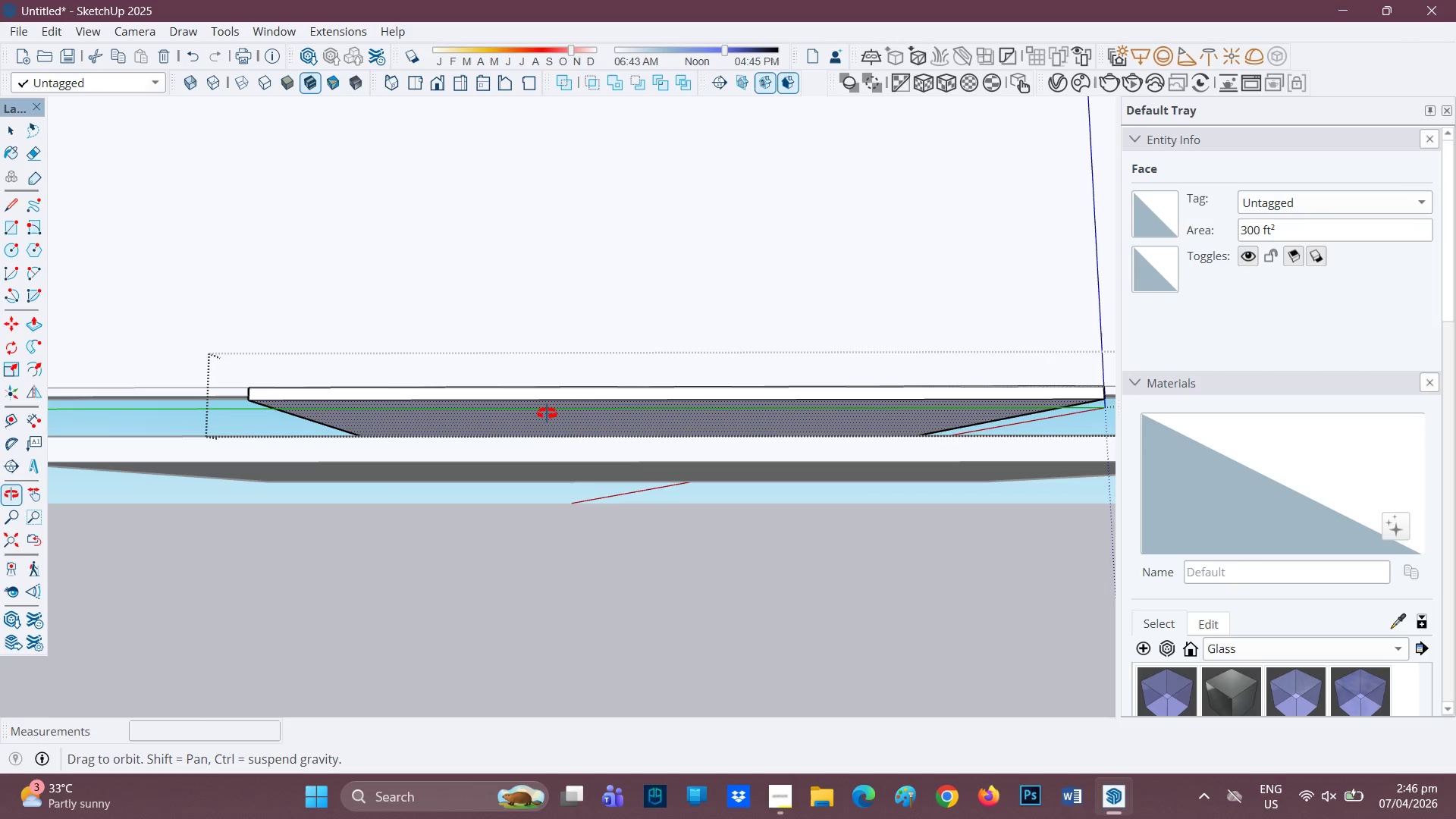 
key(Quote)
 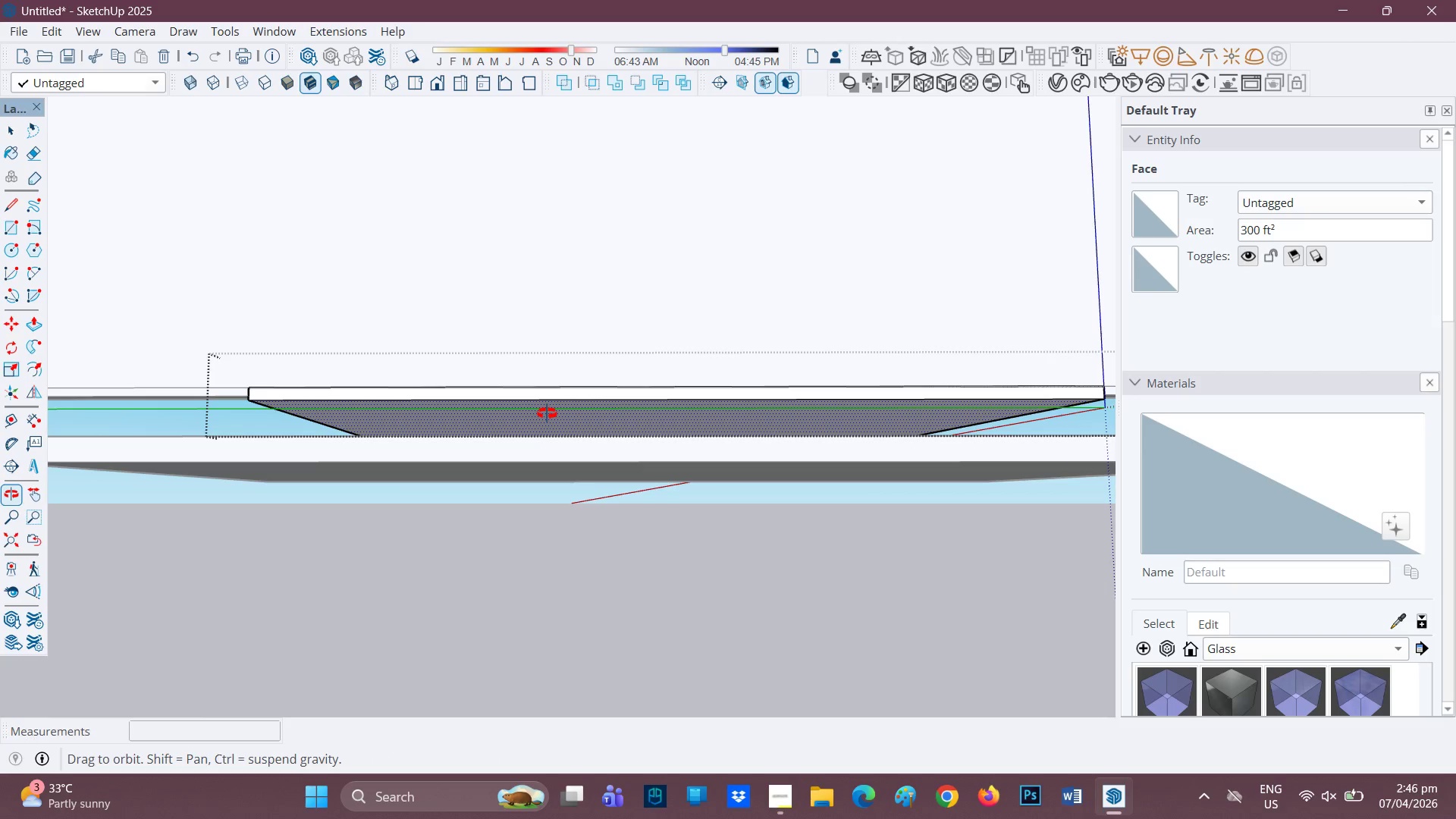 
key(Enter)
 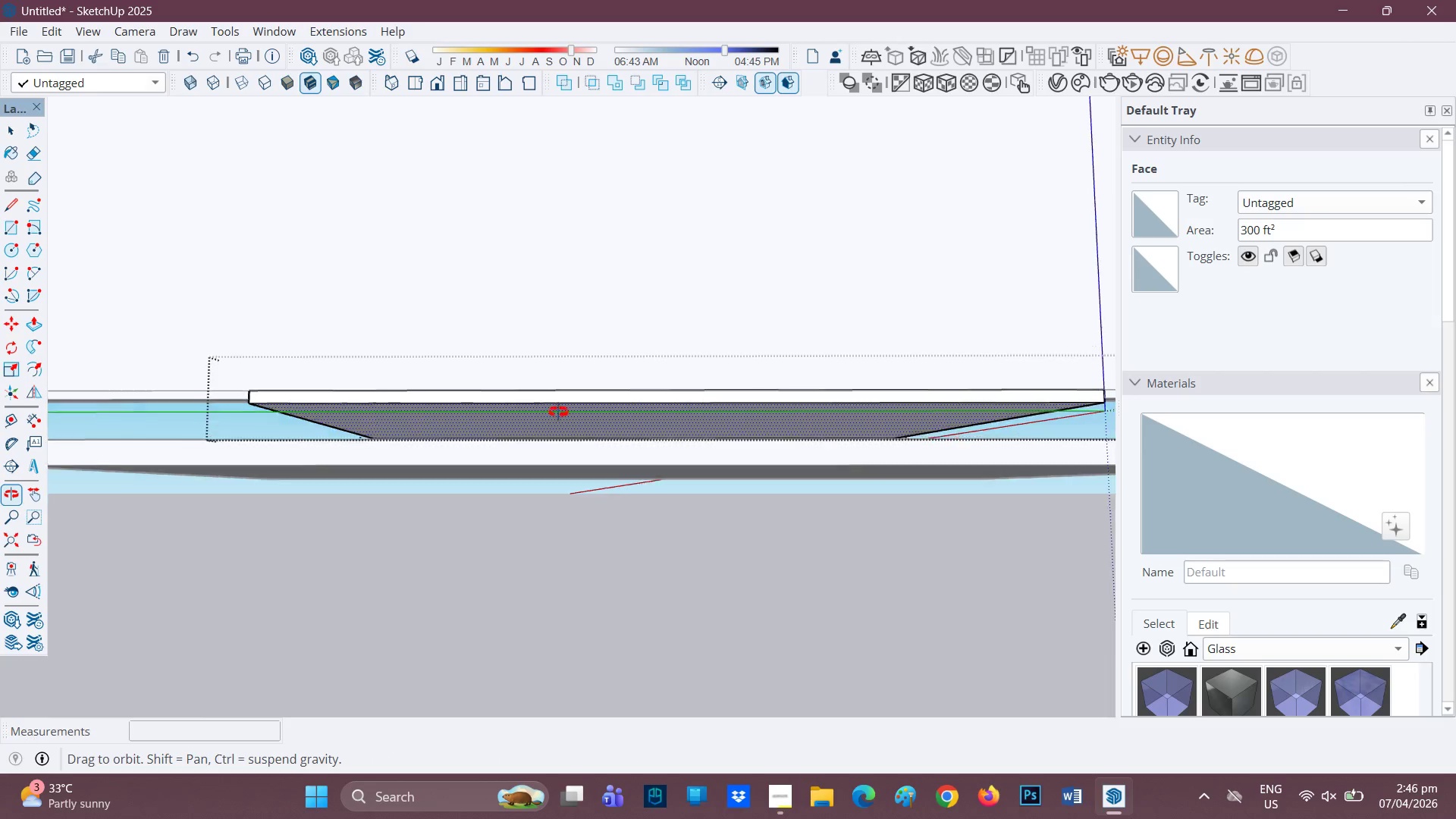 
scroll: coordinate [585, 454], scroll_direction: down, amount: 2.0
 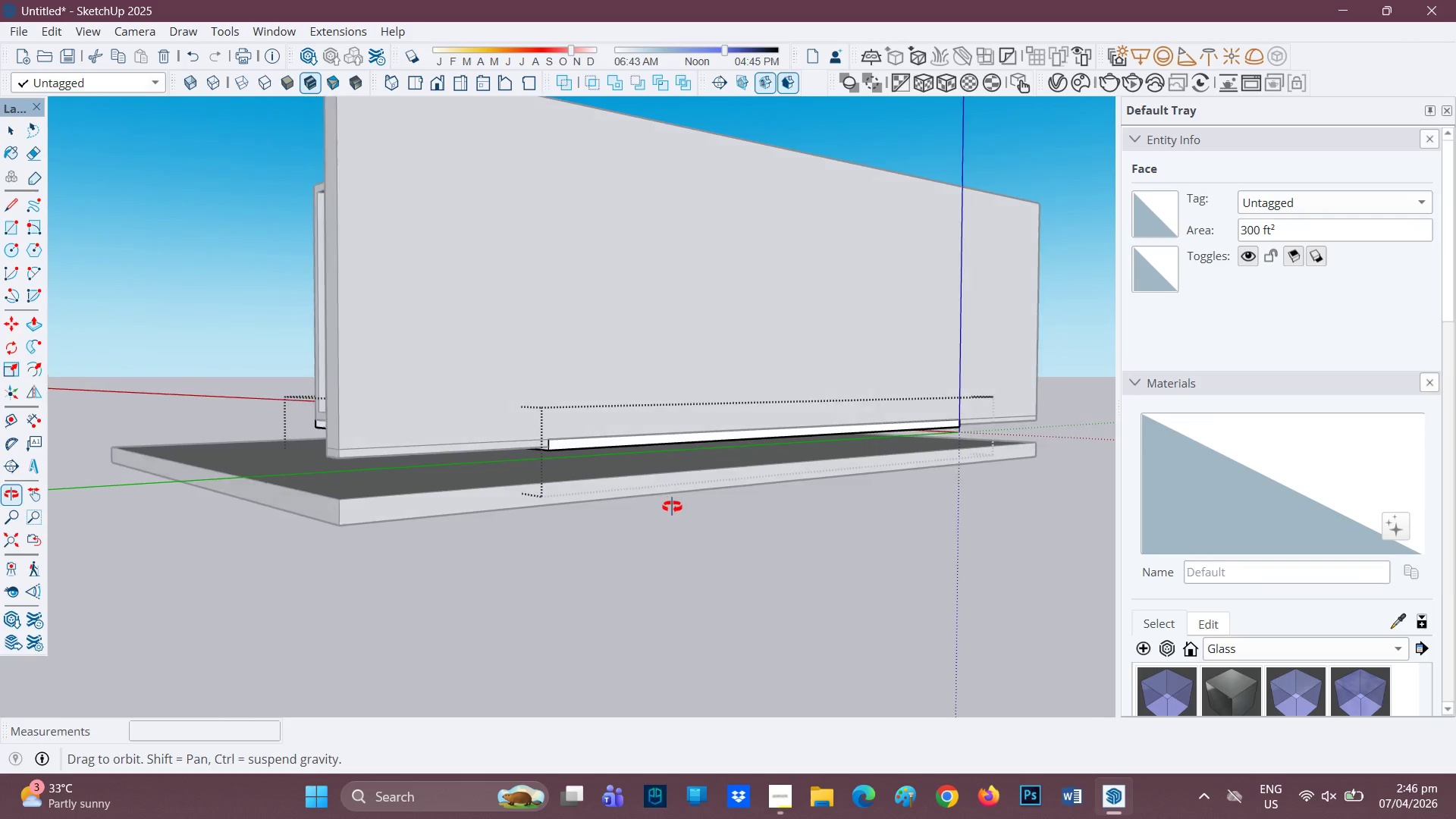 
scroll: coordinate [510, 461], scroll_direction: up, amount: 2.0
 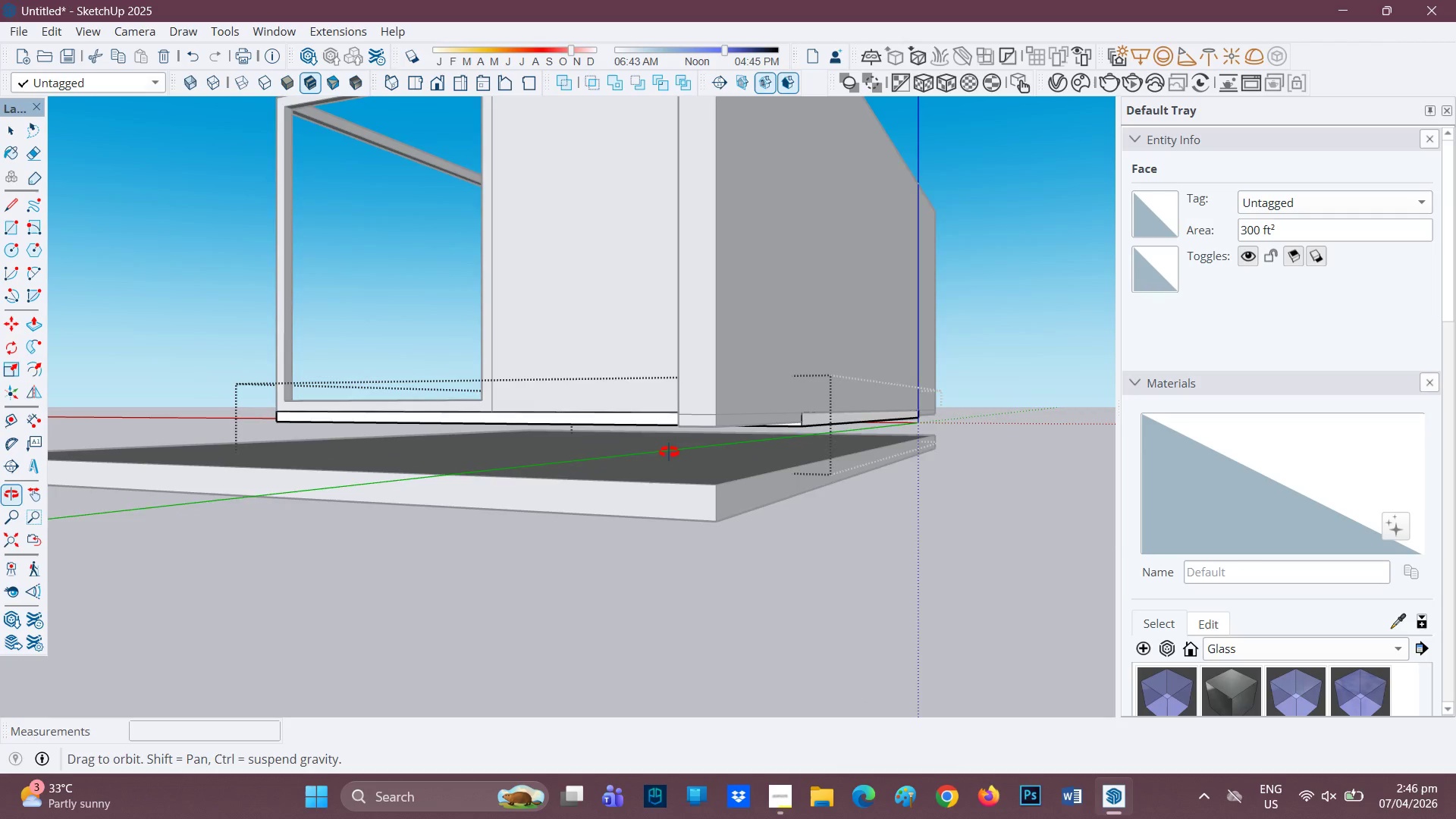 
key(Control+Z)
 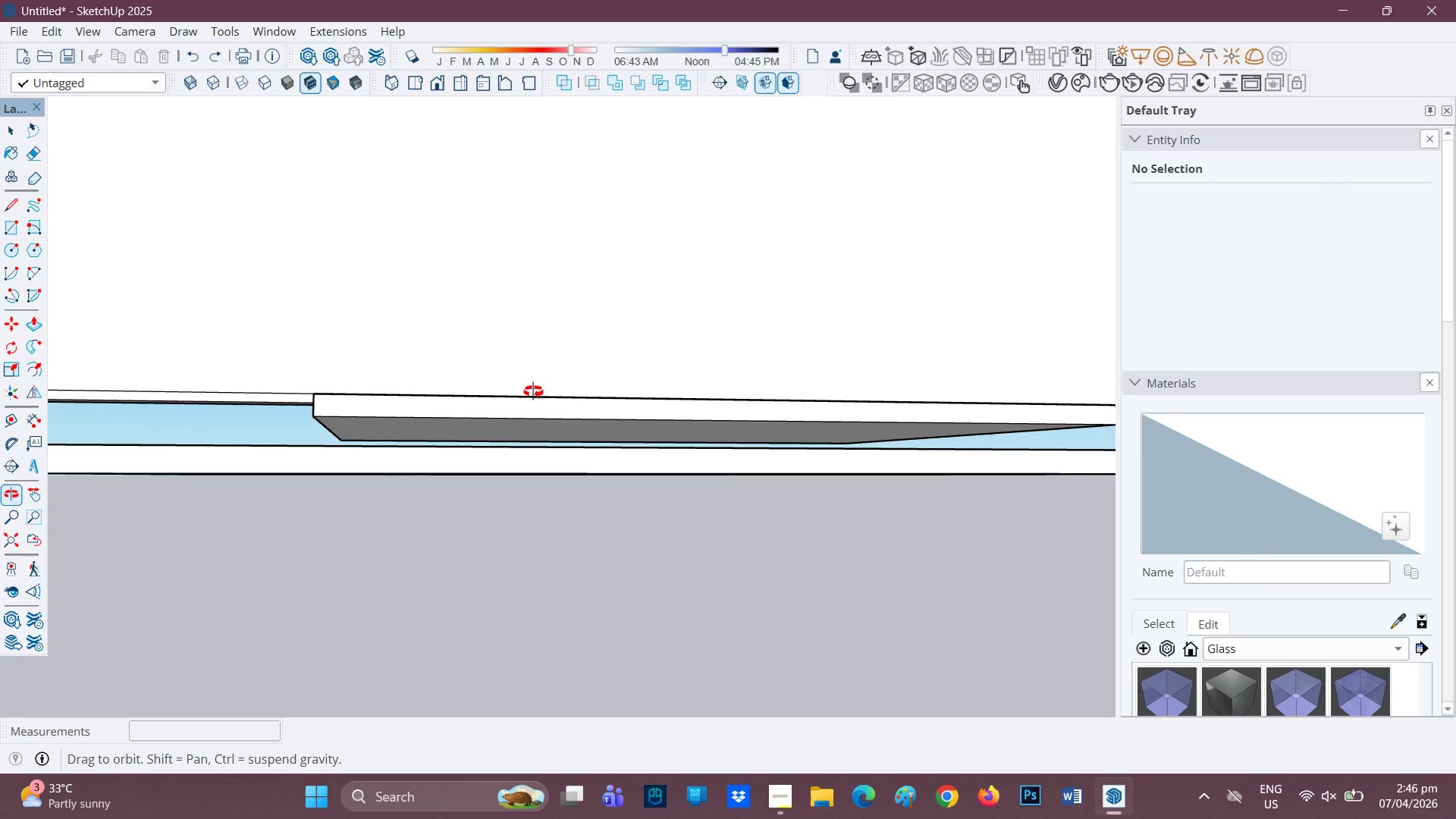 
scroll: coordinate [487, 429], scroll_direction: up, amount: 1.0
 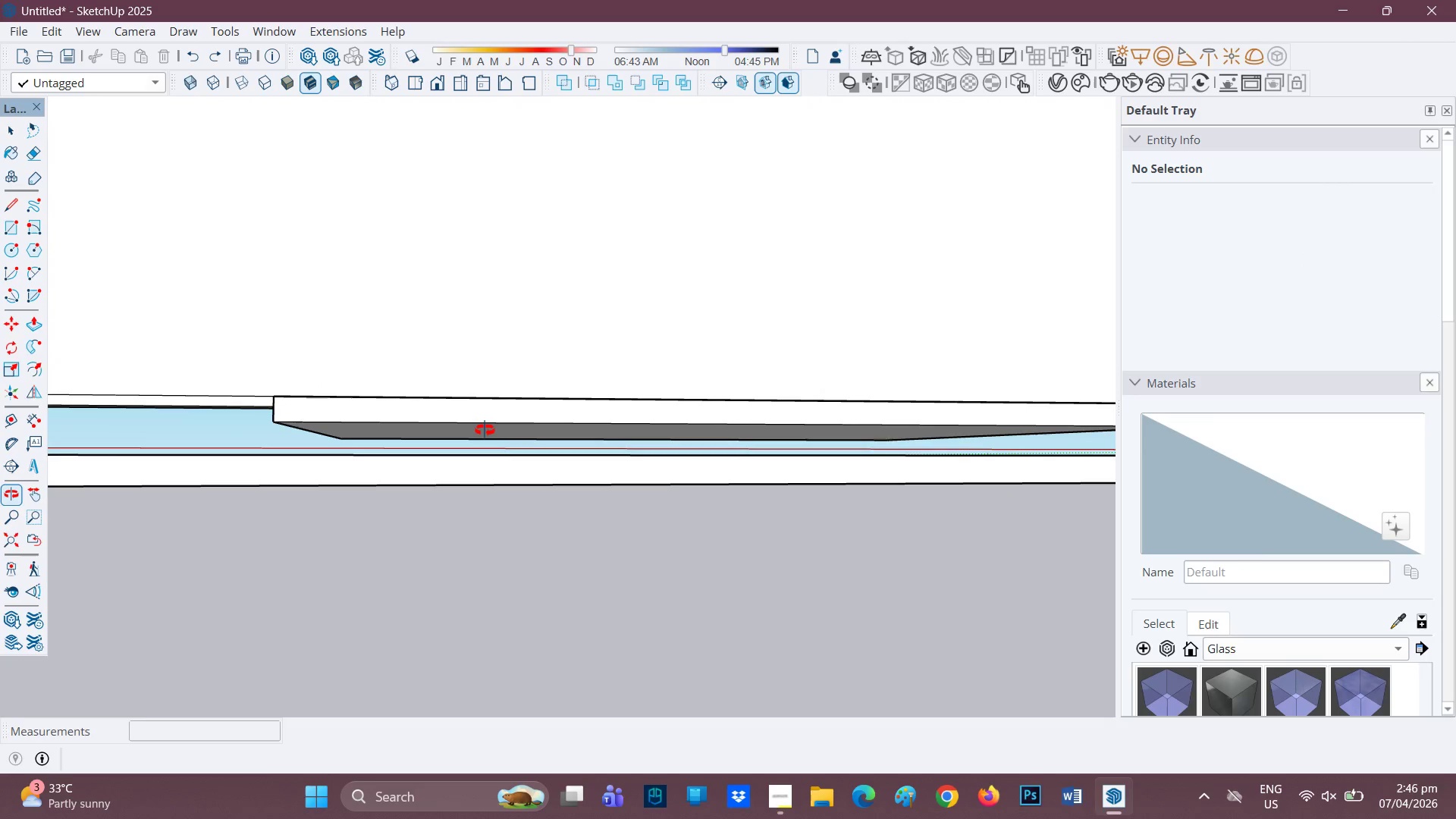 
key(P)
 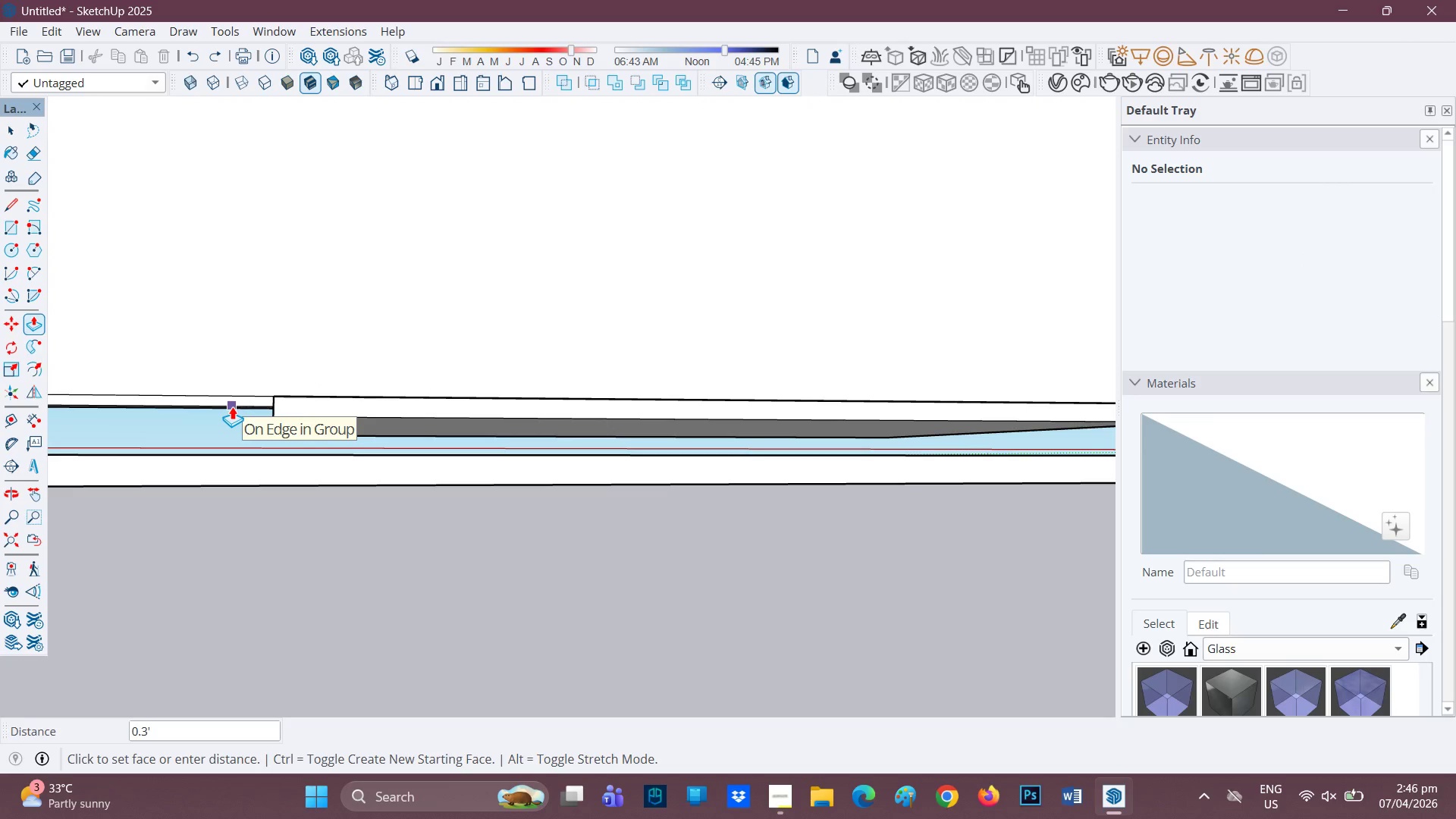 
key(Space)
 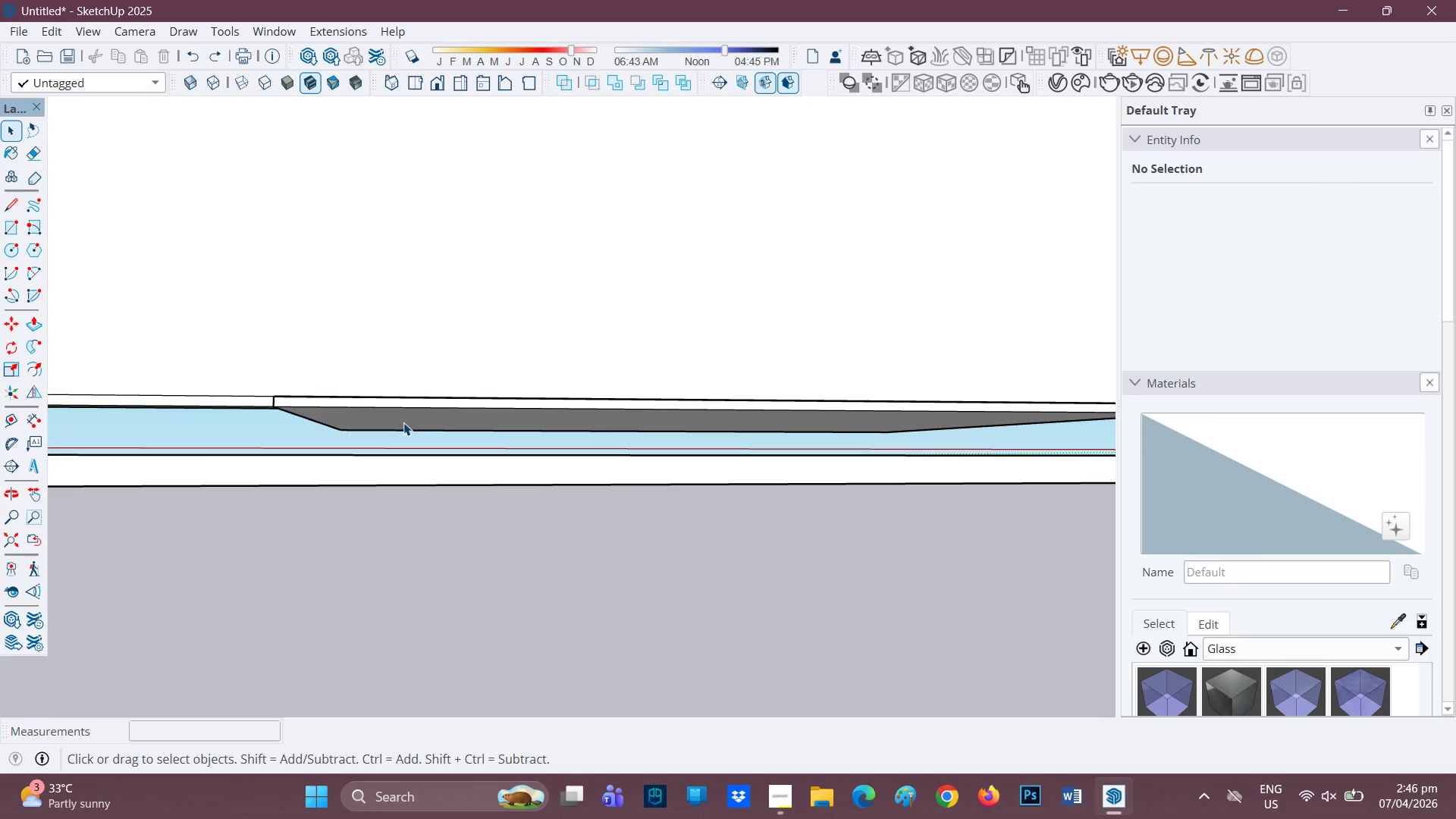 
scroll: coordinate [387, 413], scroll_direction: down, amount: 2.0
 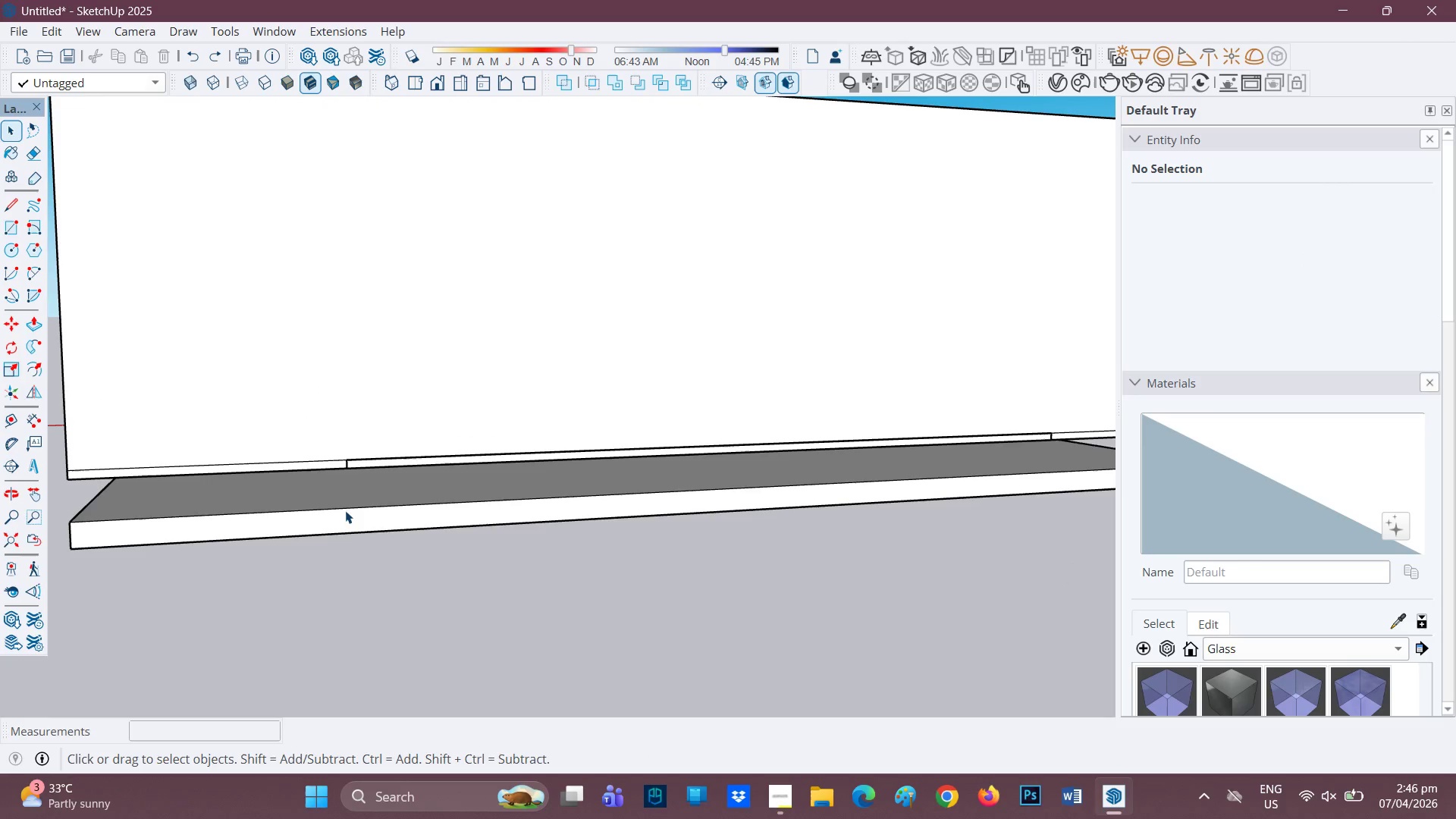 
key(E)
 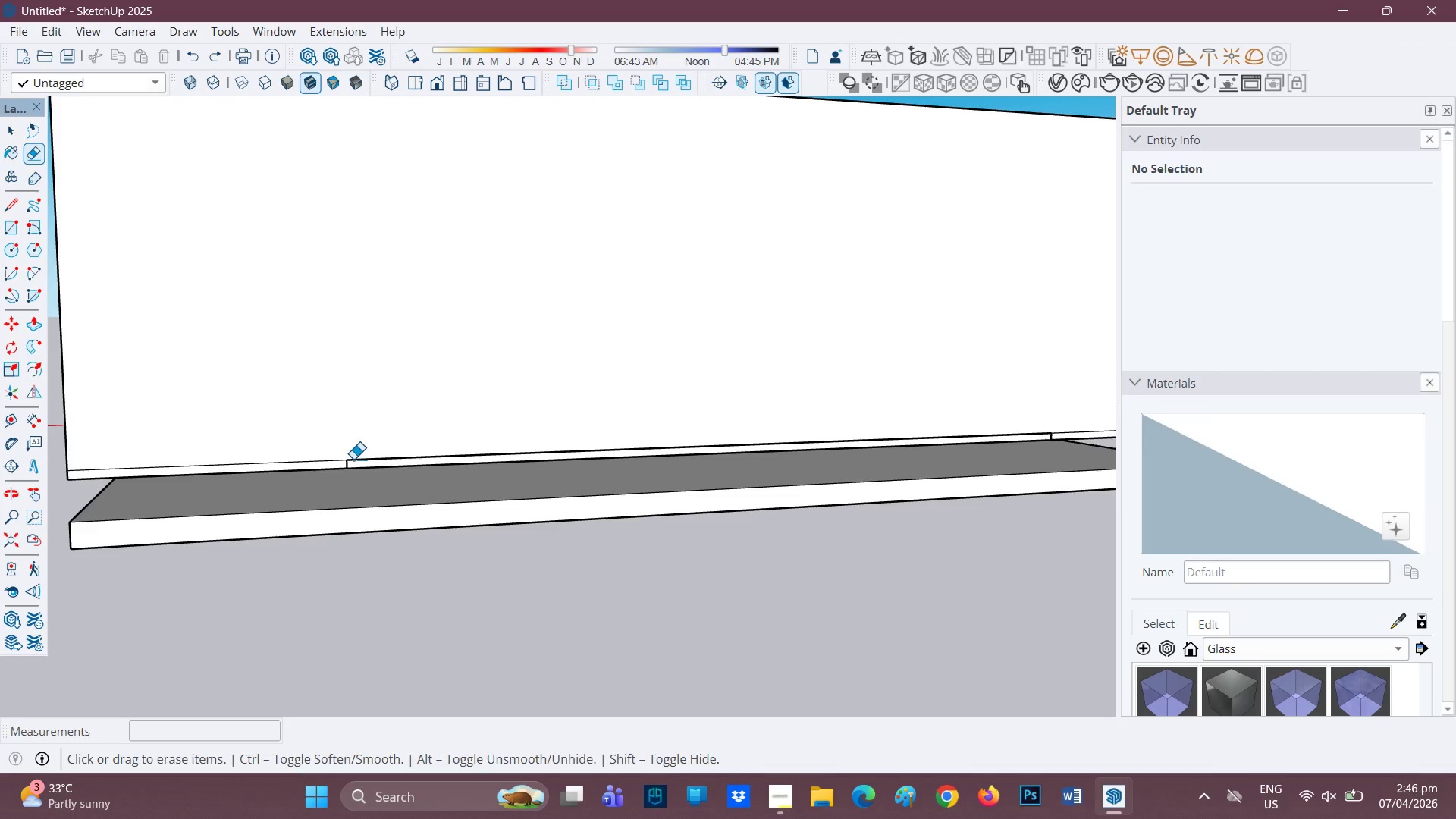 
left_click_drag(start_coordinate=[352, 460], to_coordinate=[348, 462])
 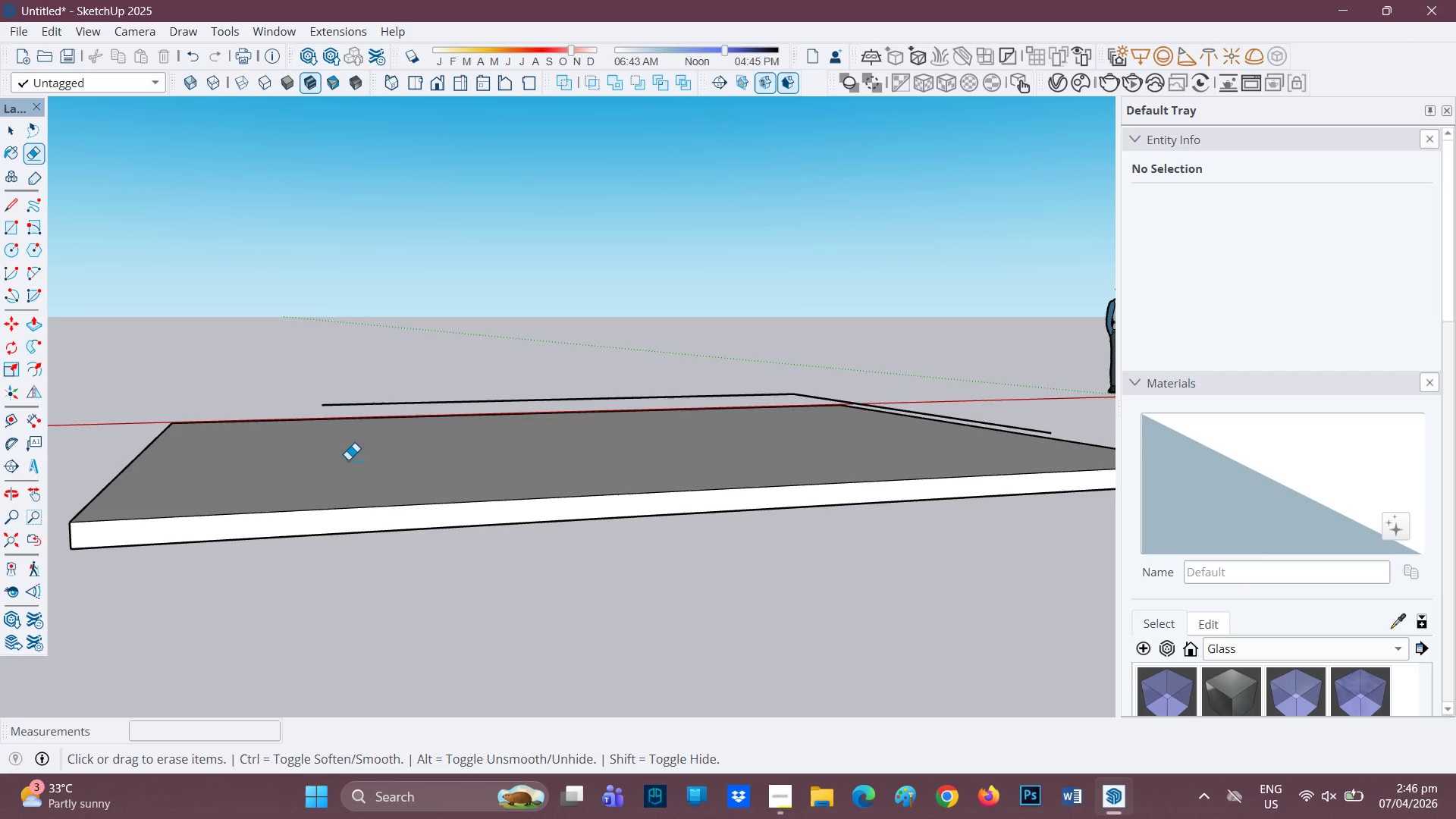 
key(Control+ControlLeft)
 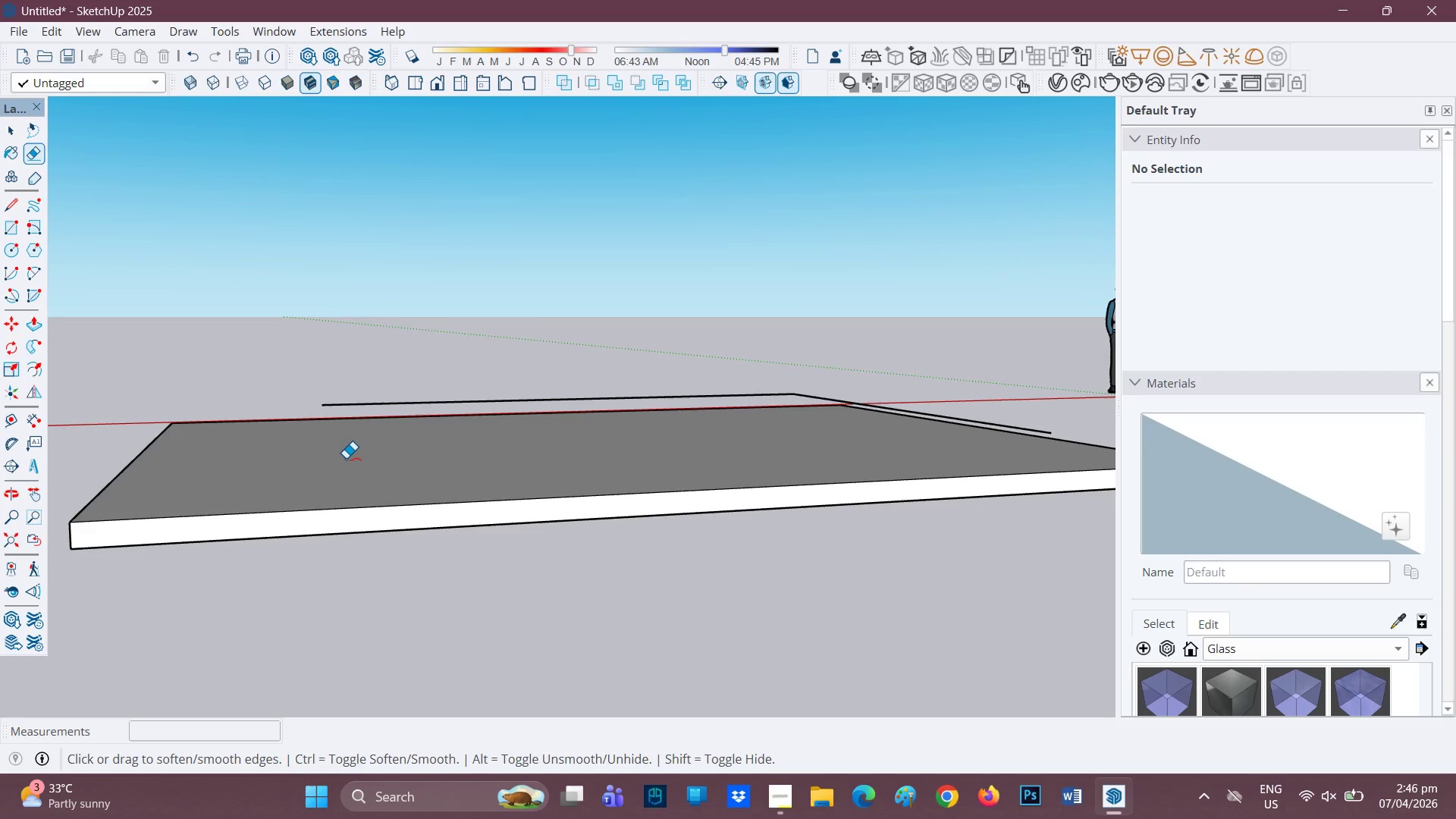 
key(Control+Z)
 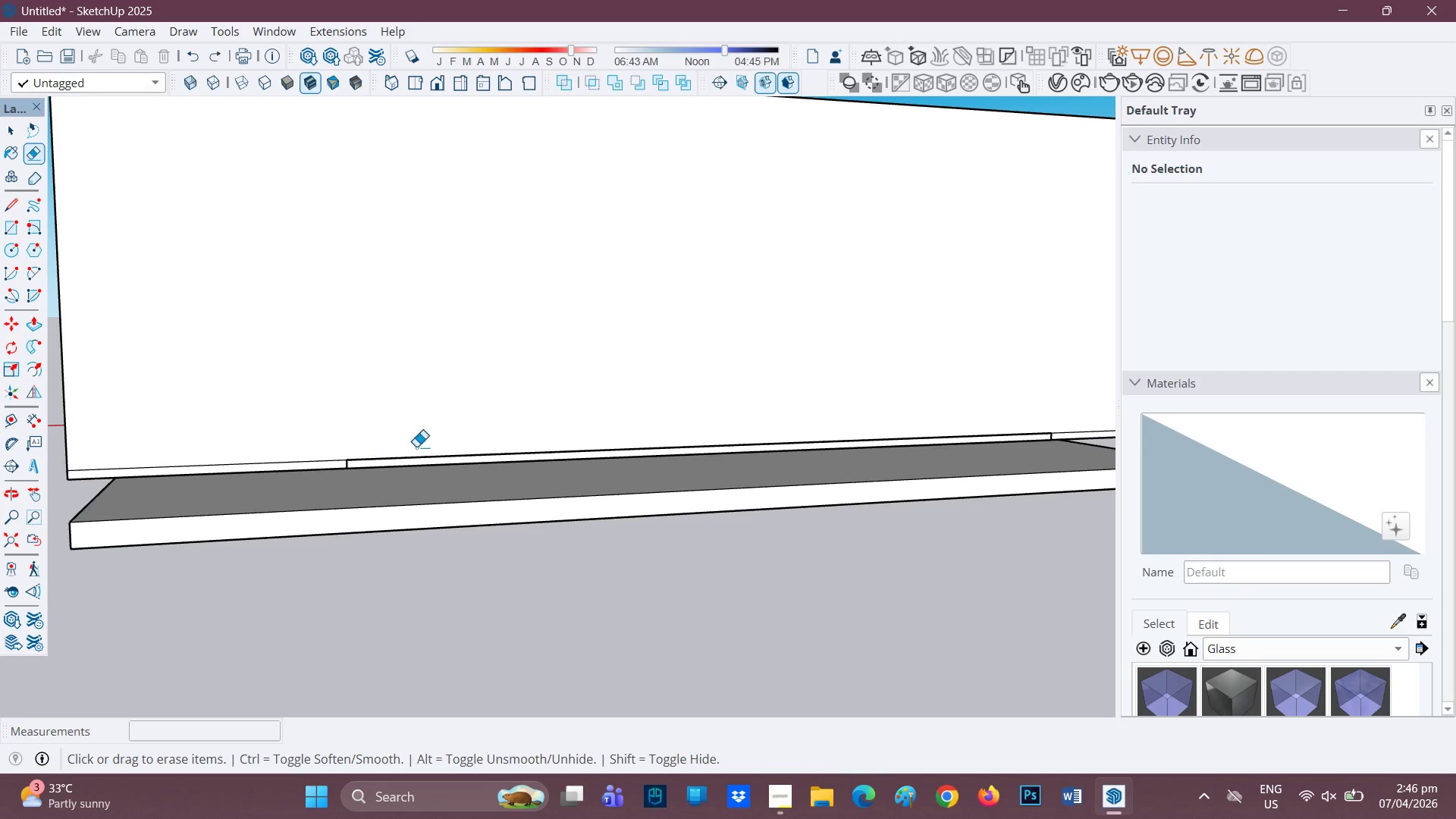 
key(Space)
 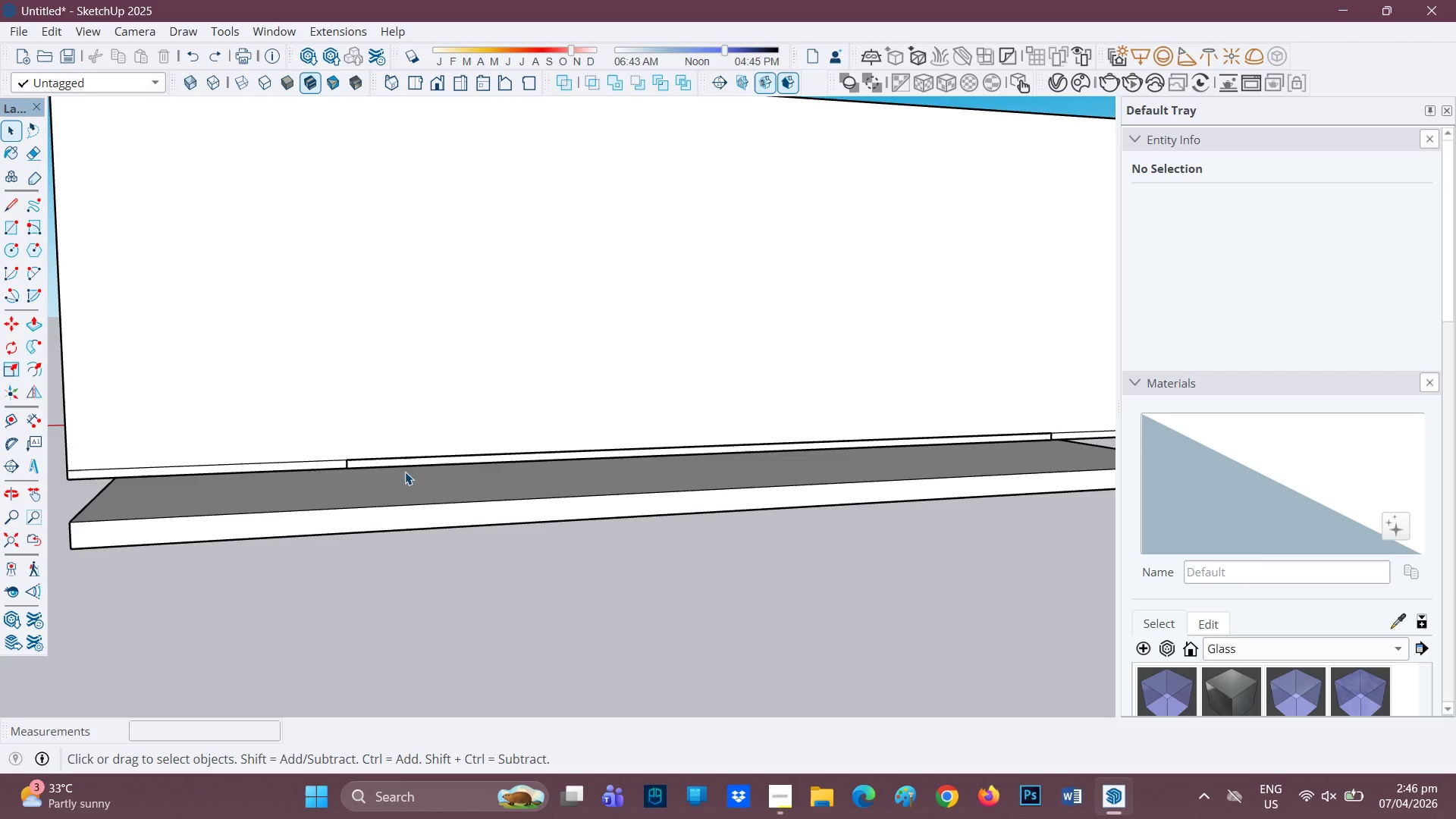 
scroll: coordinate [403, 465], scroll_direction: up, amount: 4.0
 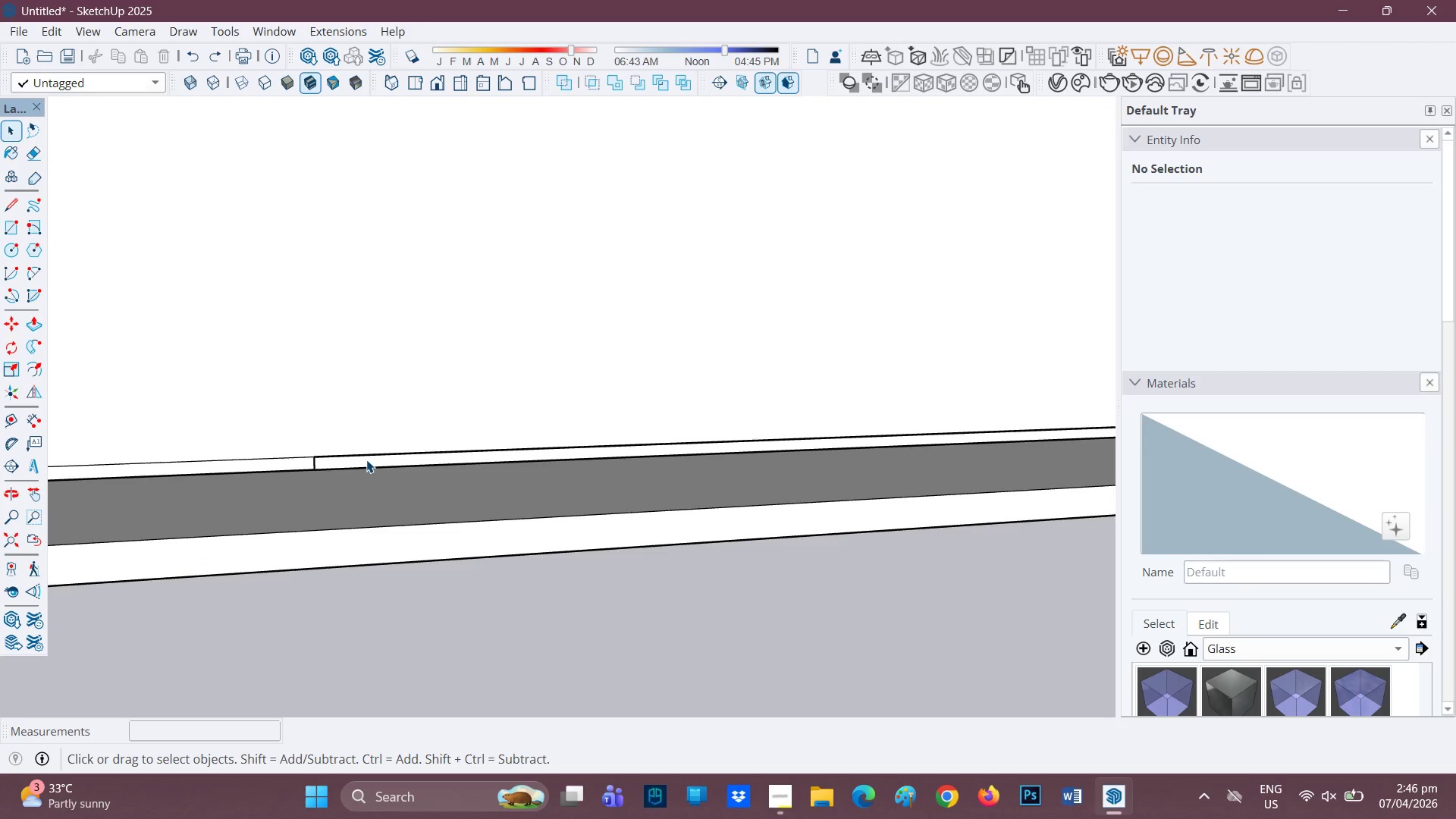 
double_click([366, 460])
 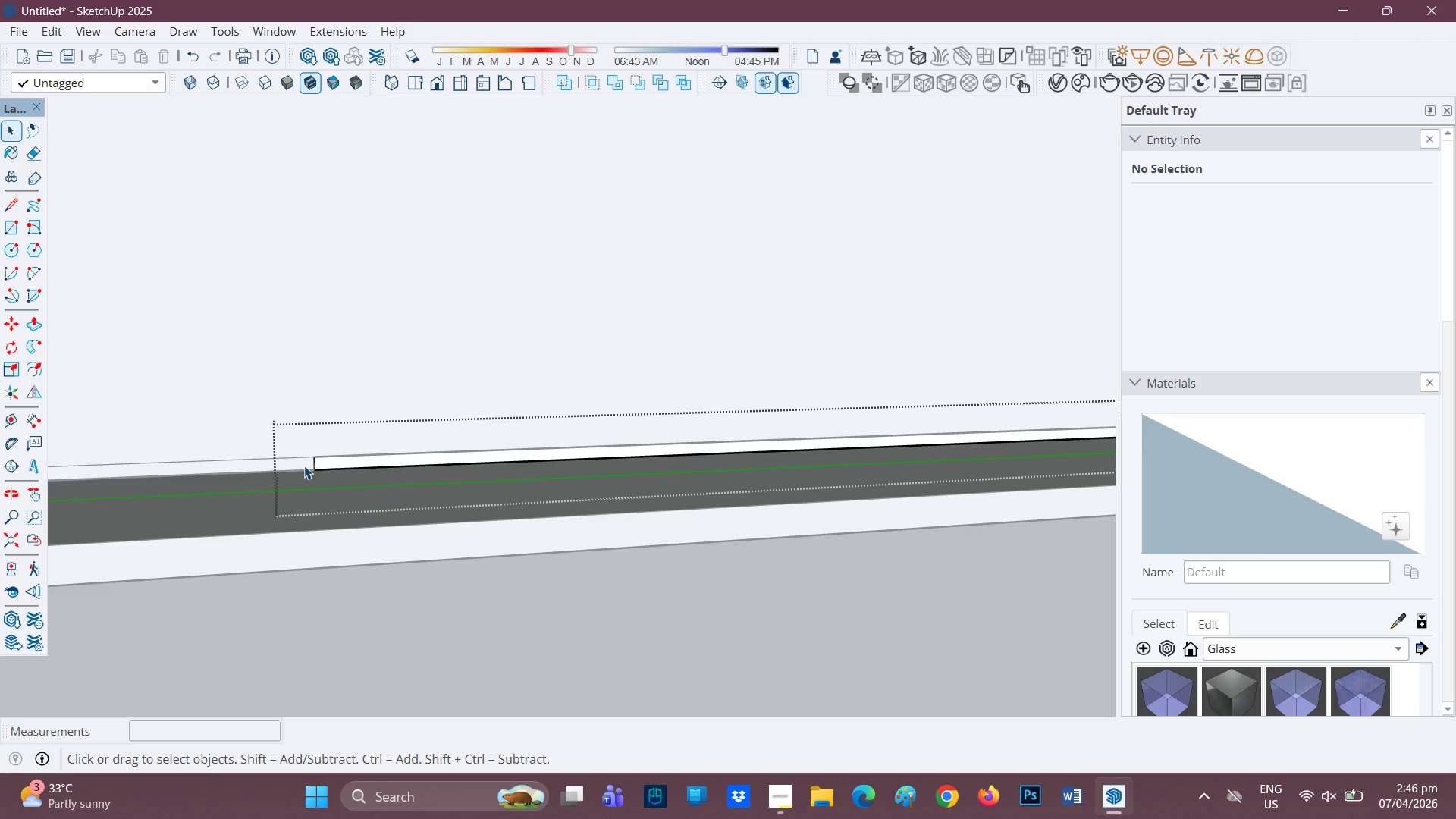 
left_click([313, 460])
 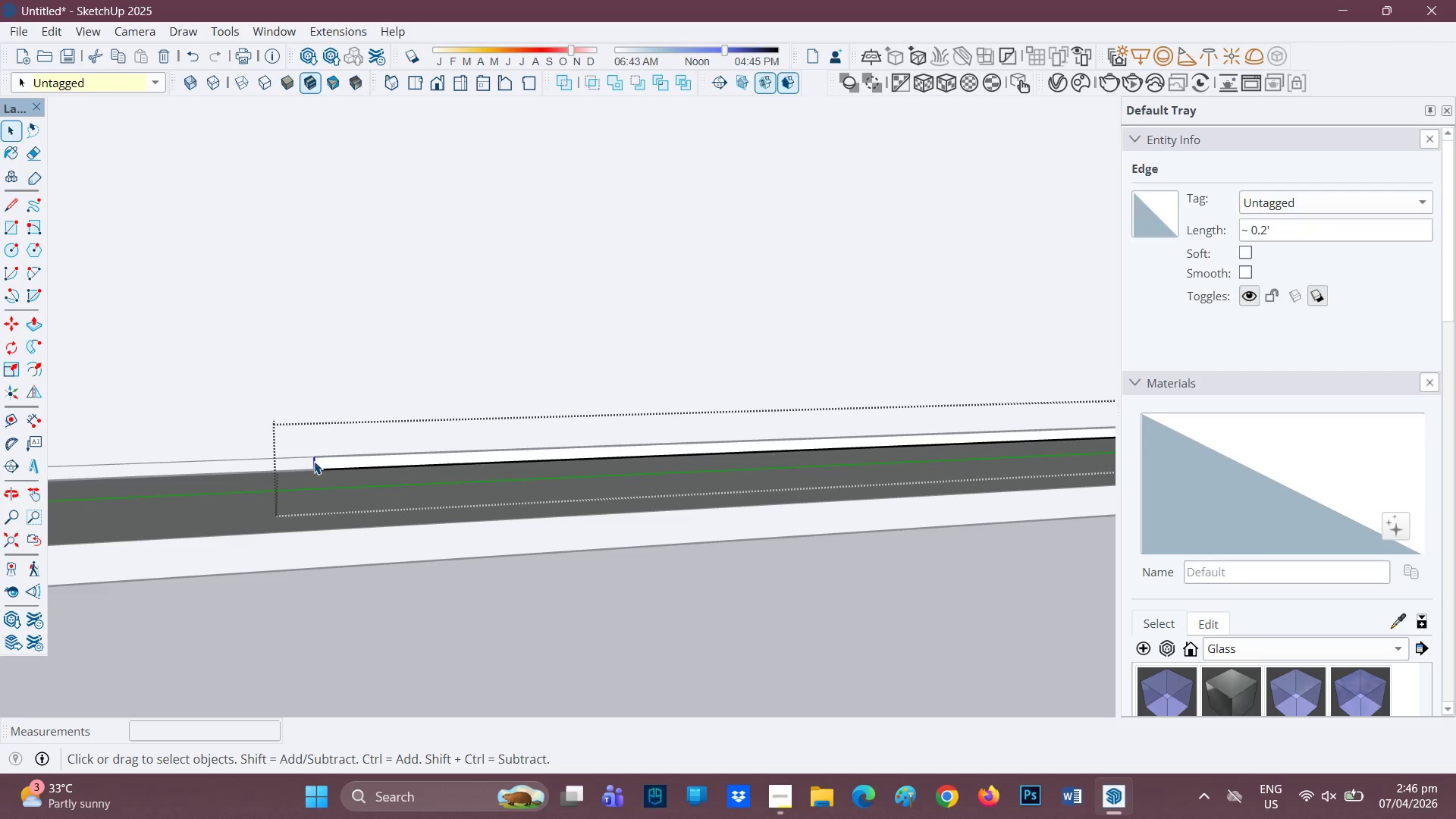 
right_click([313, 462])
 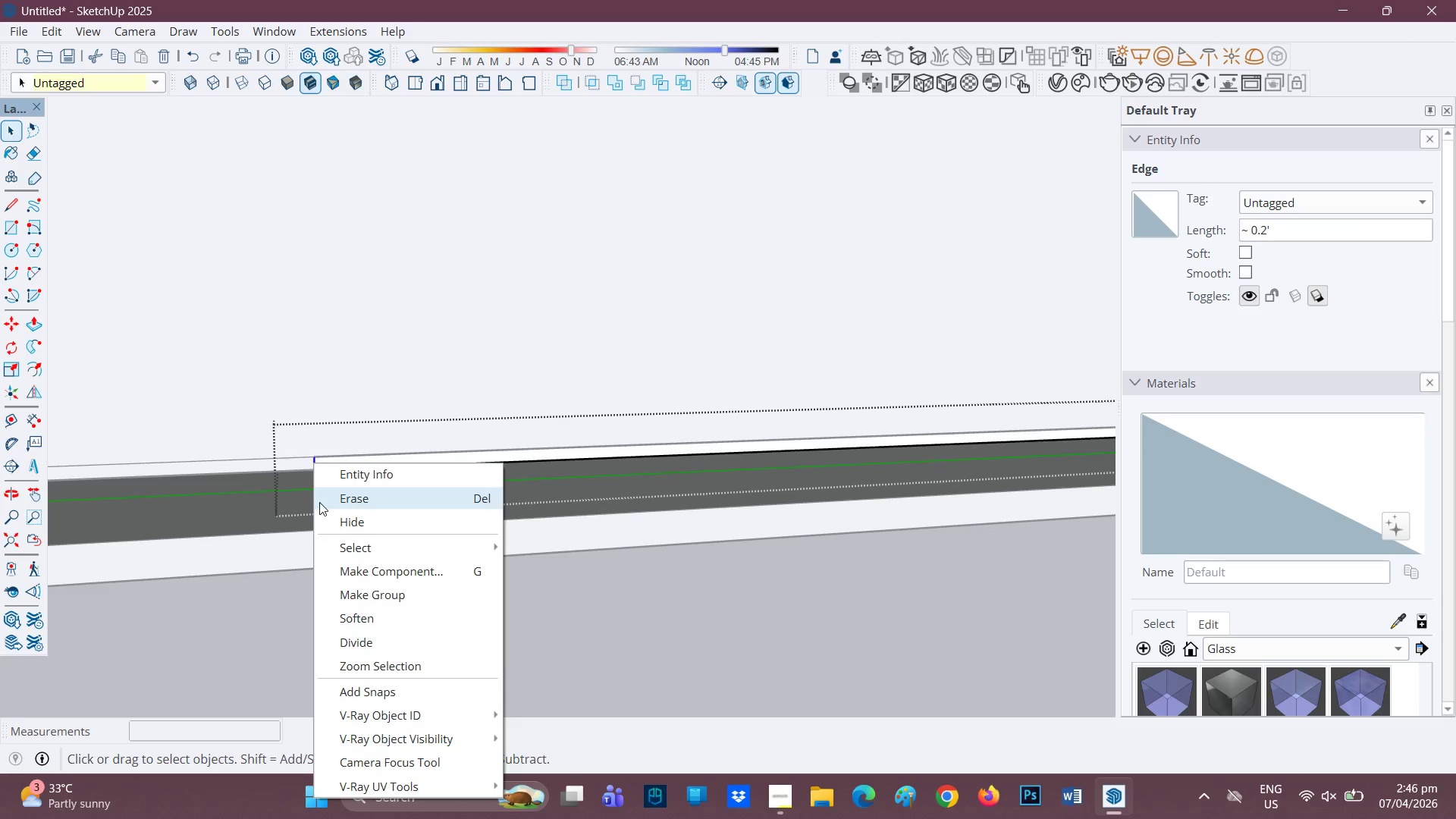 
left_click([331, 499])
 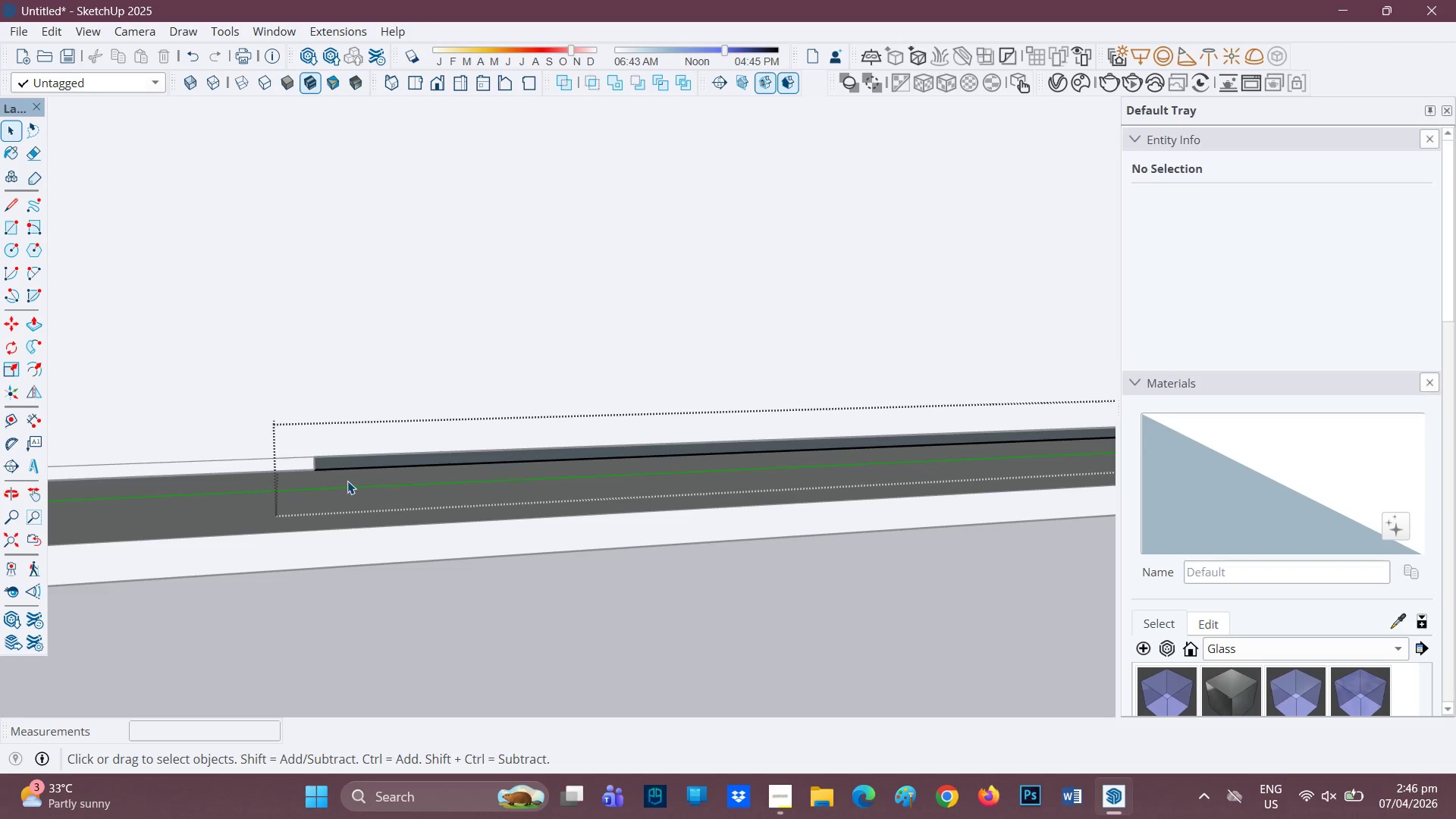 
key(Control+ControlLeft)
 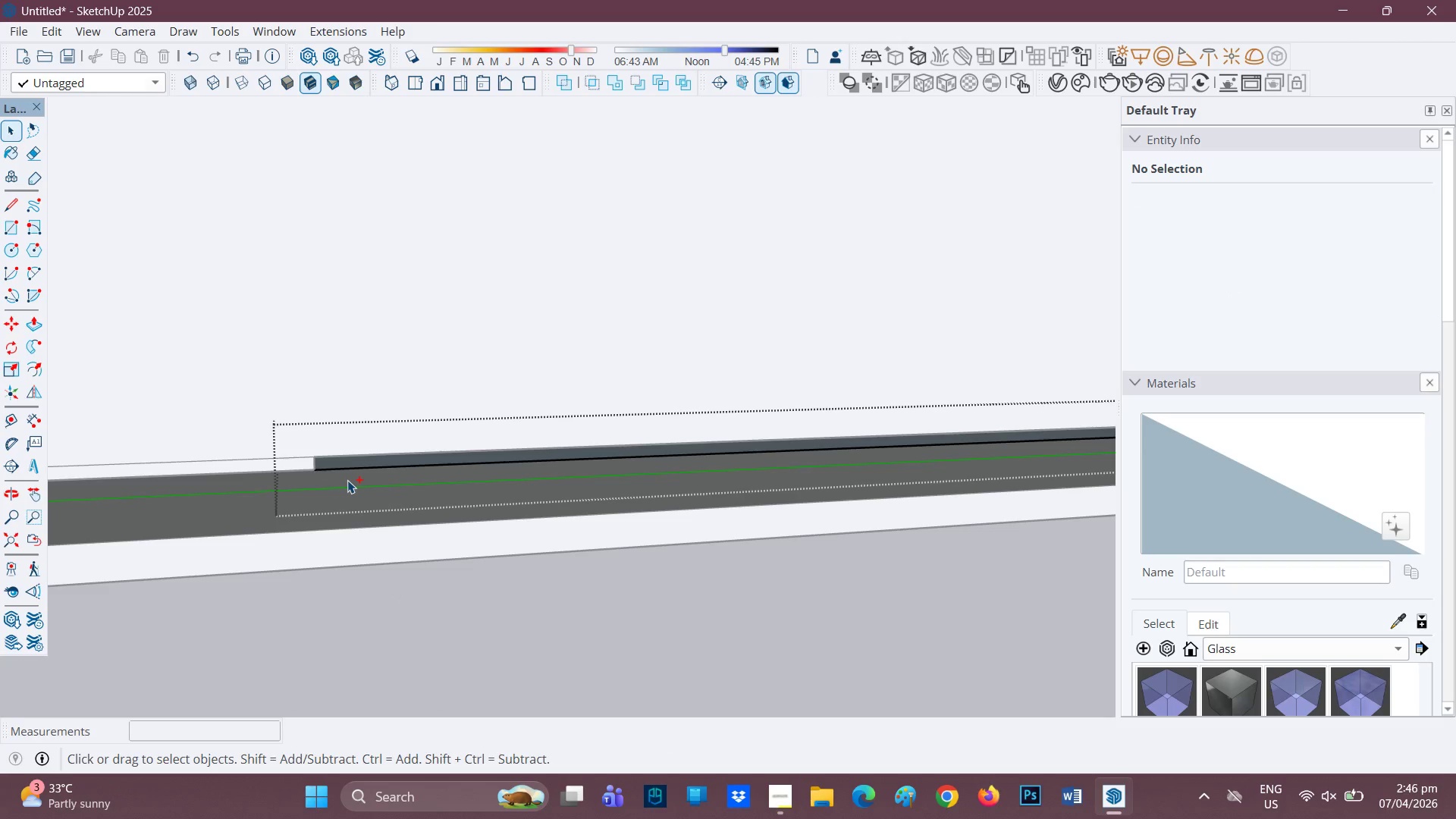 
key(Control+Z)
 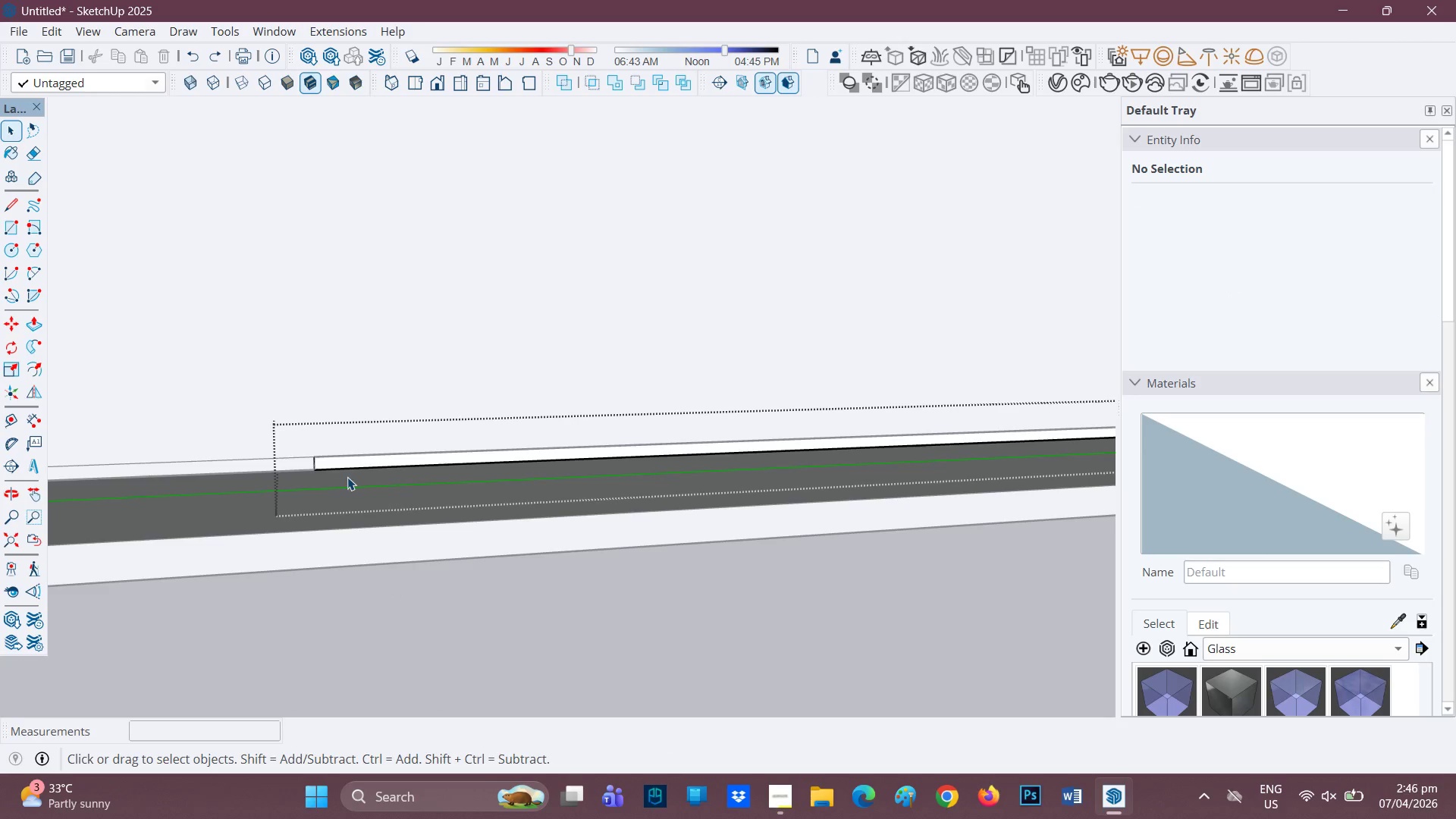 
scroll: coordinate [513, 466], scroll_direction: down, amount: 6.0
 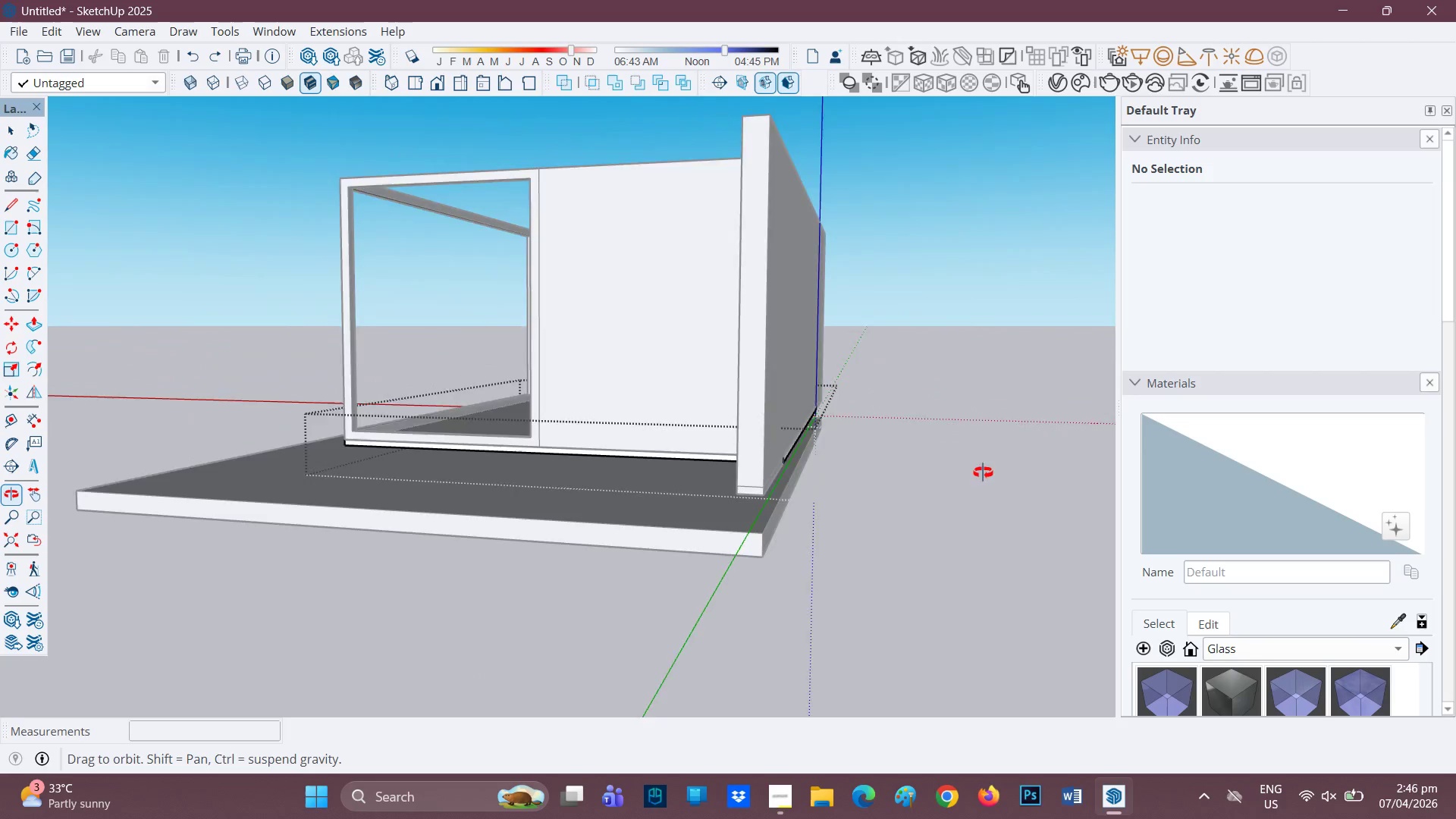 
key(Space)
 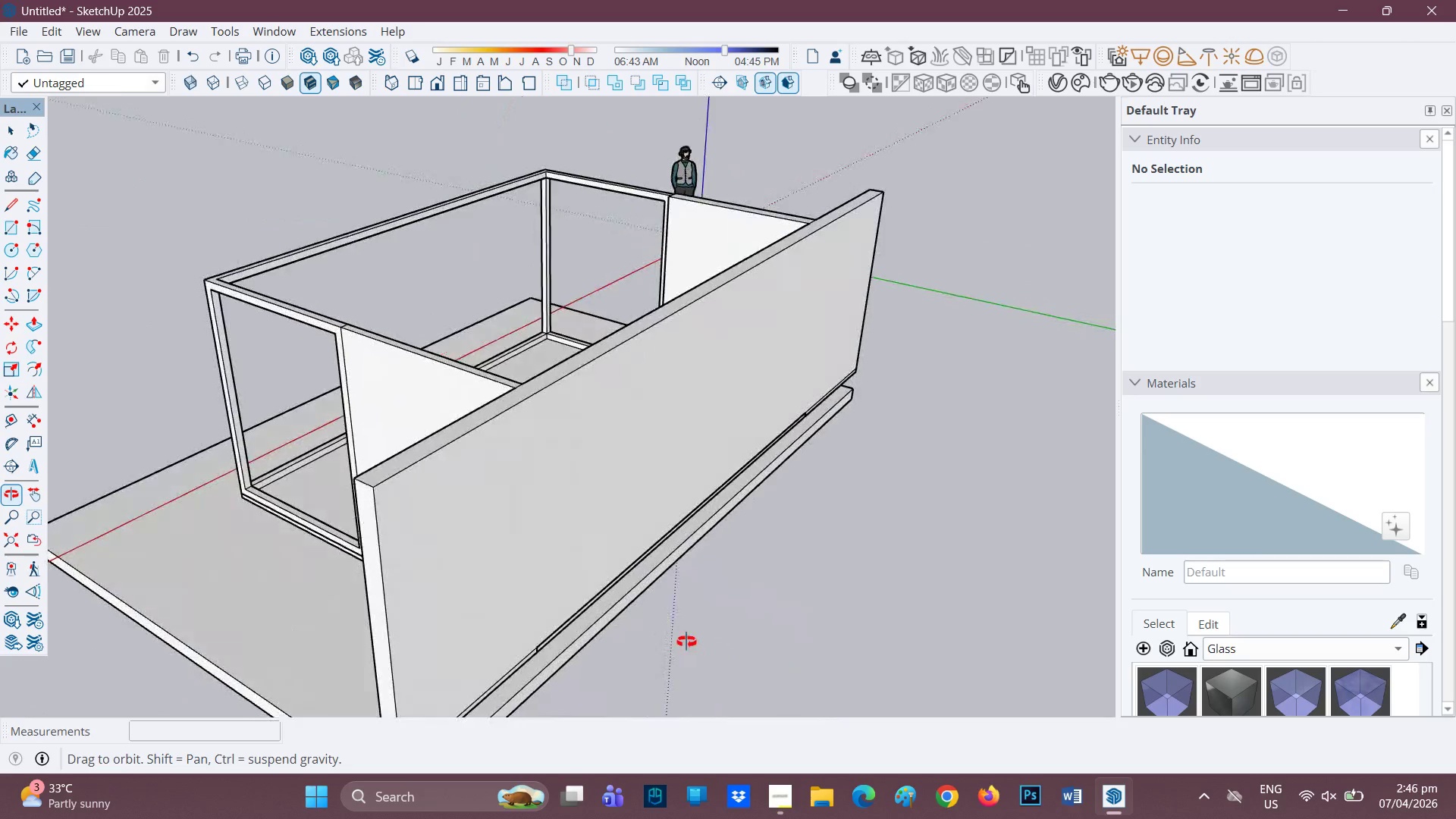 
scroll: coordinate [563, 509], scroll_direction: up, amount: 1.0
 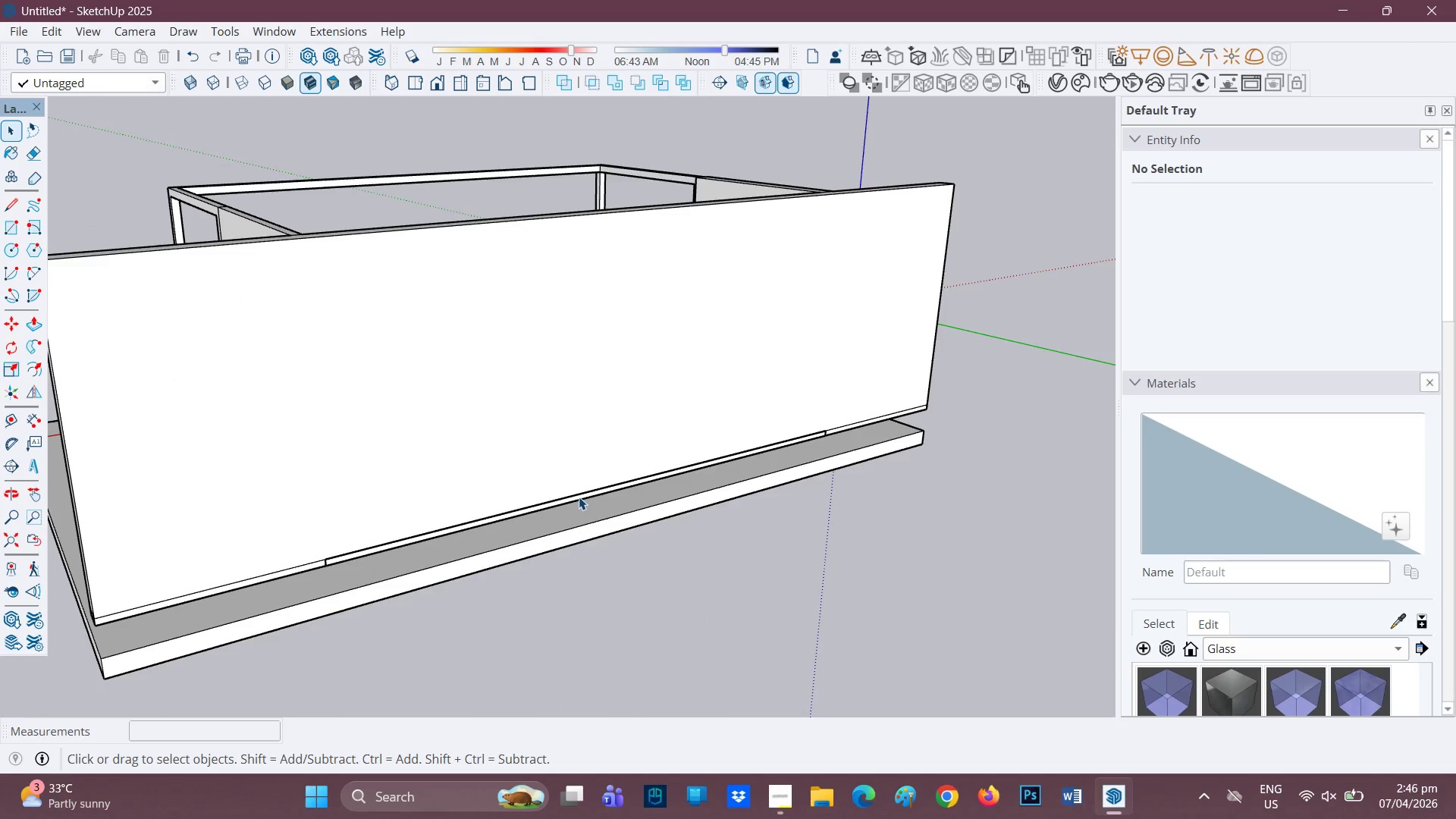 
key(P)
 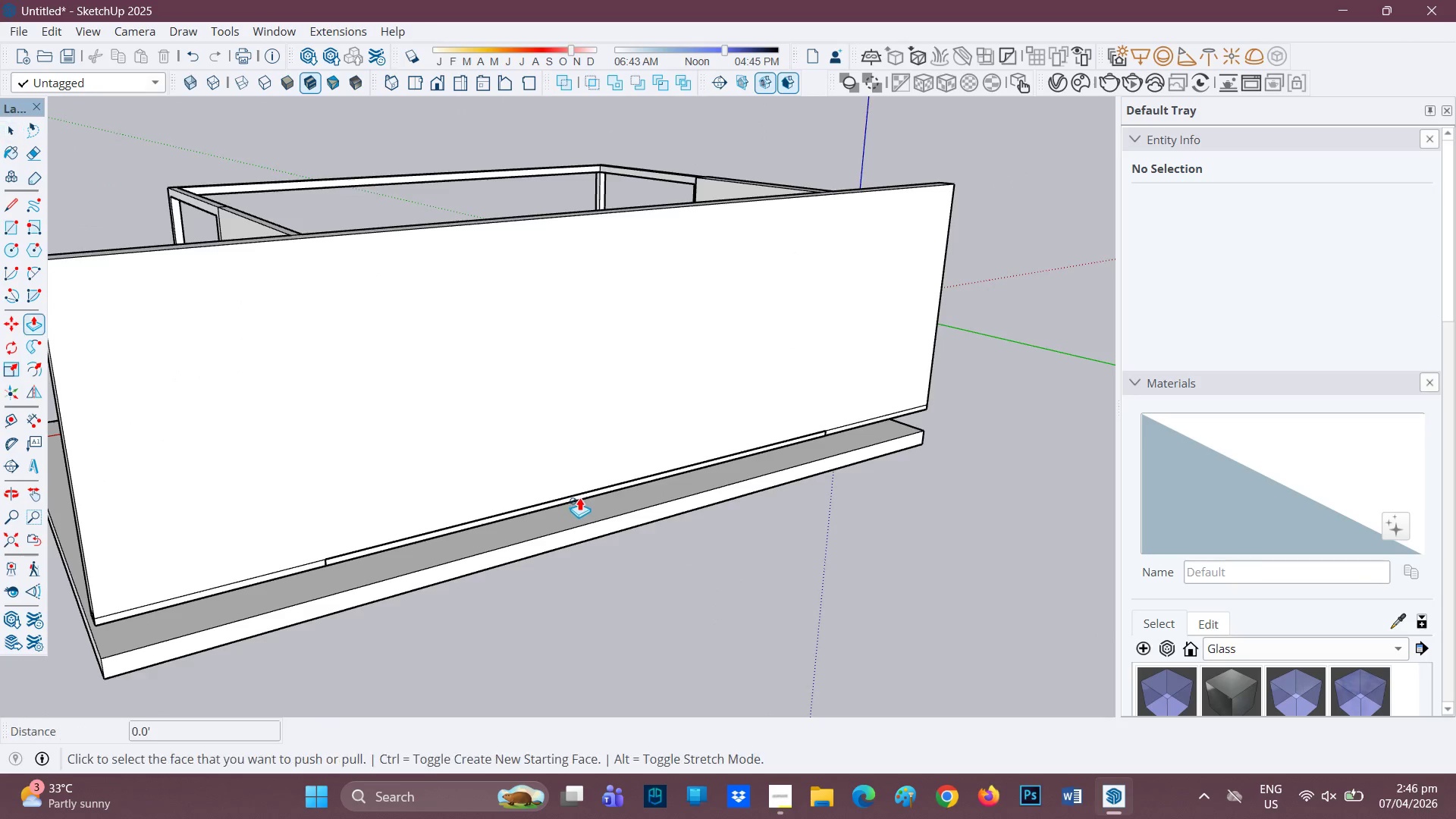 
scroll: coordinate [450, 507], scroll_direction: up, amount: 3.0
 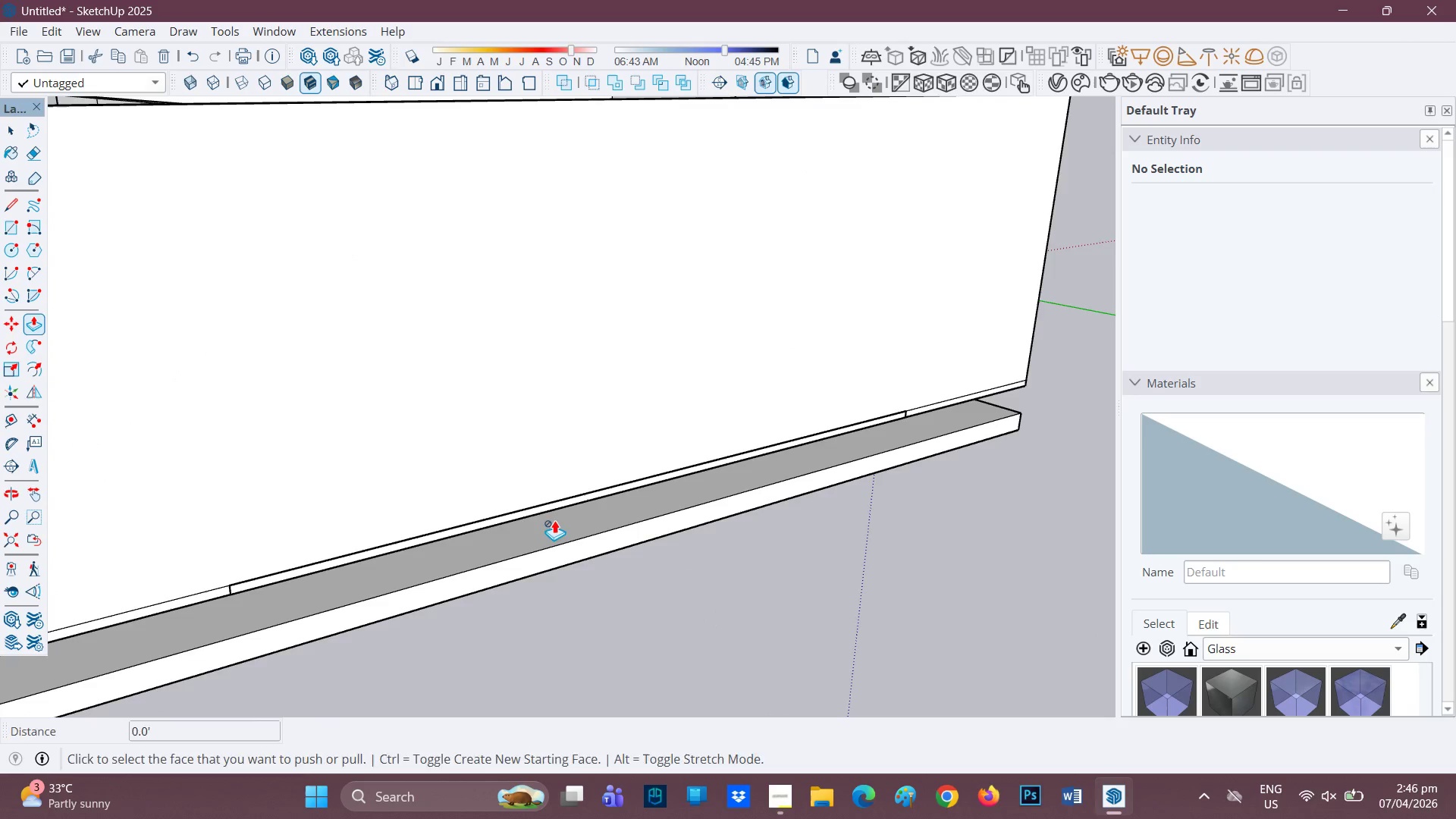 
key(Space)
 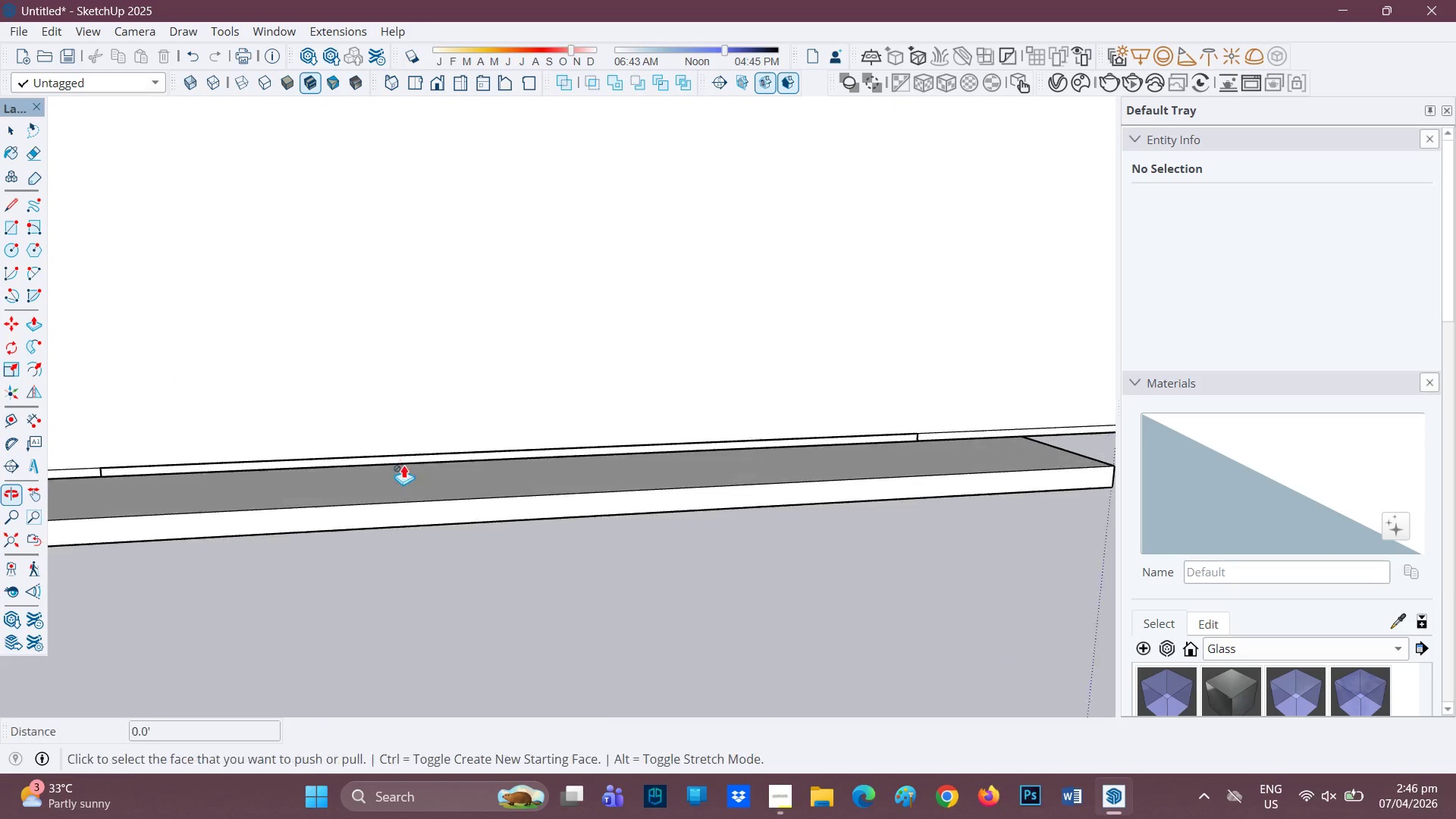 
scroll: coordinate [403, 465], scroll_direction: up, amount: 1.0
 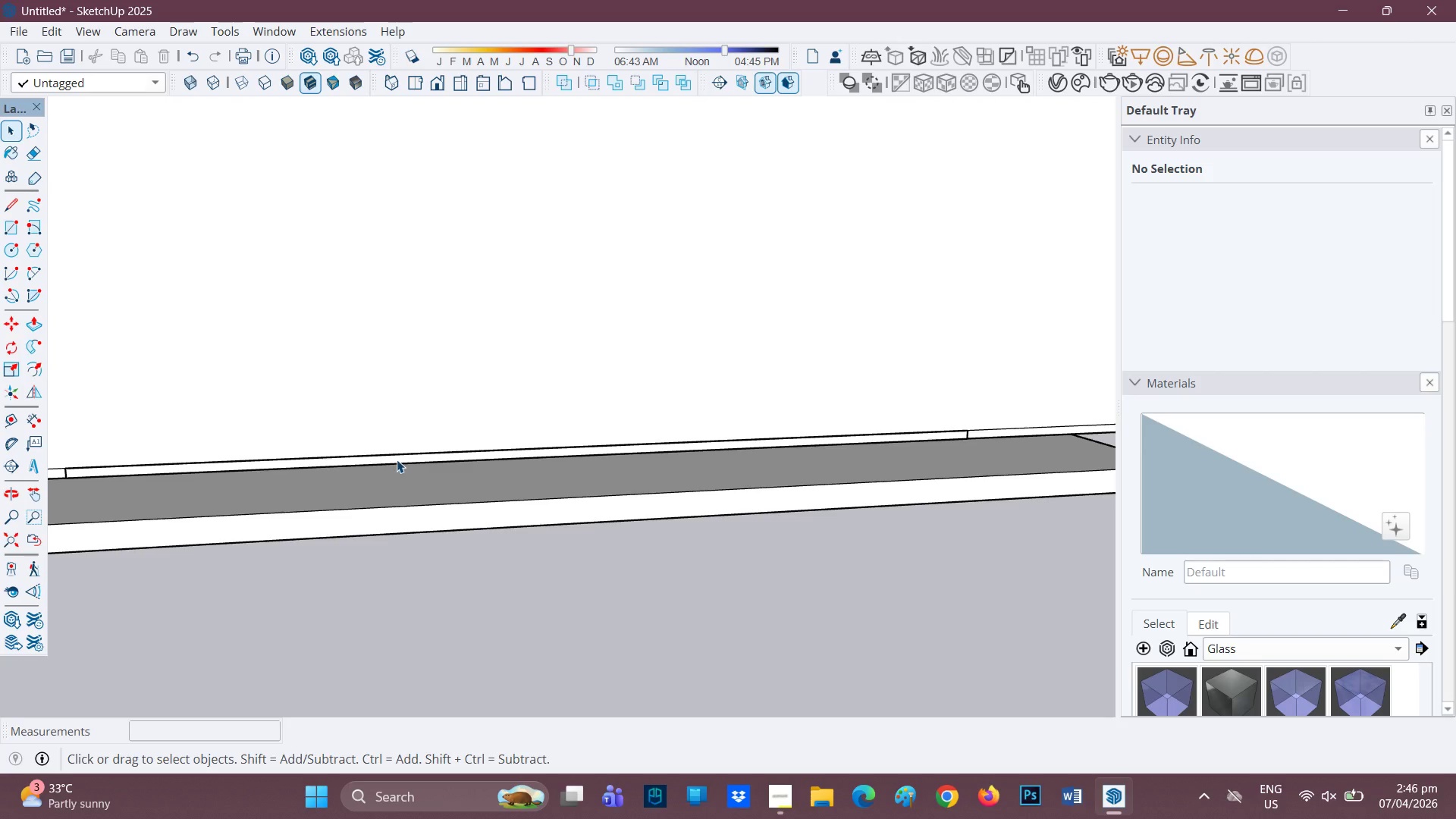 
left_click([398, 457])
 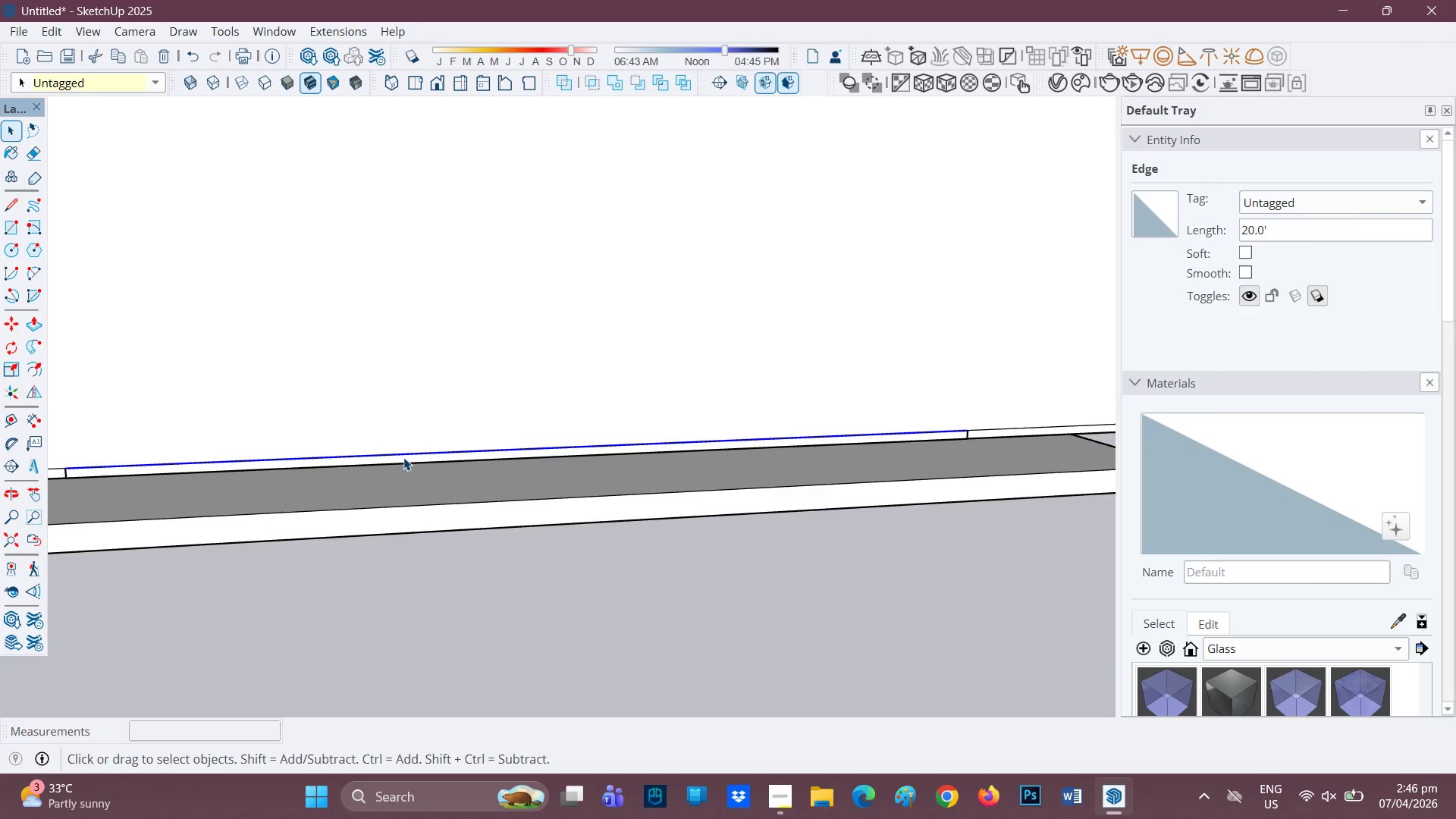 
left_click([411, 459])
 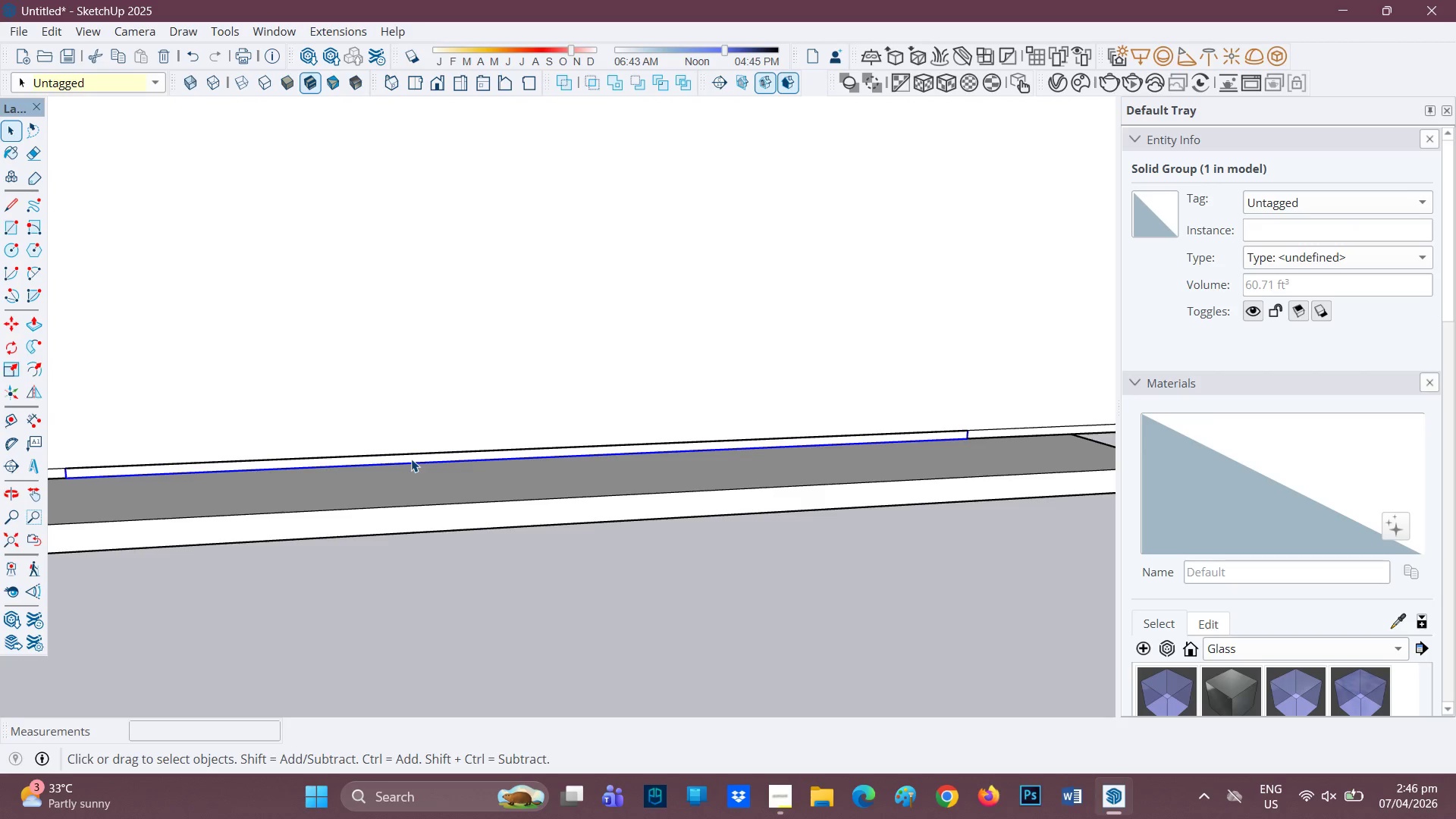 
left_click([411, 459])
 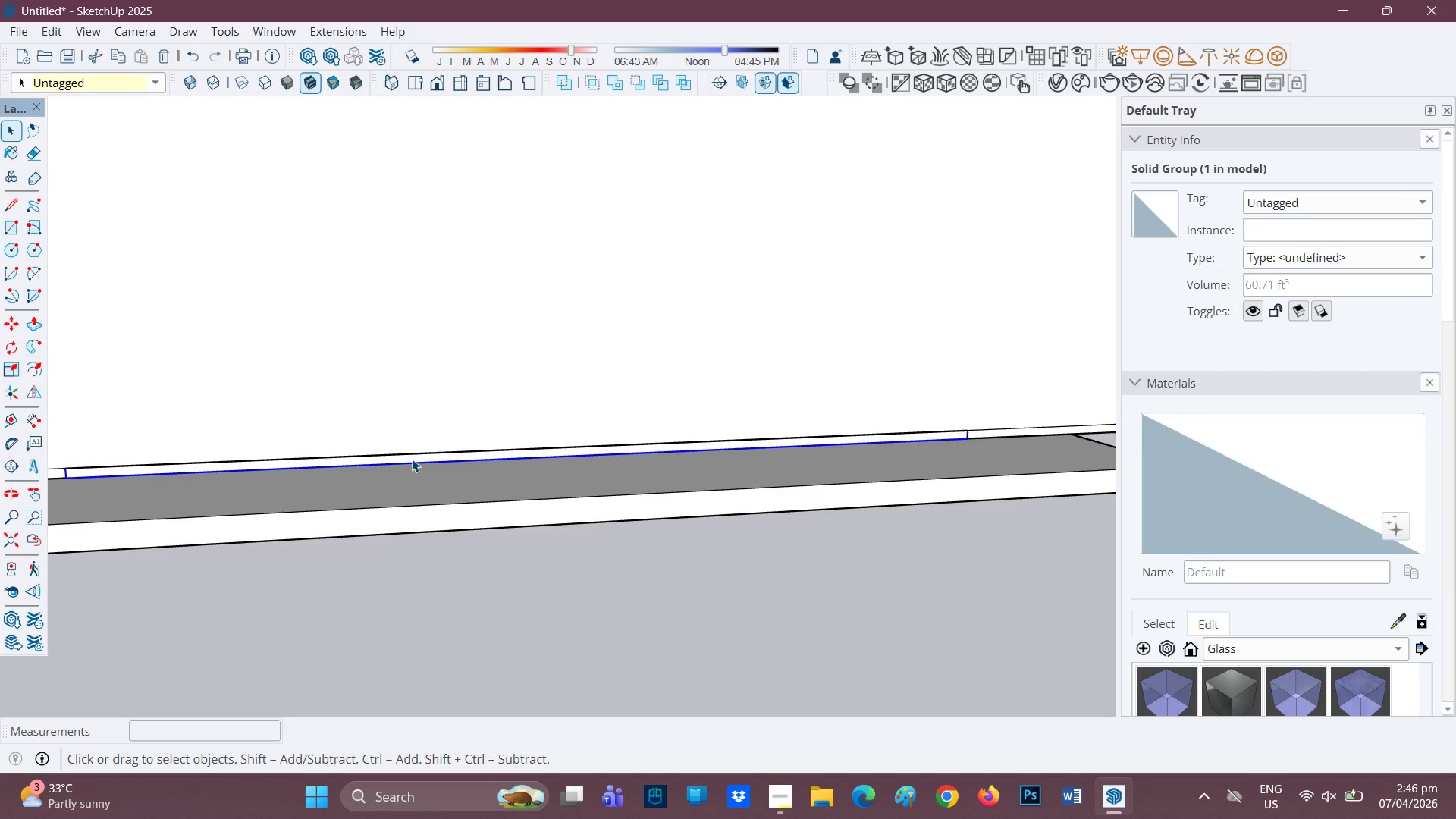 
left_click([412, 459])
 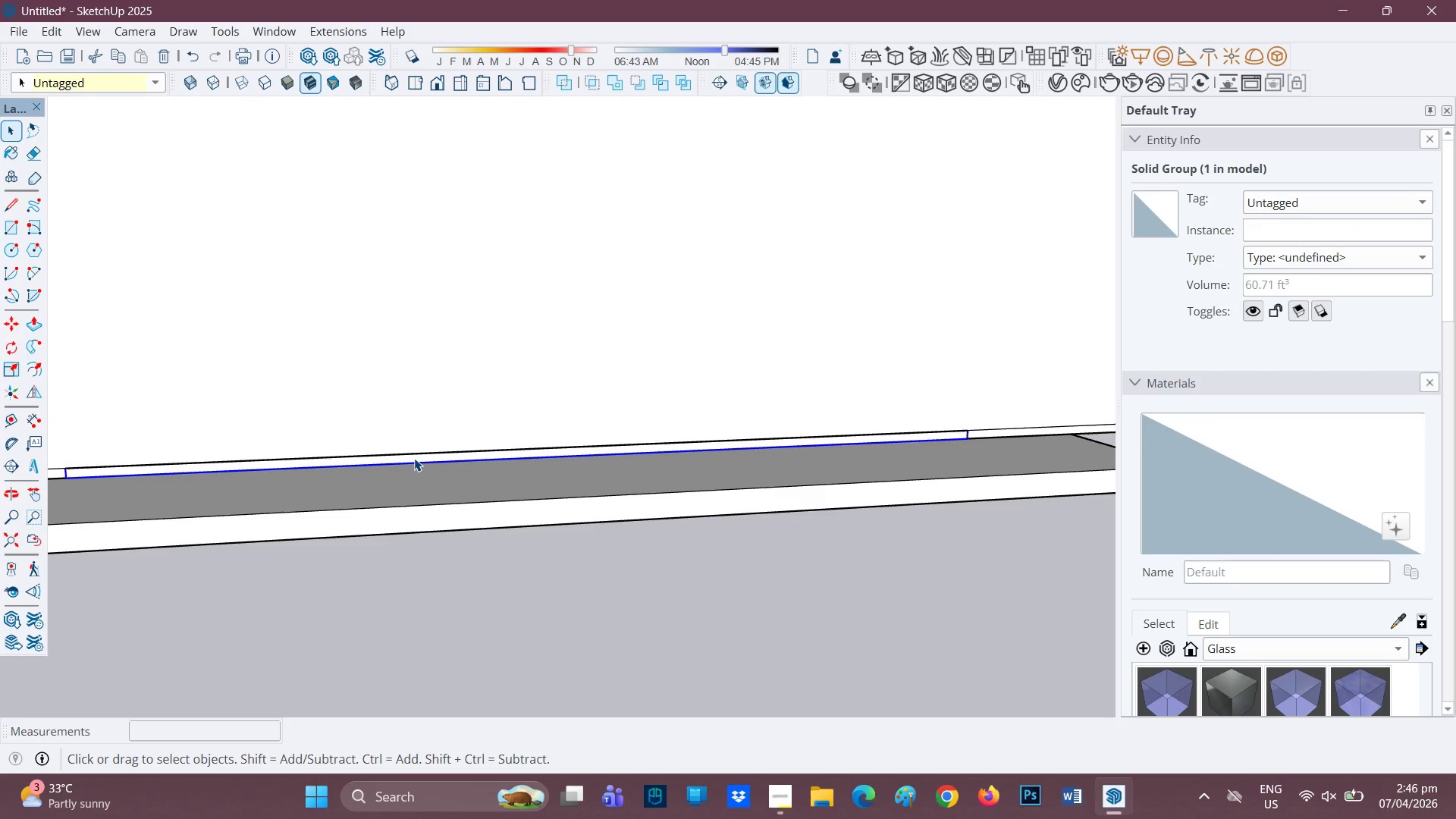 
left_click([415, 457])
 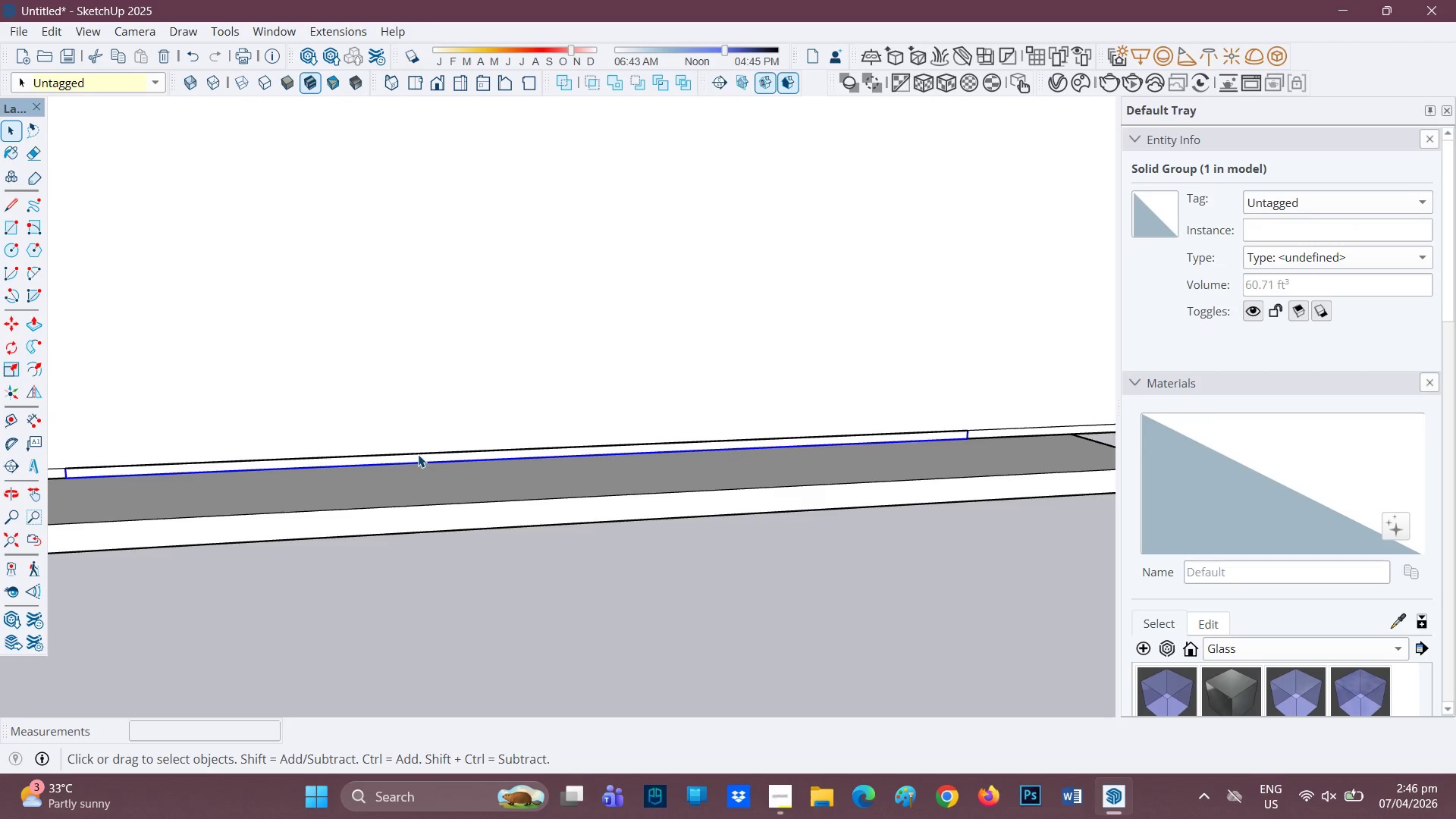 
left_click([418, 454])
 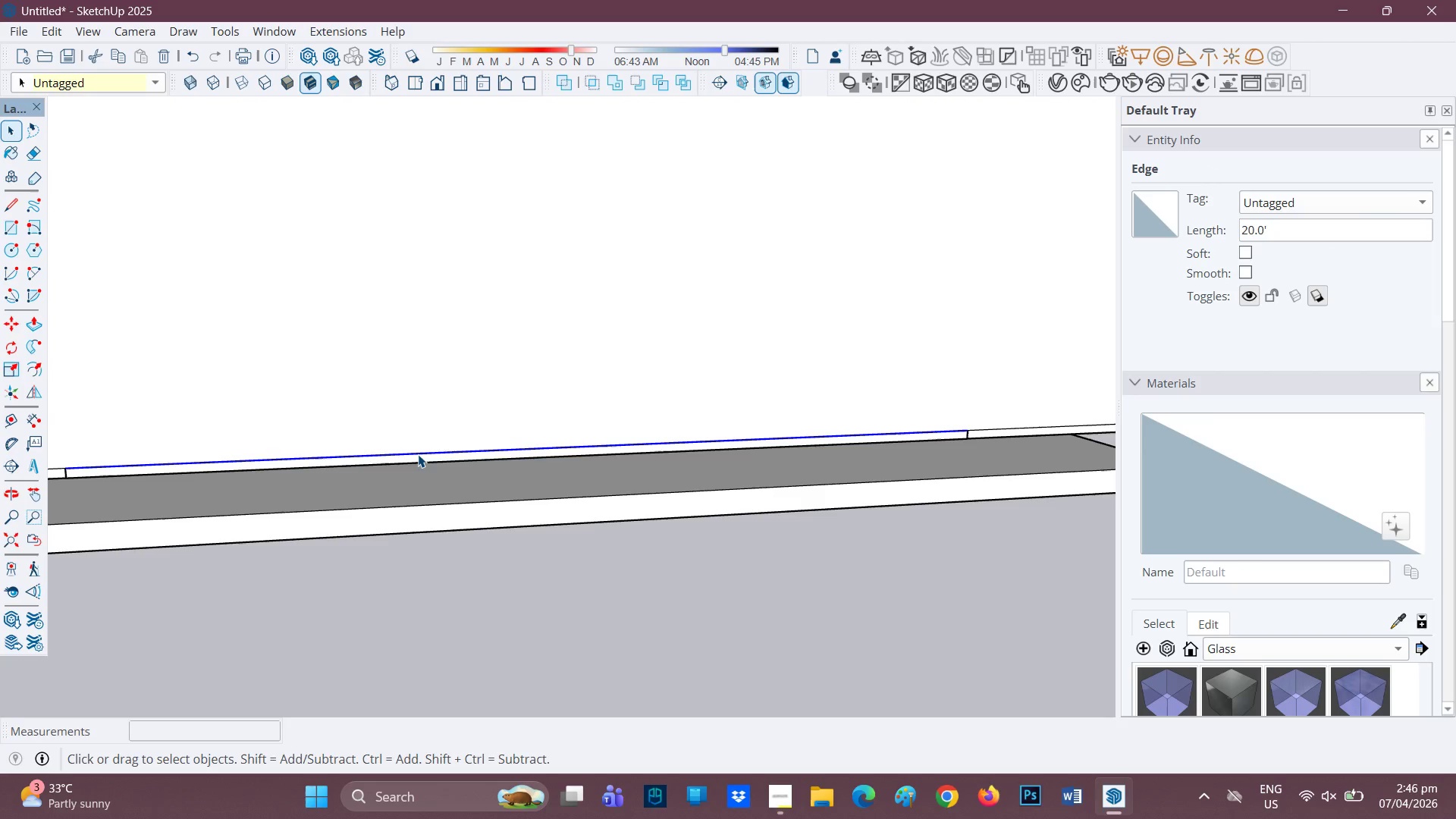 
key(P)
 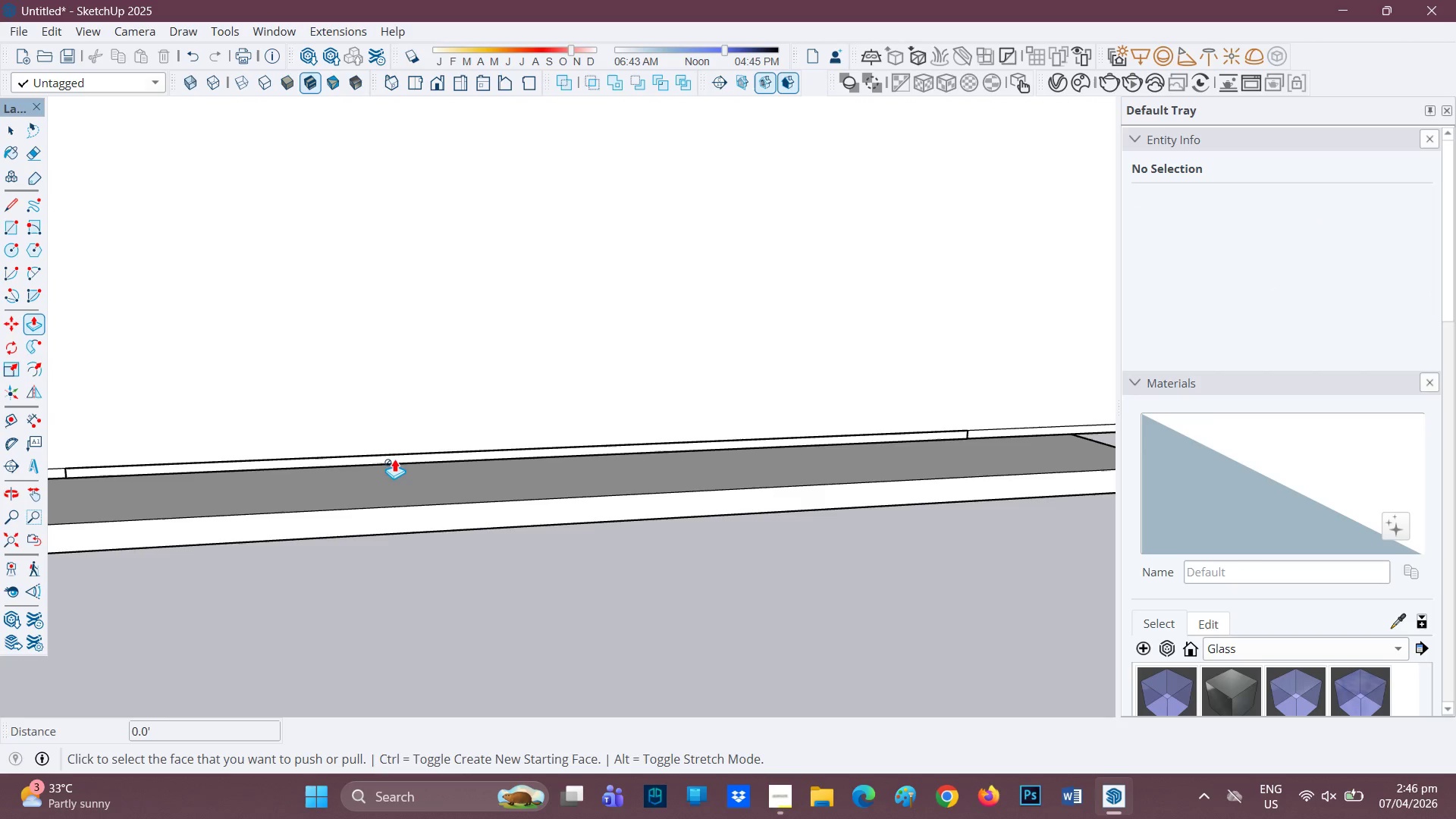 
key(Space)
 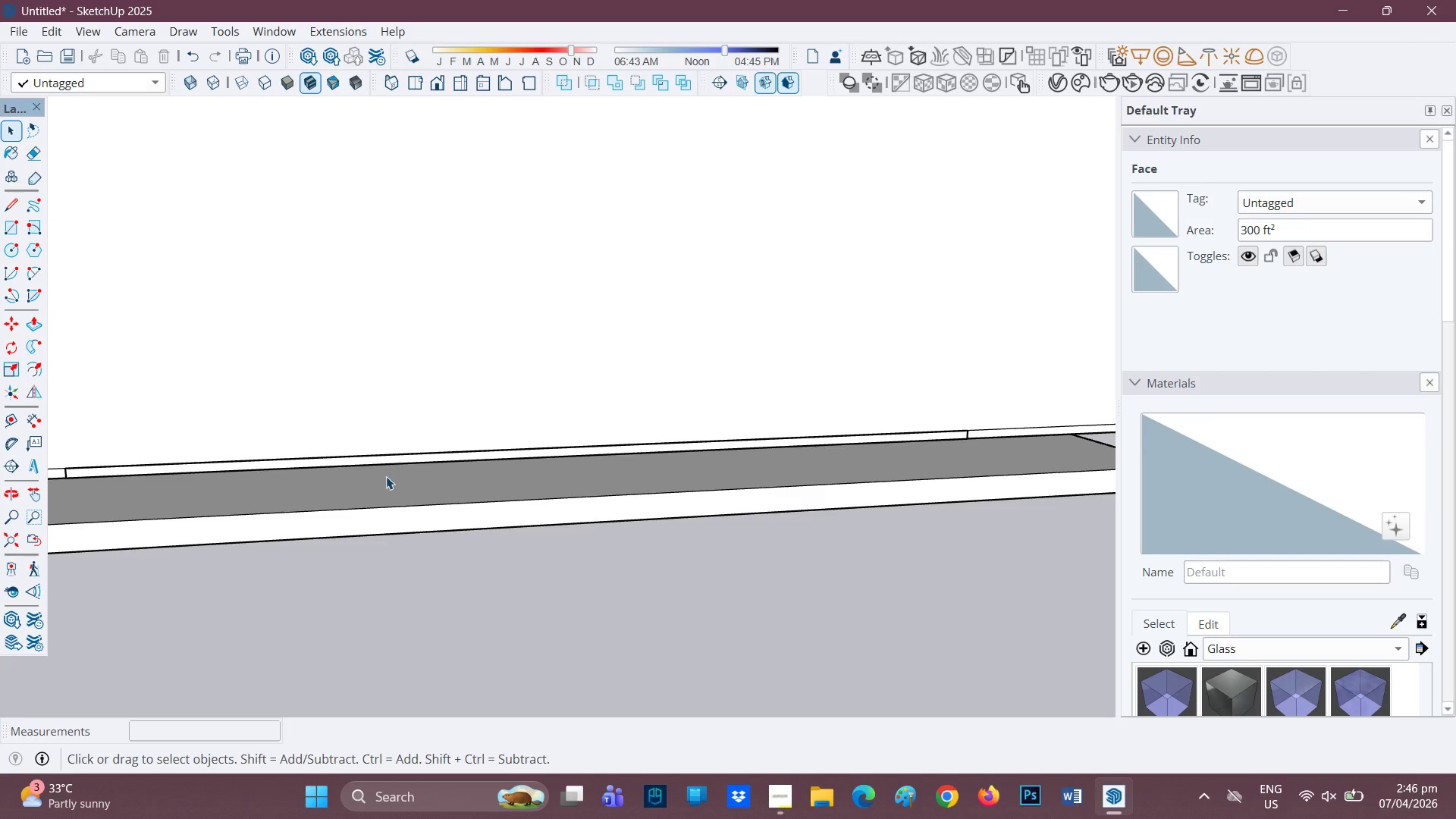 
scroll: coordinate [381, 474], scroll_direction: down, amount: 3.0
 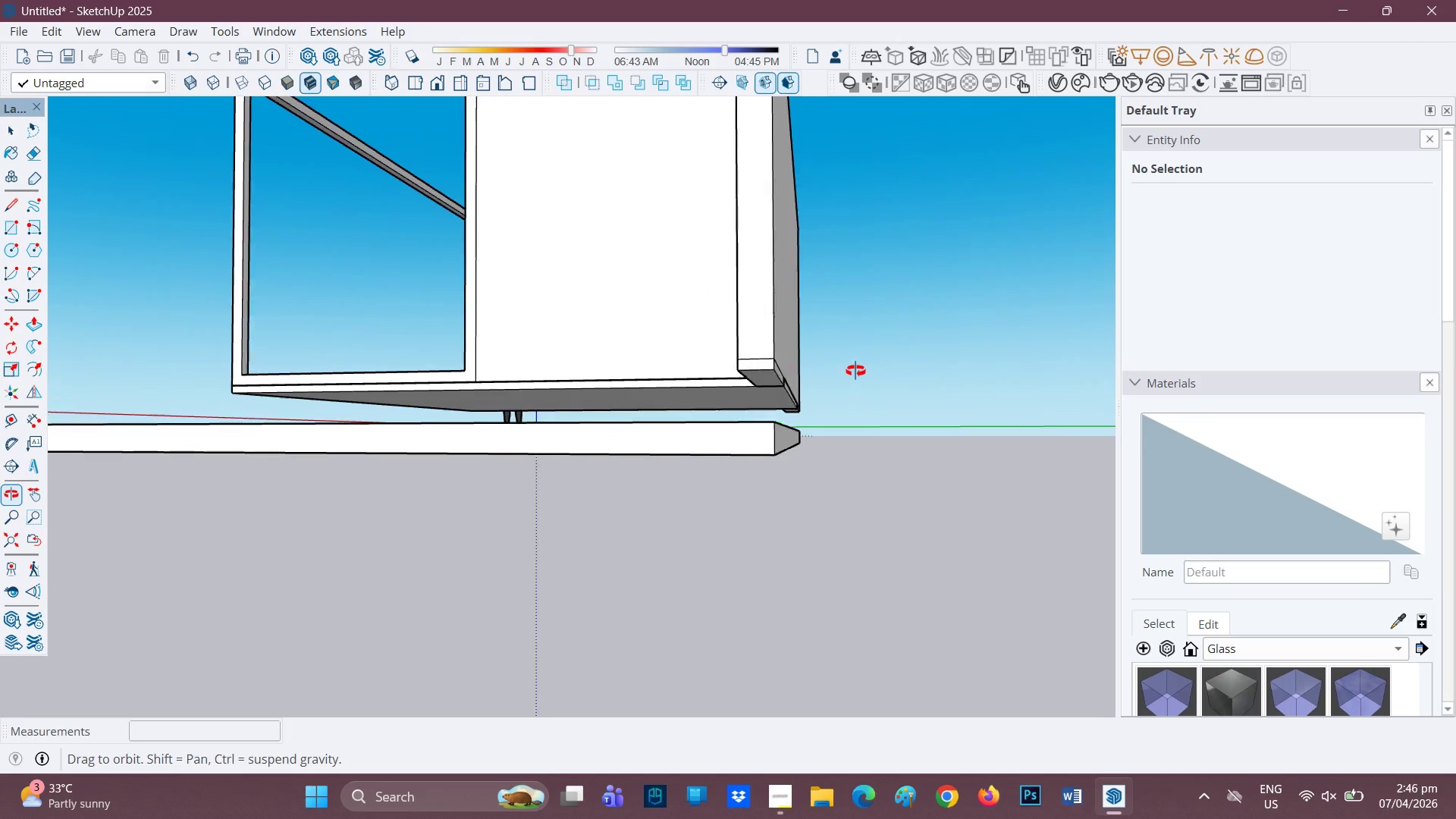 
scroll: coordinate [686, 403], scroll_direction: up, amount: 15.0
 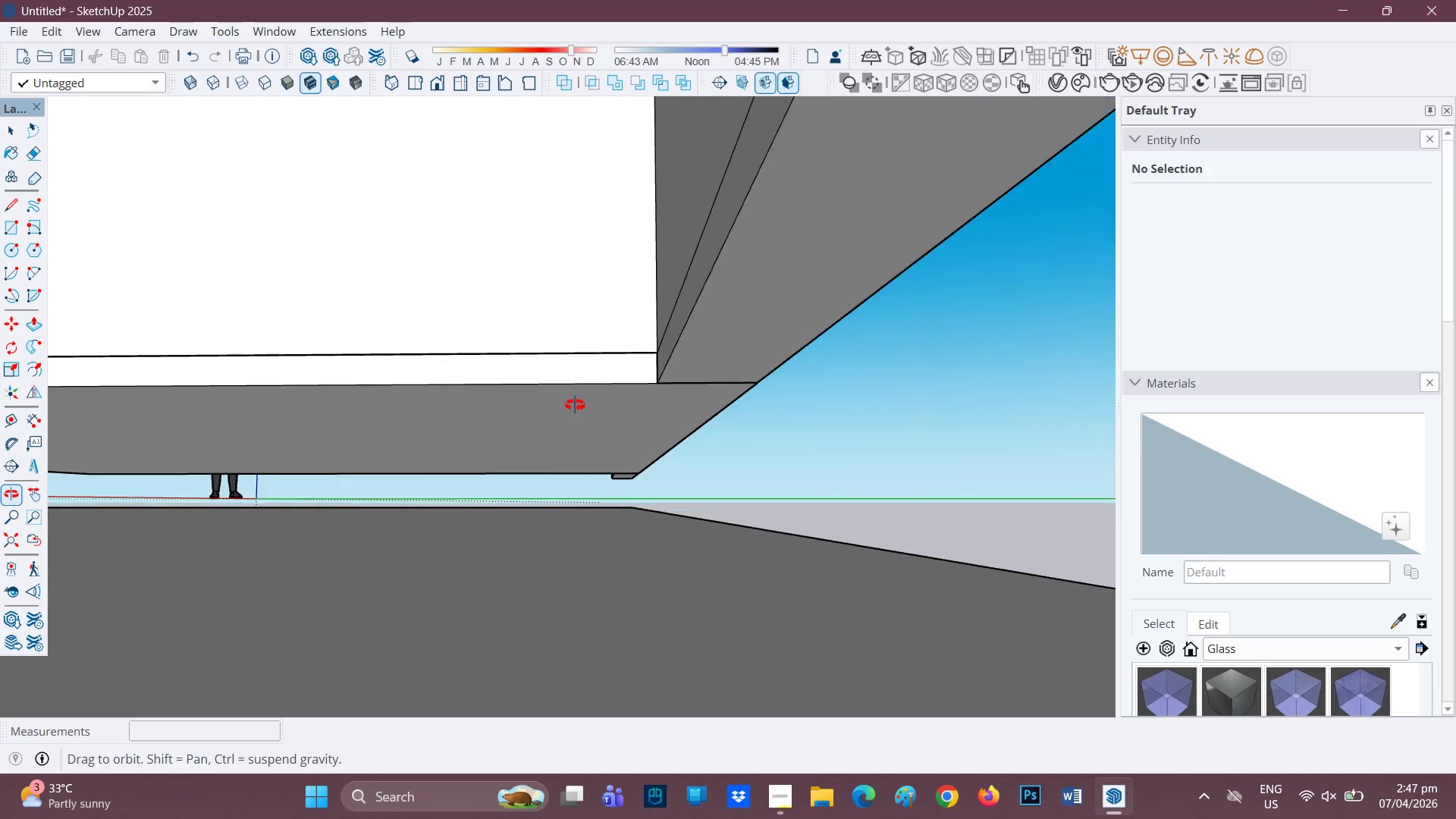 
scroll: coordinate [538, 408], scroll_direction: down, amount: 1.0
 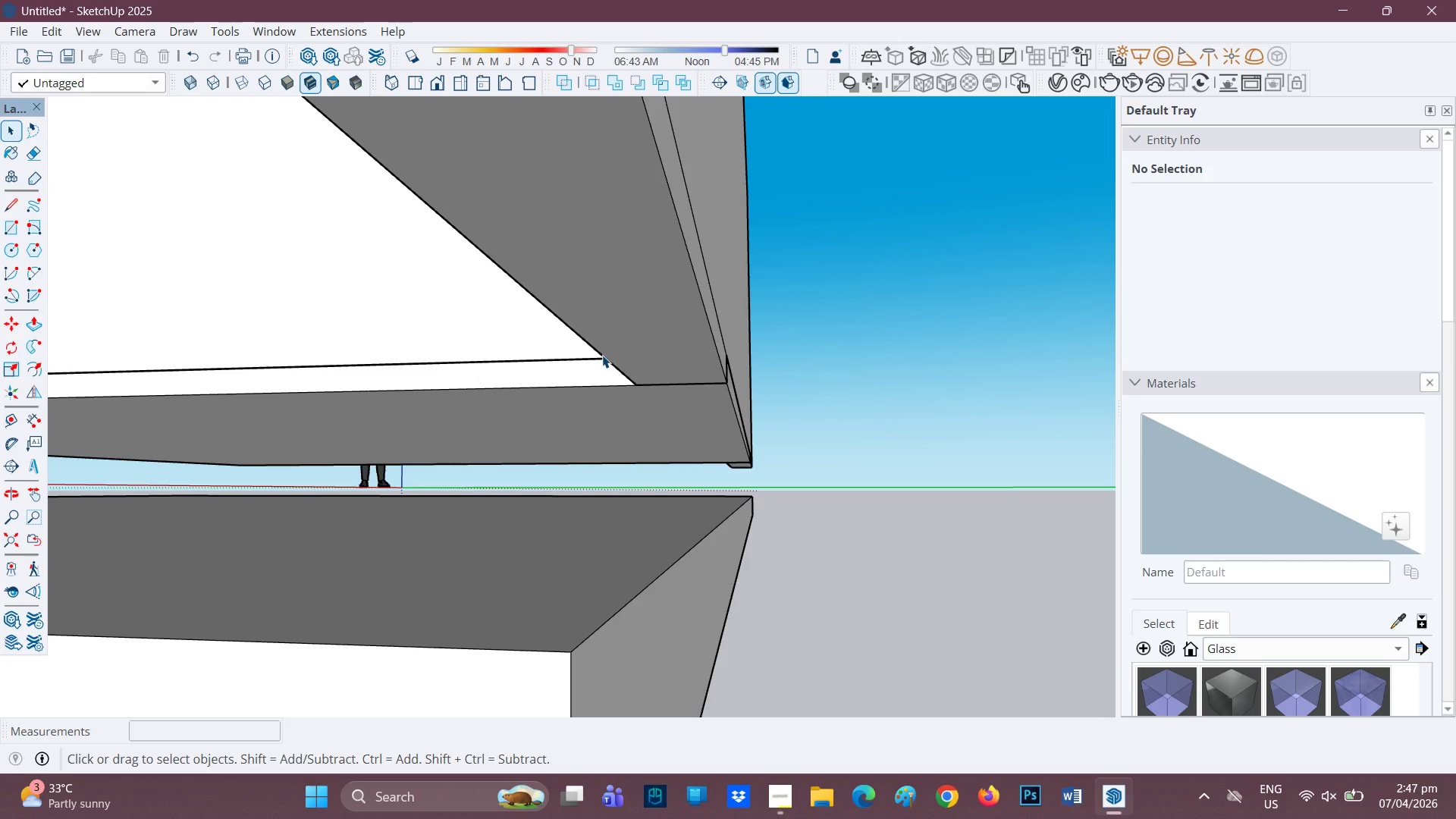 
left_click([482, 347])
 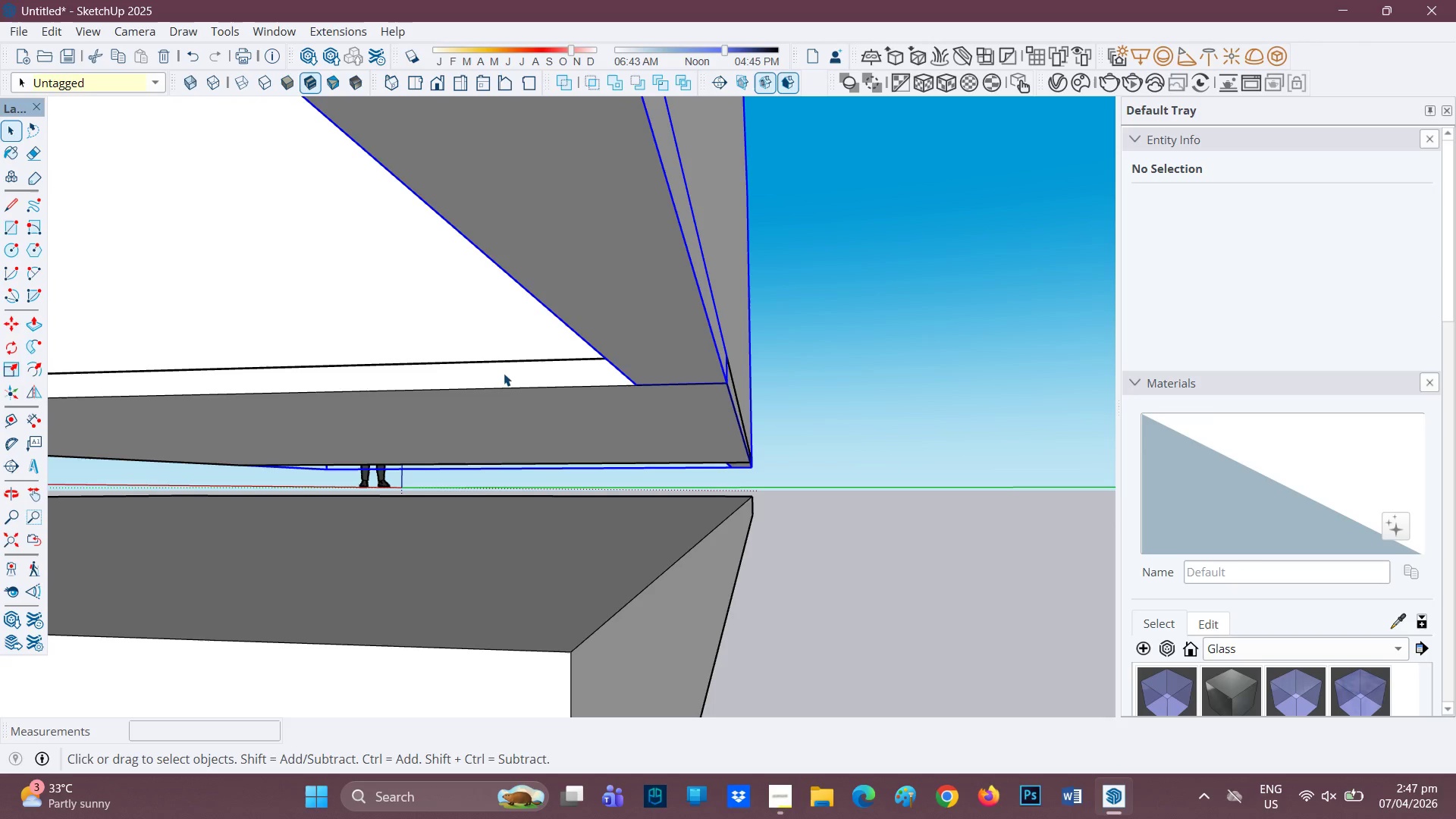 
left_click([504, 373])
 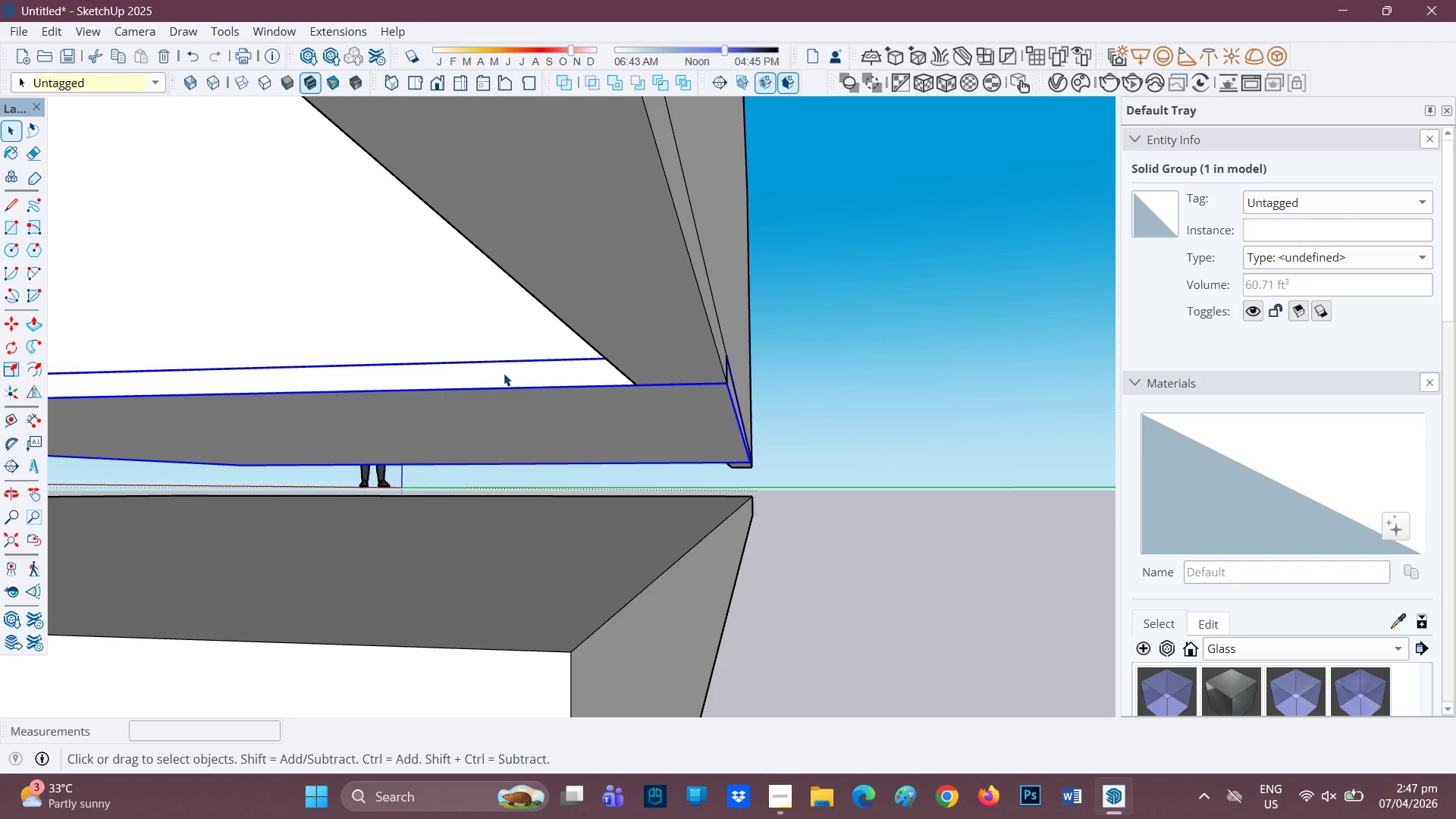 
double_click([504, 373])
 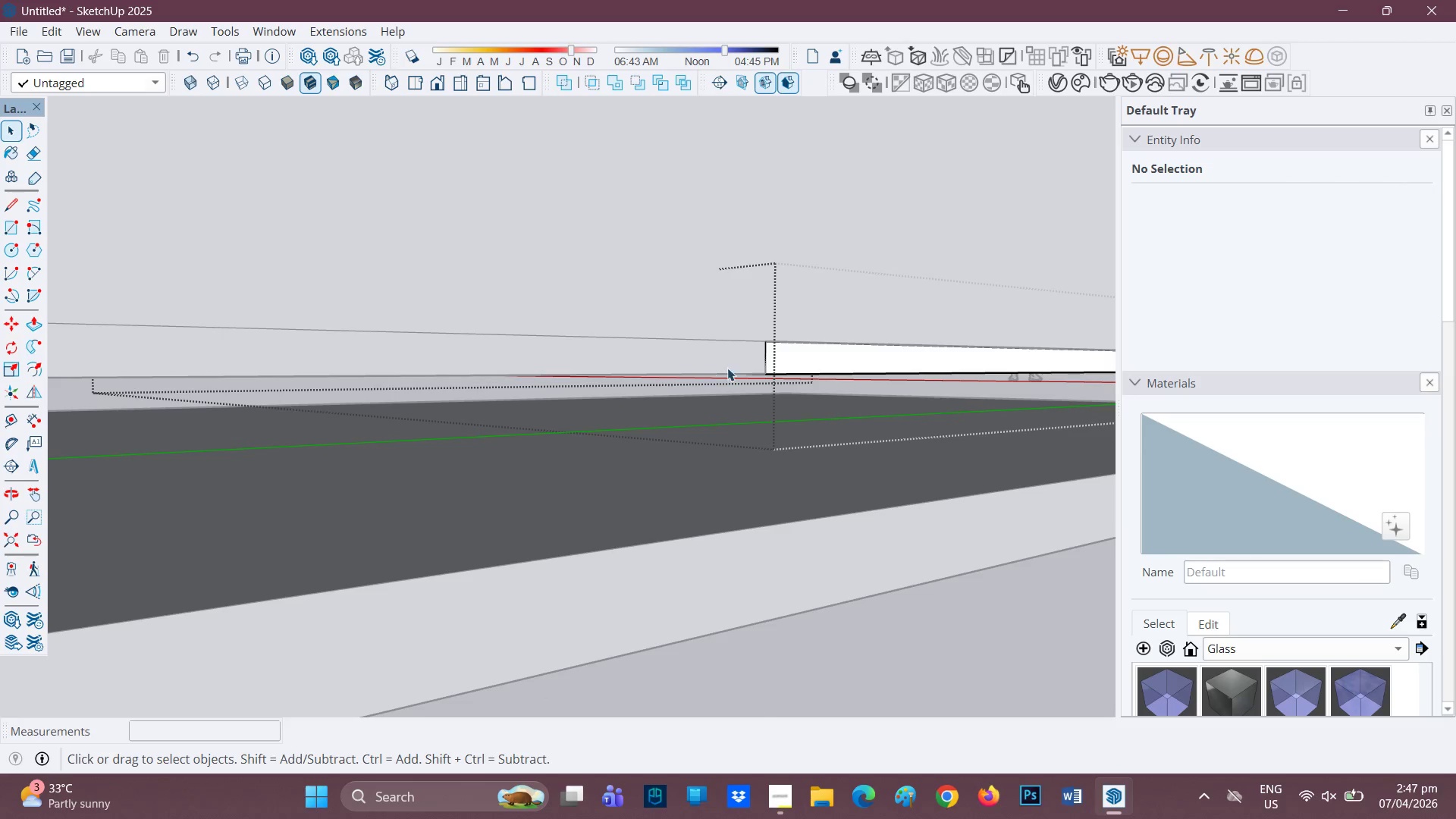 
key(P)
 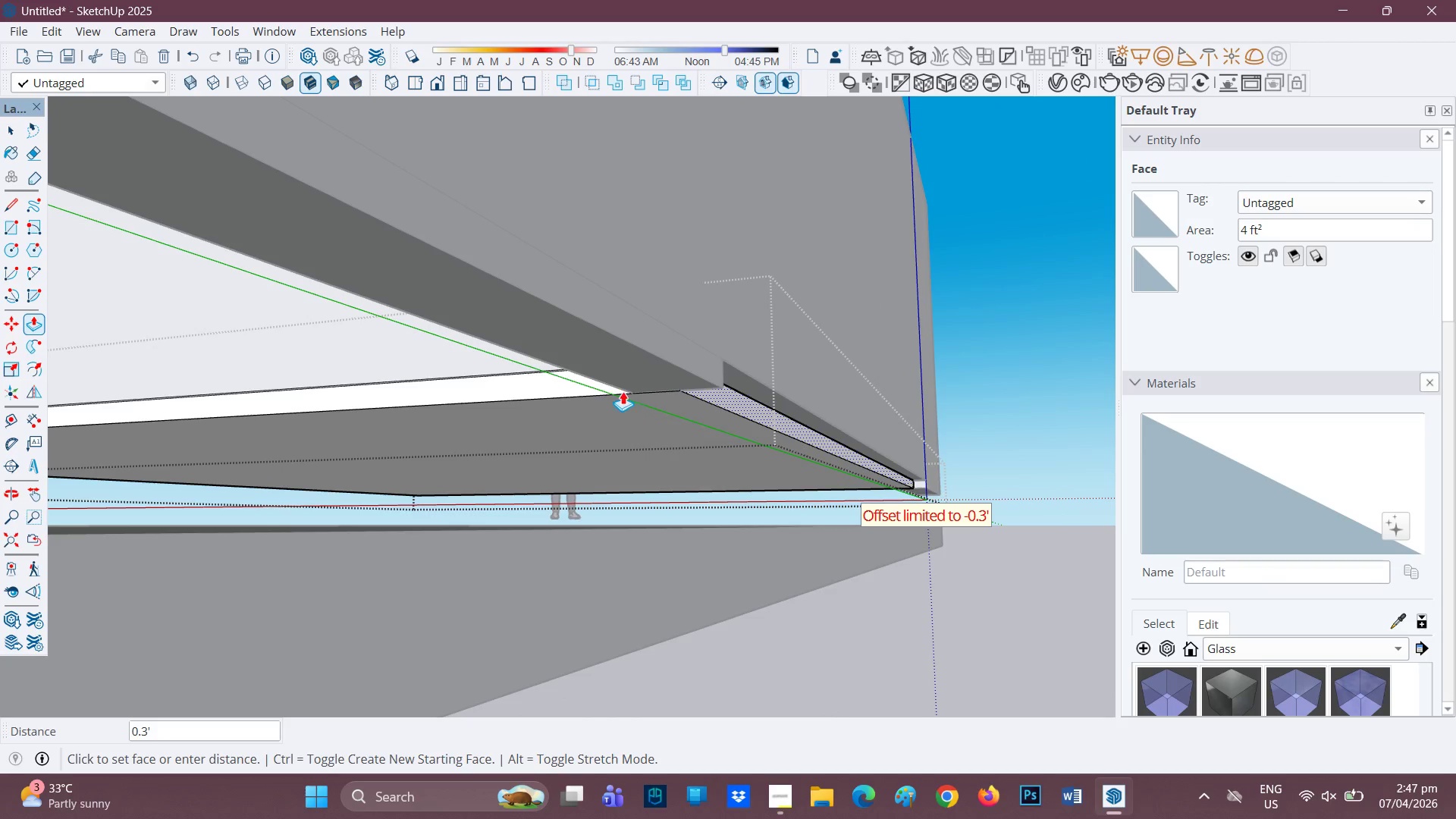 
wait(5.7)
 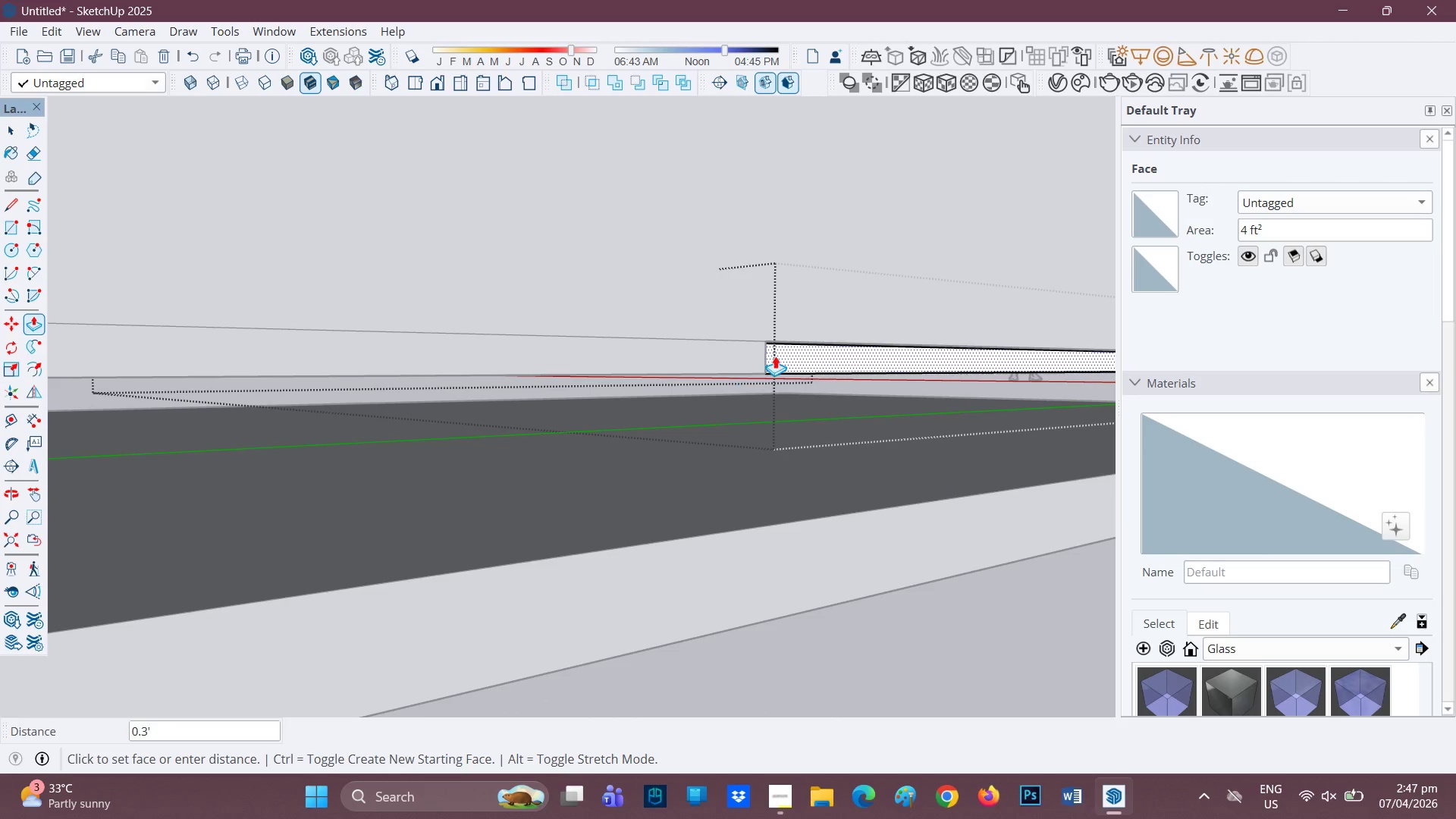 
left_click([648, 393])
 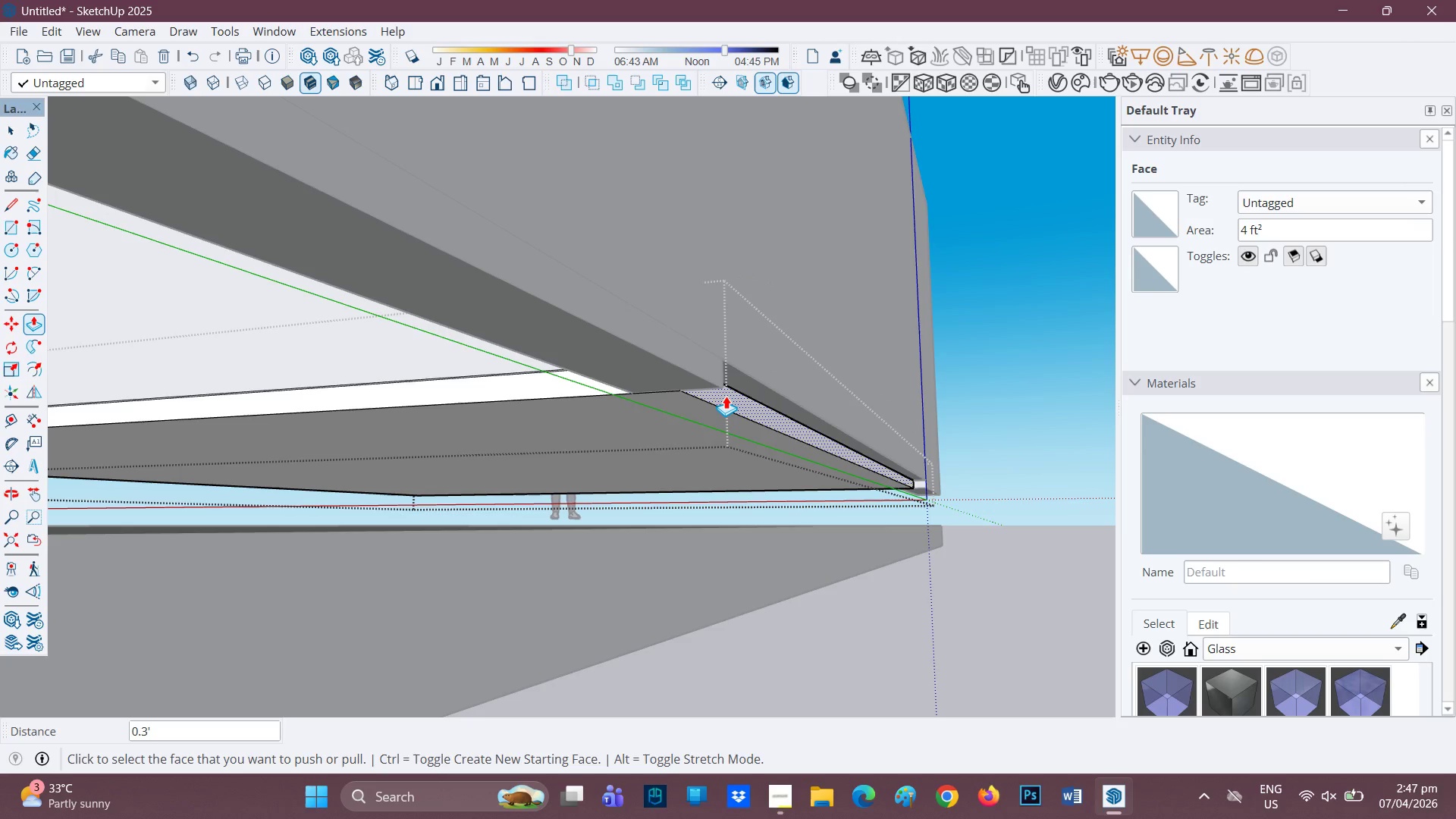 
left_click([726, 396])
 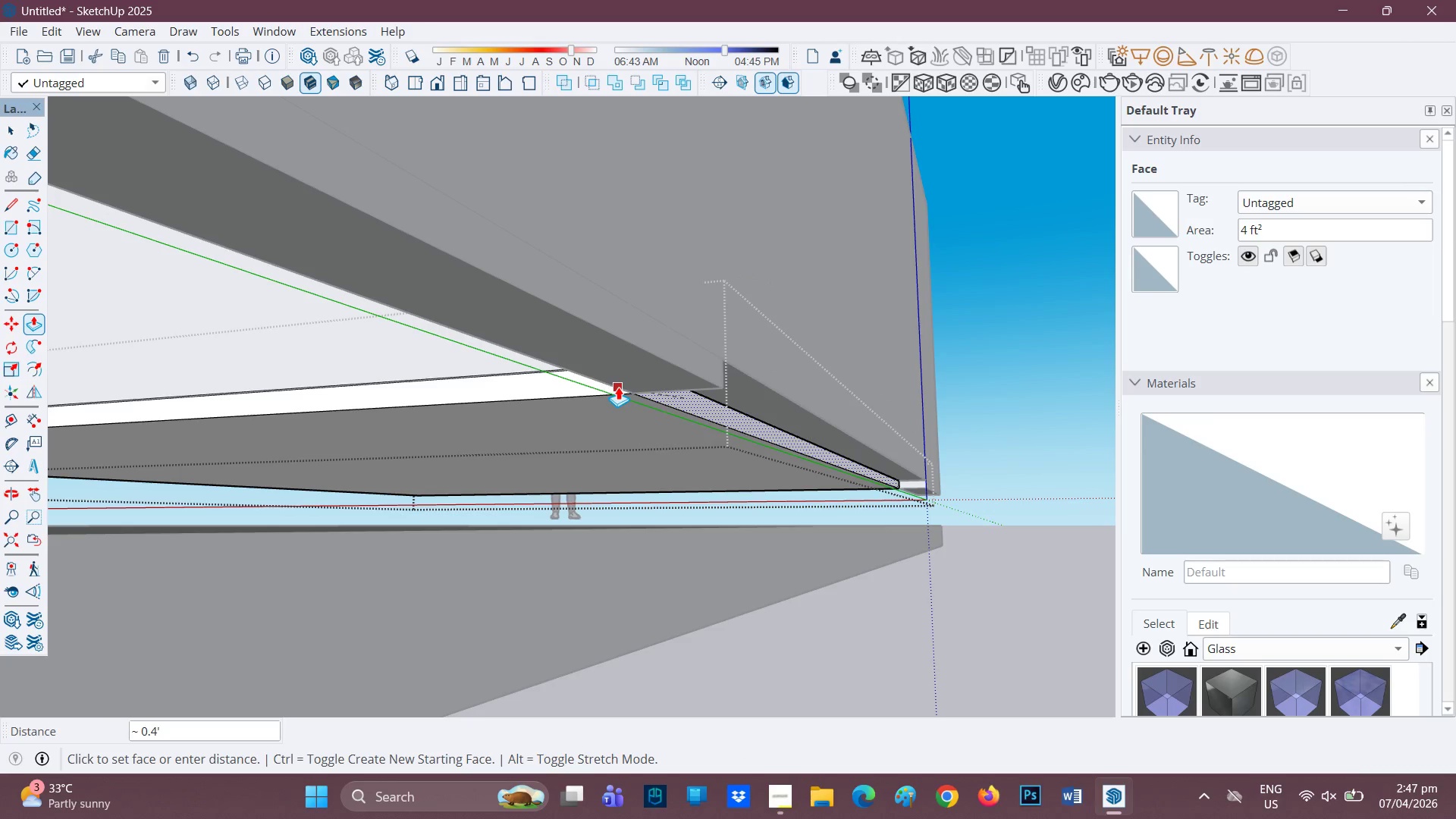 
left_click([618, 387])
 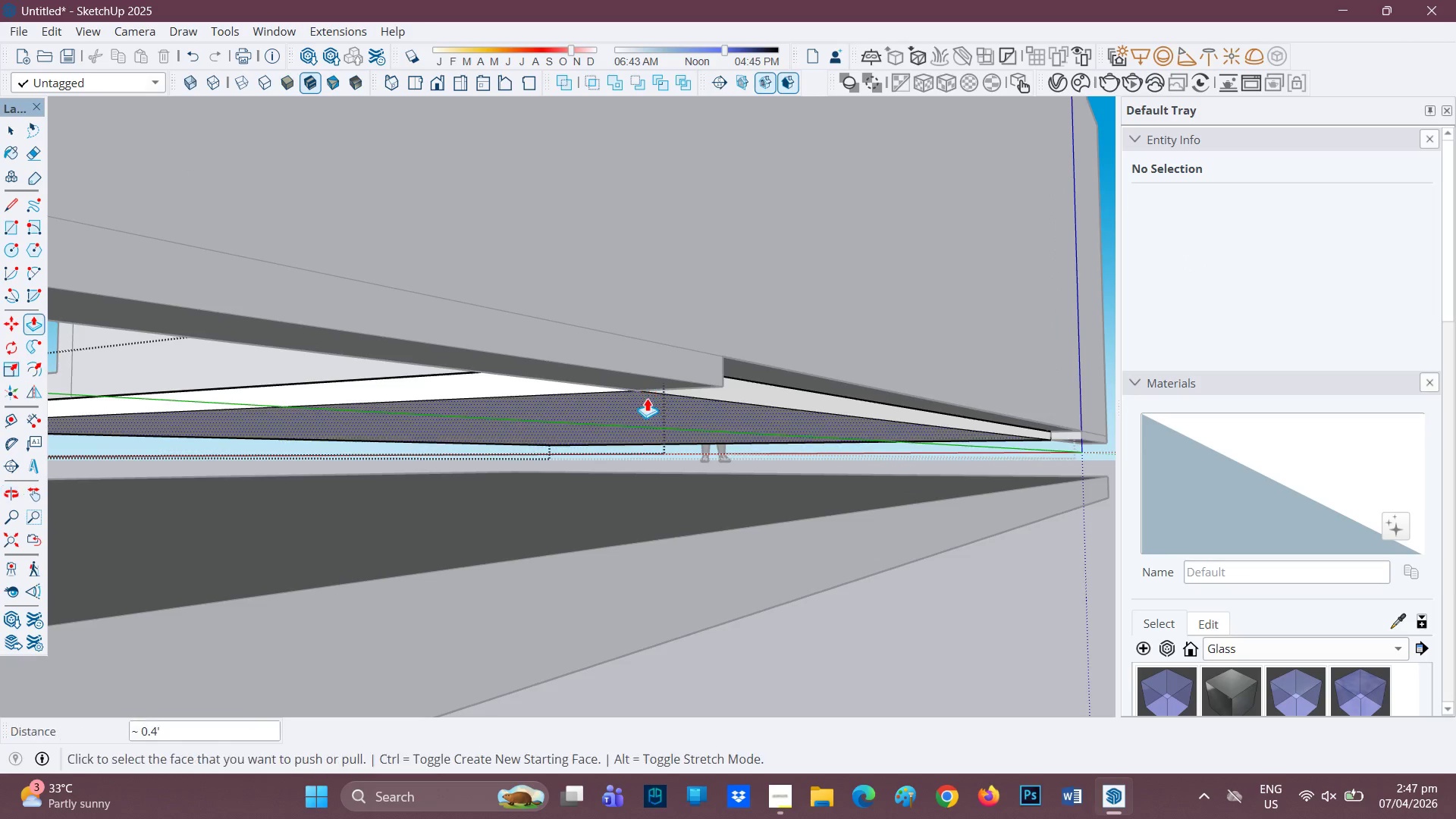 
key(Space)
 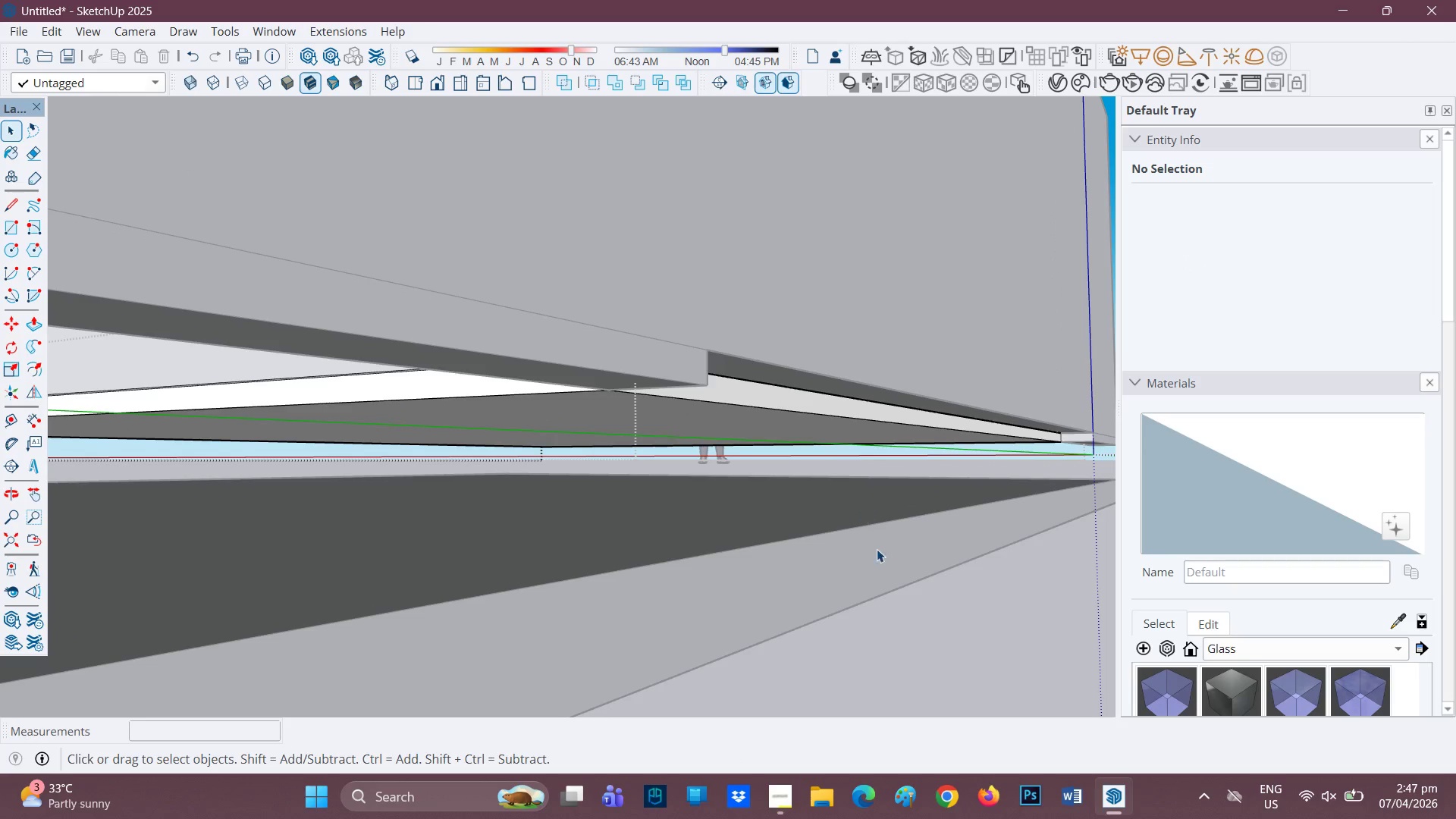 
scroll: coordinate [814, 394], scroll_direction: up, amount: 1.0
 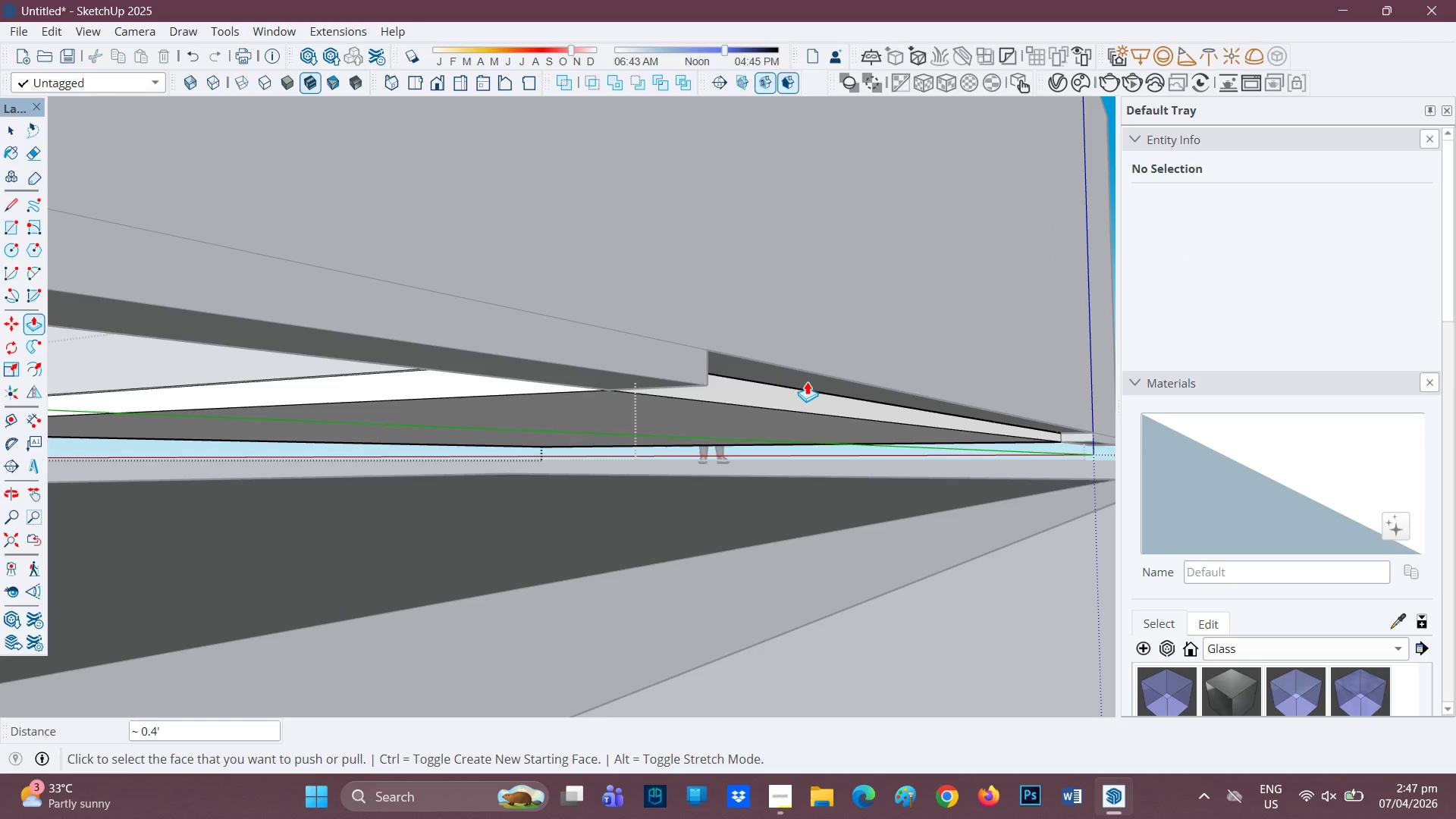 
left_click([890, 582])
 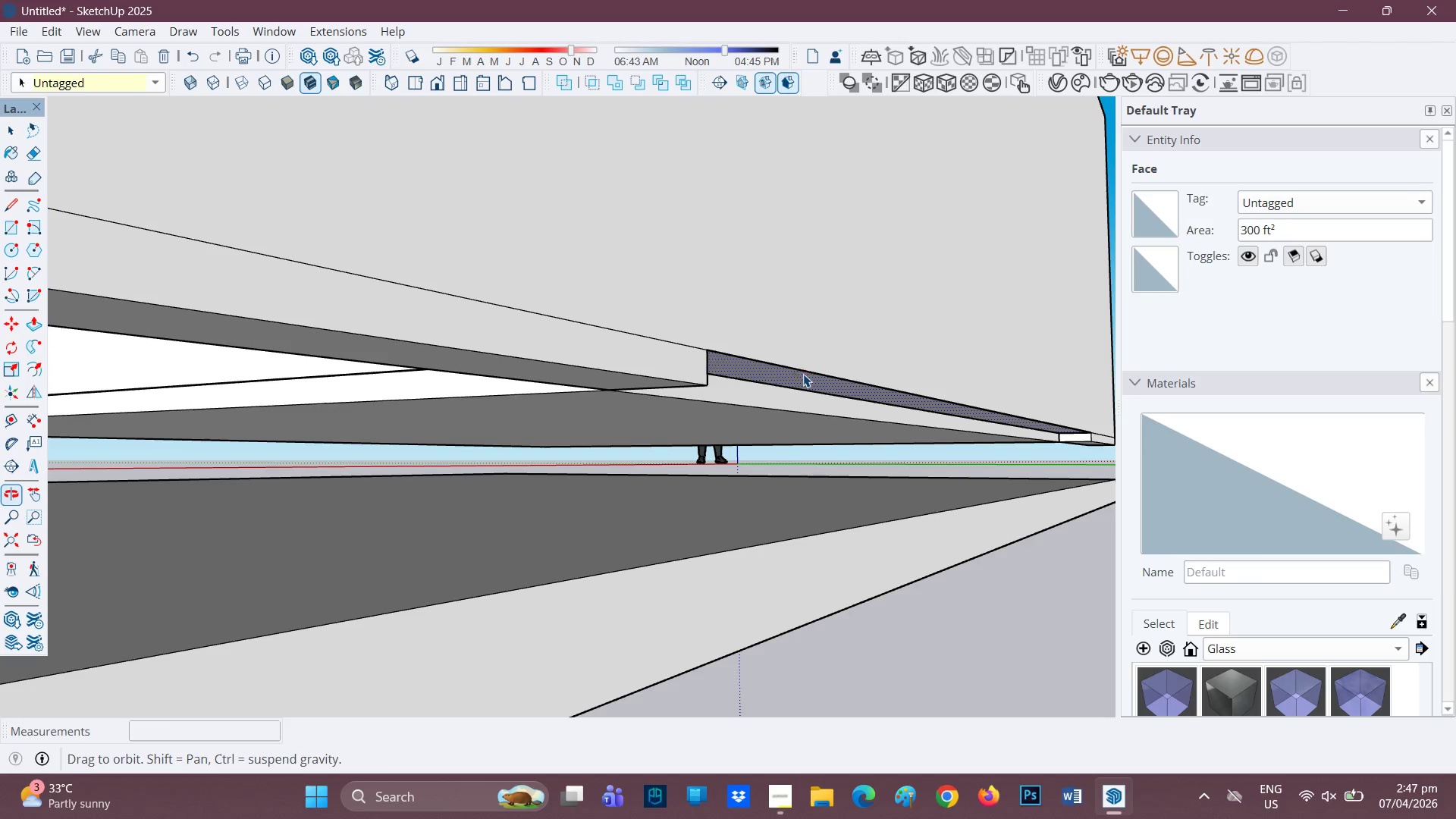 
key(P)
 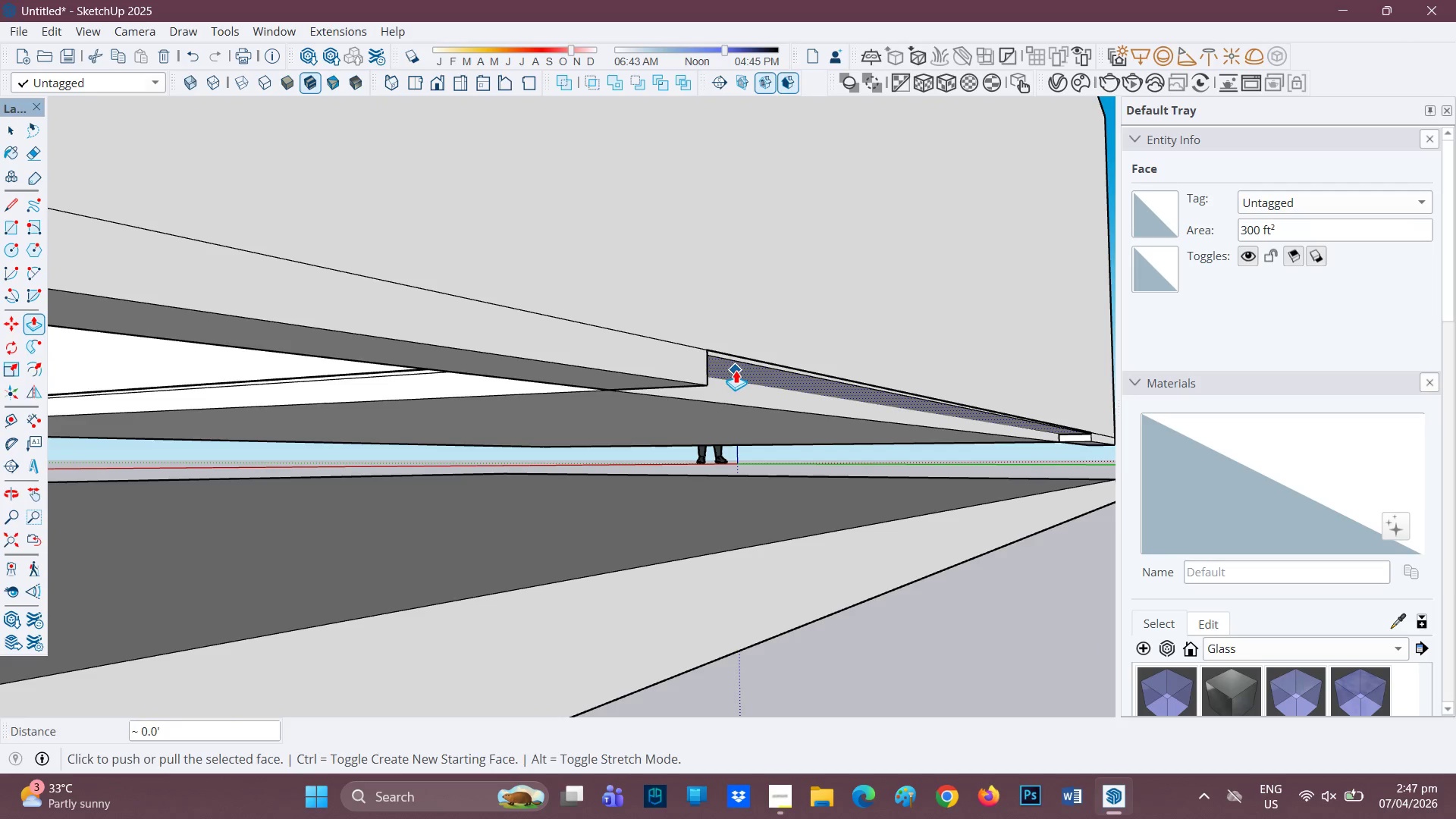 
key(Control+ControlLeft)
 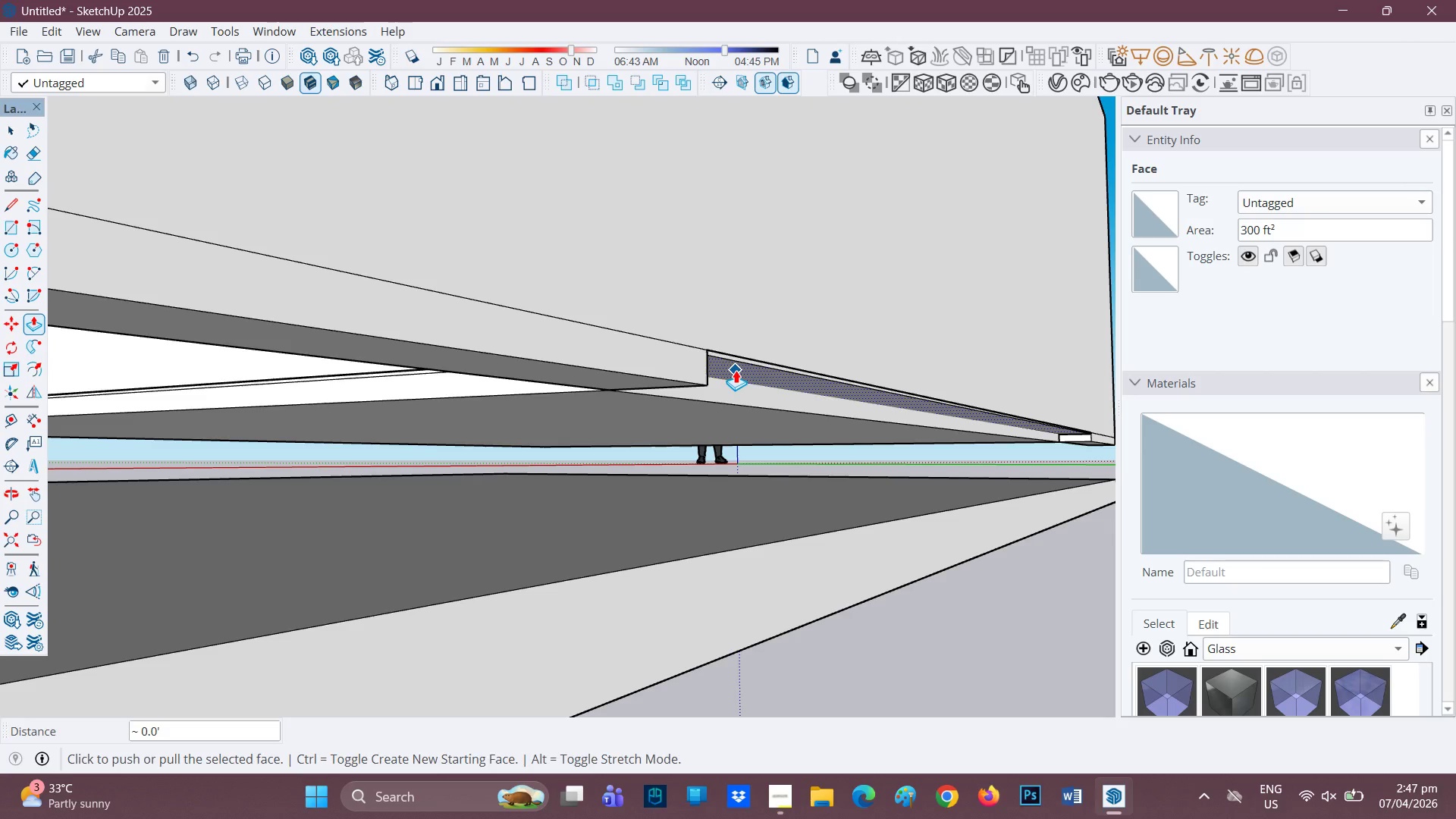 
key(Control+Z)
 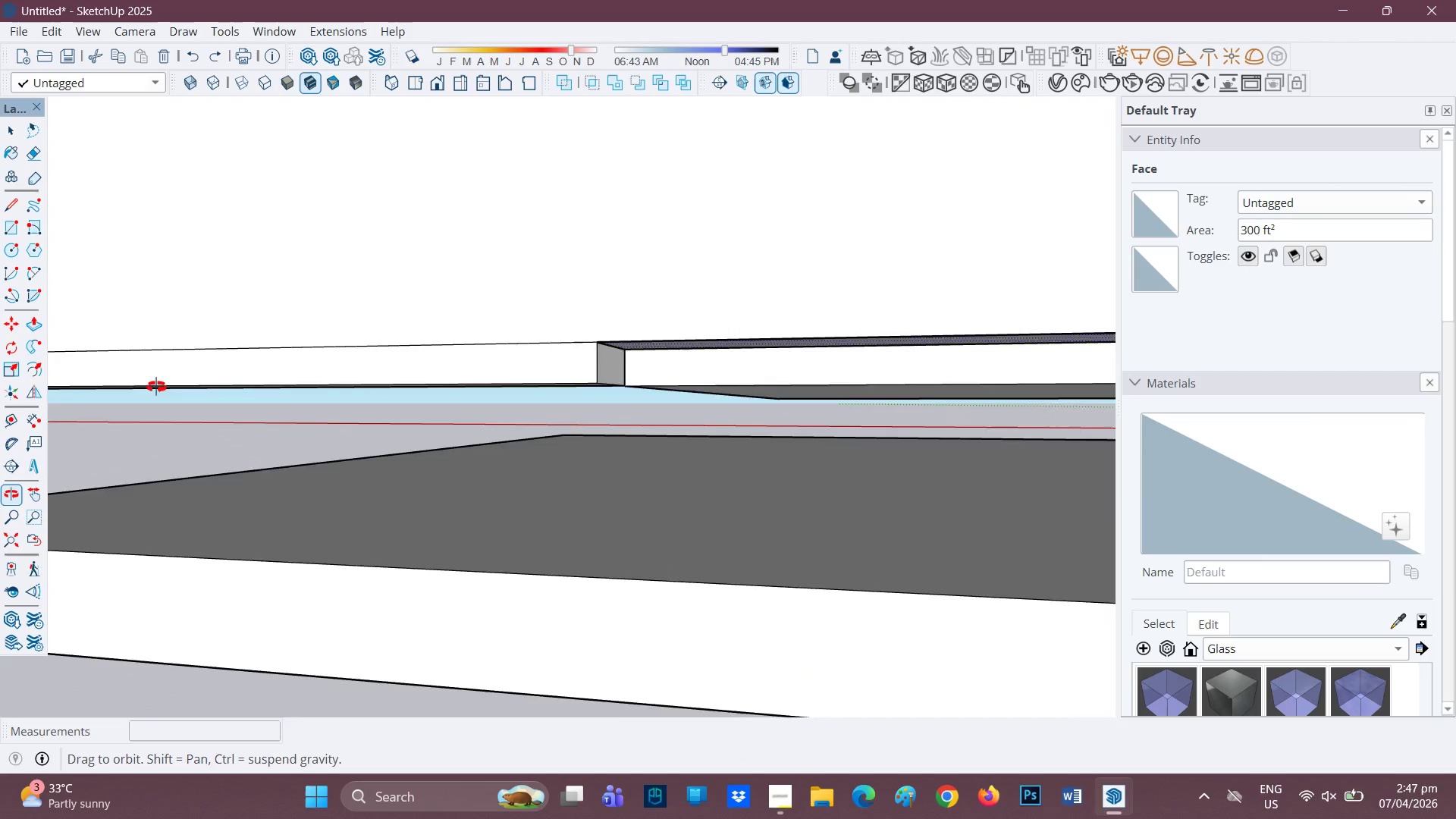 
scroll: coordinate [469, 384], scroll_direction: down, amount: 2.0
 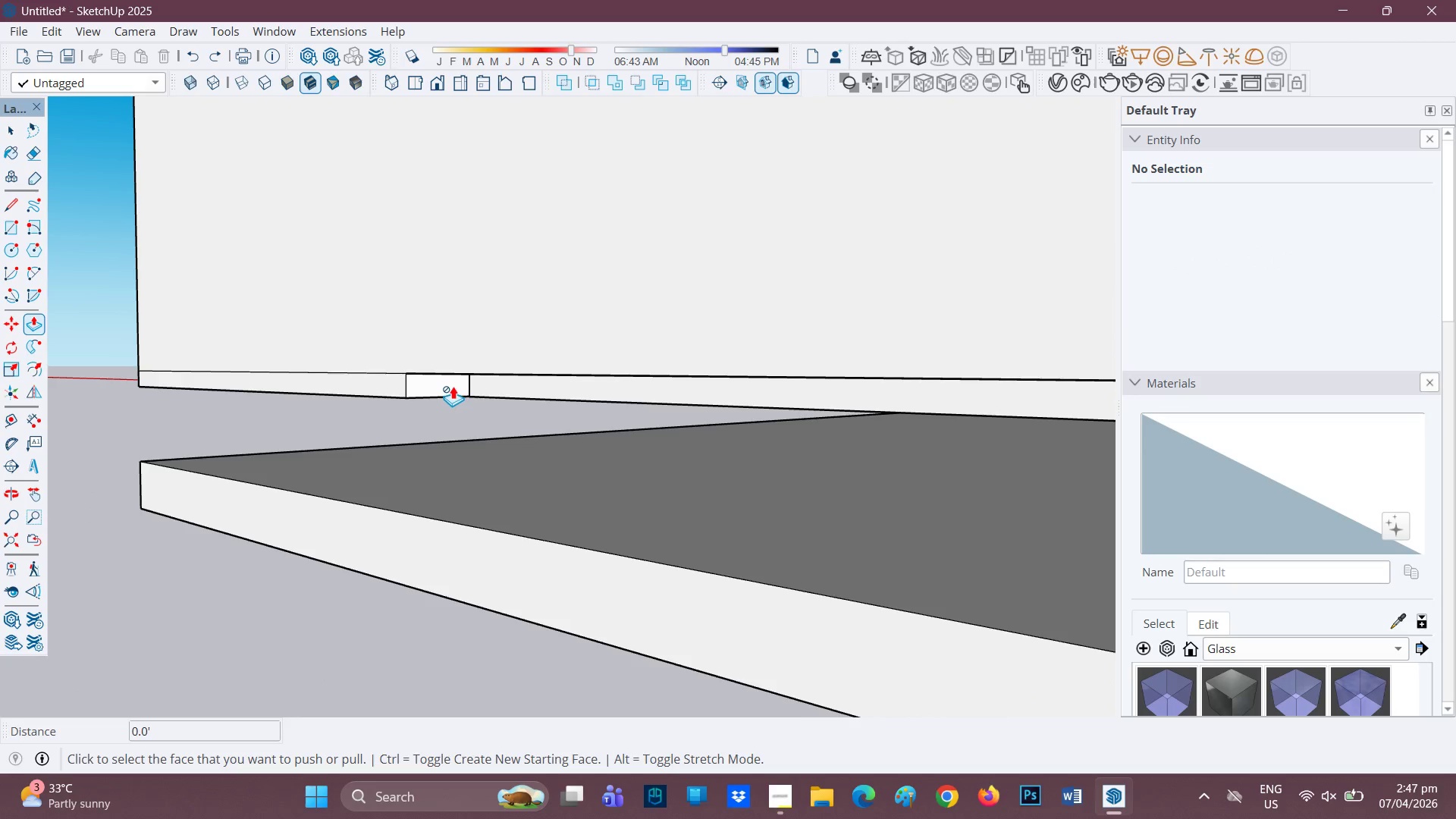 
key(P)
 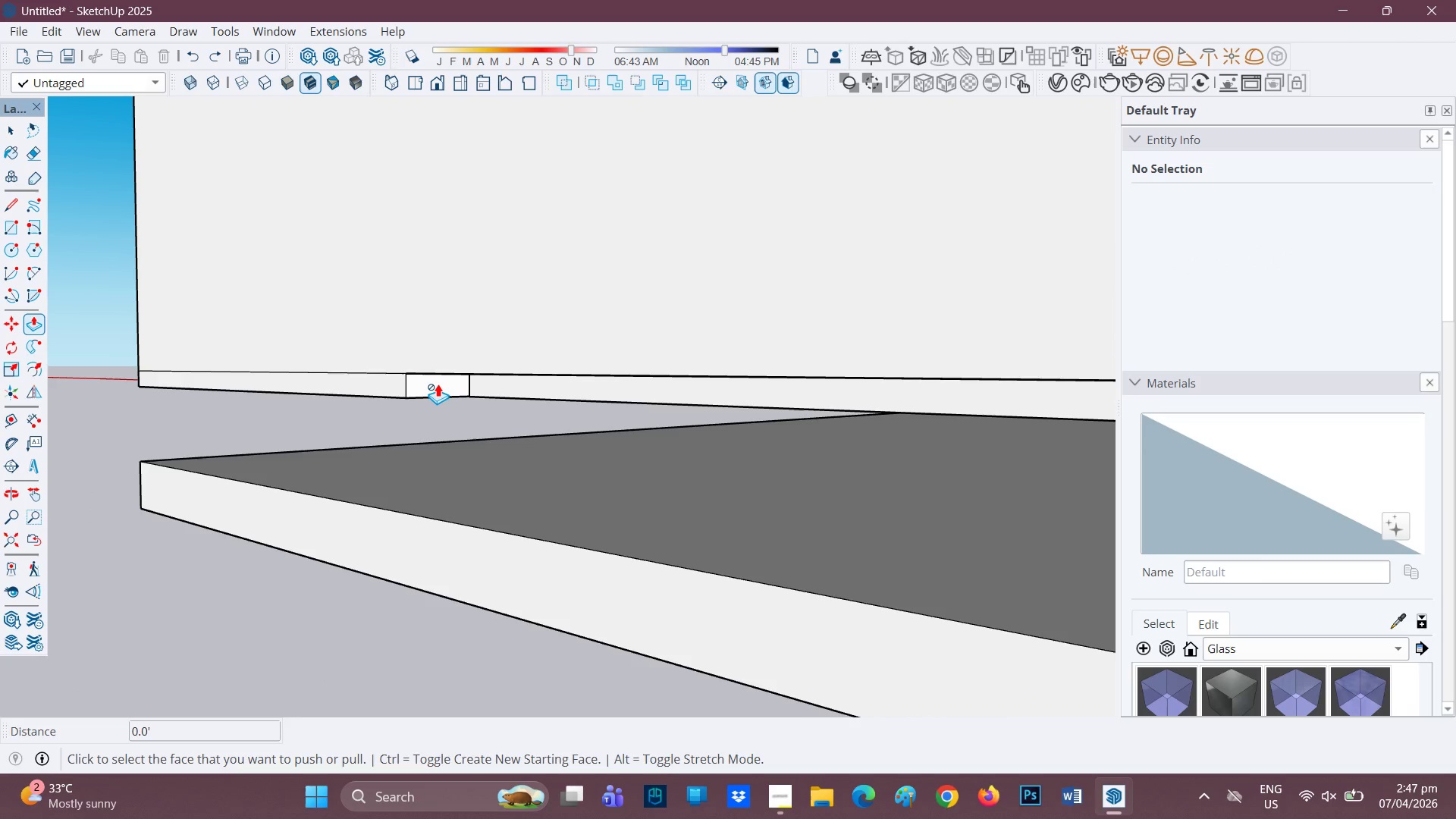 
key(Space)
 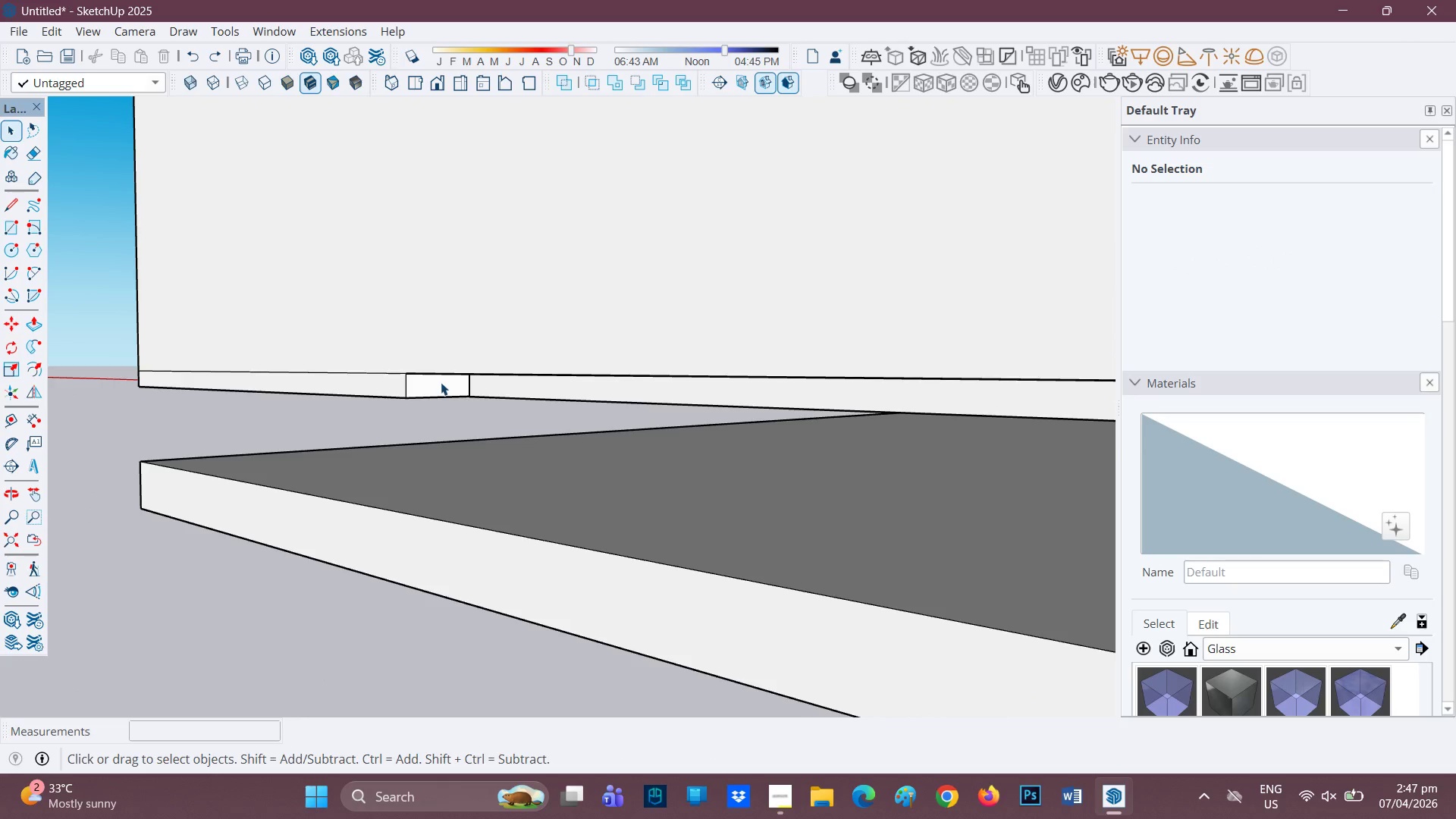 
double_click([441, 382])
 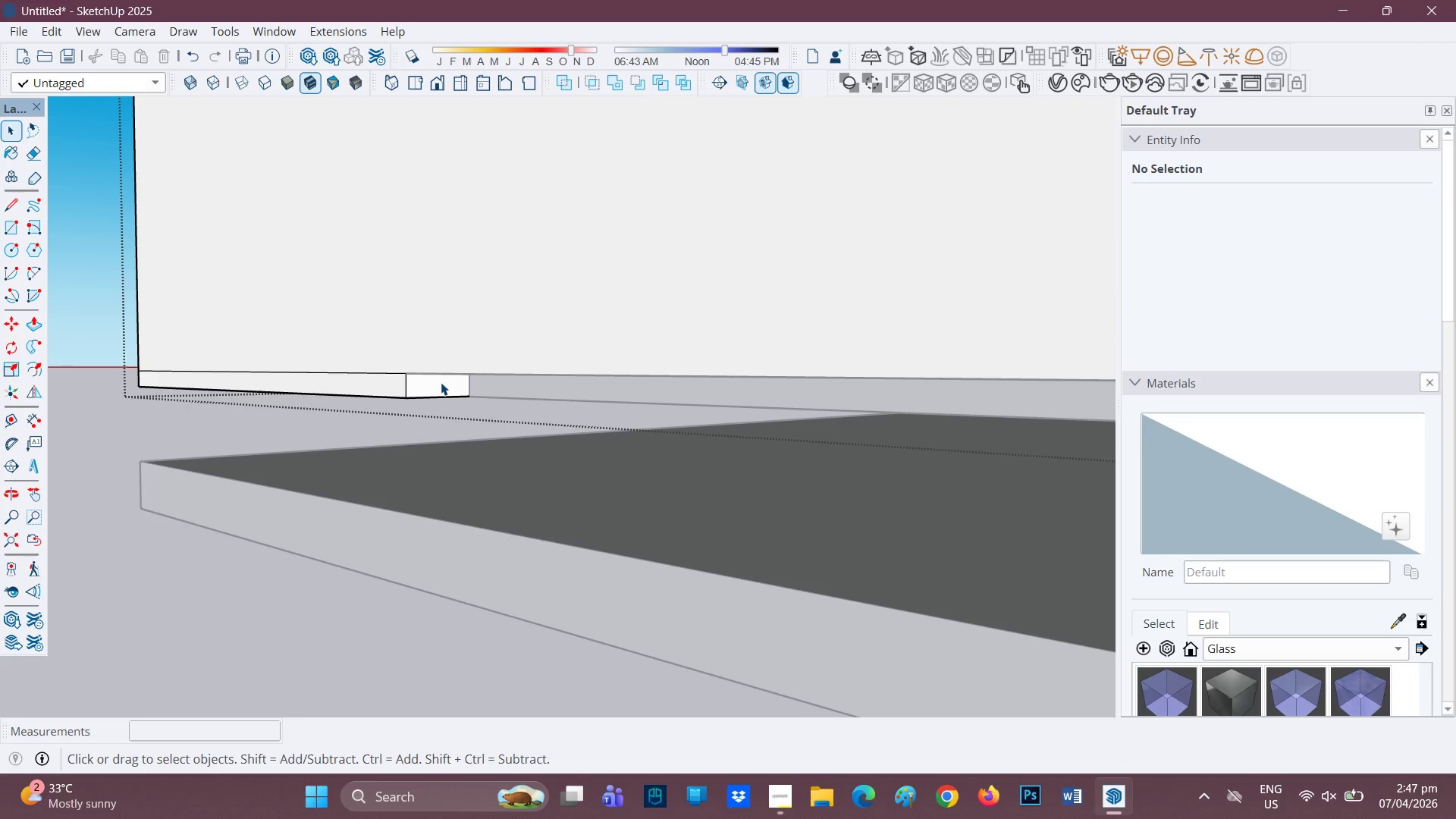 
key(P)
 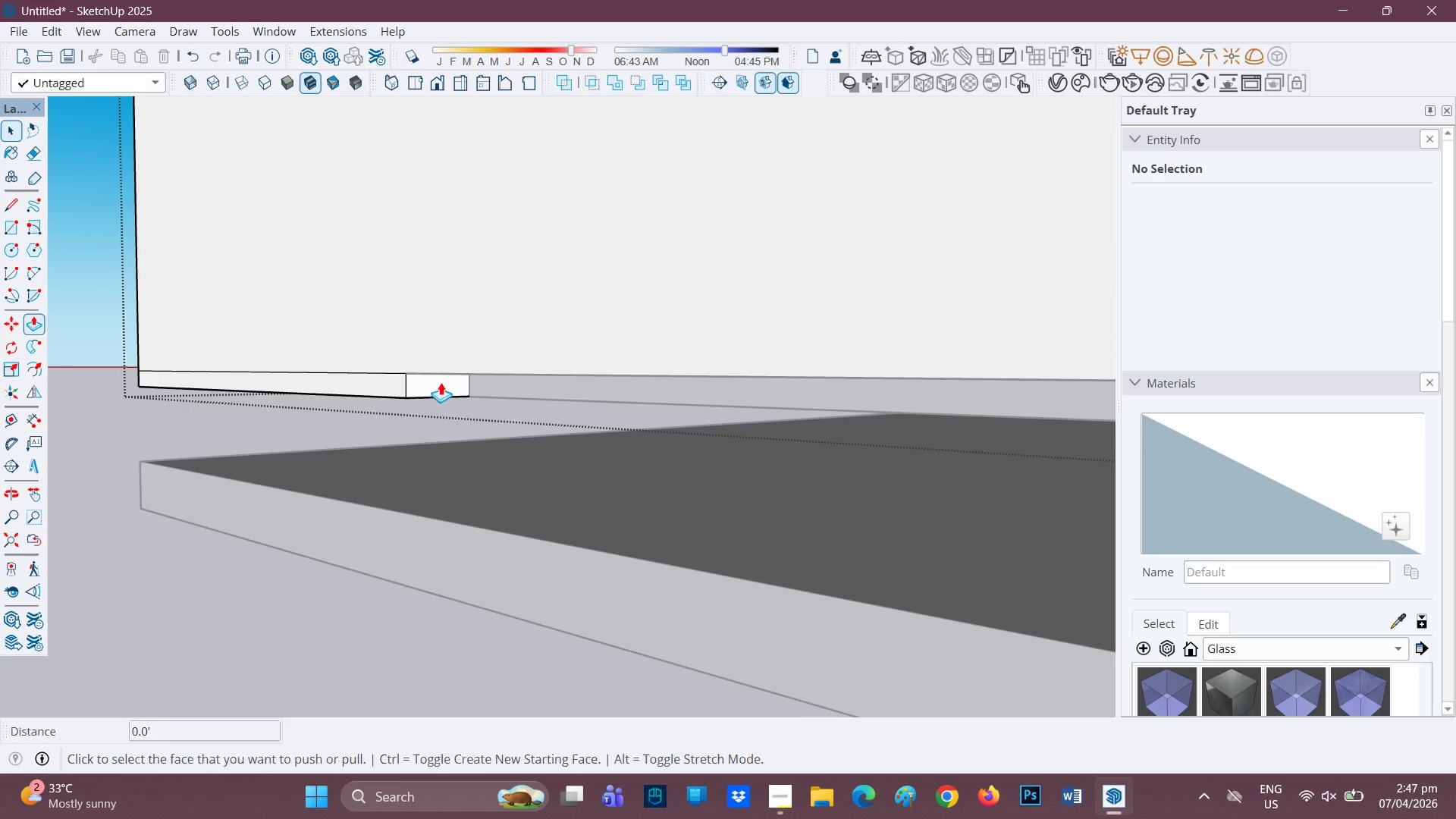 
left_click([441, 382])
 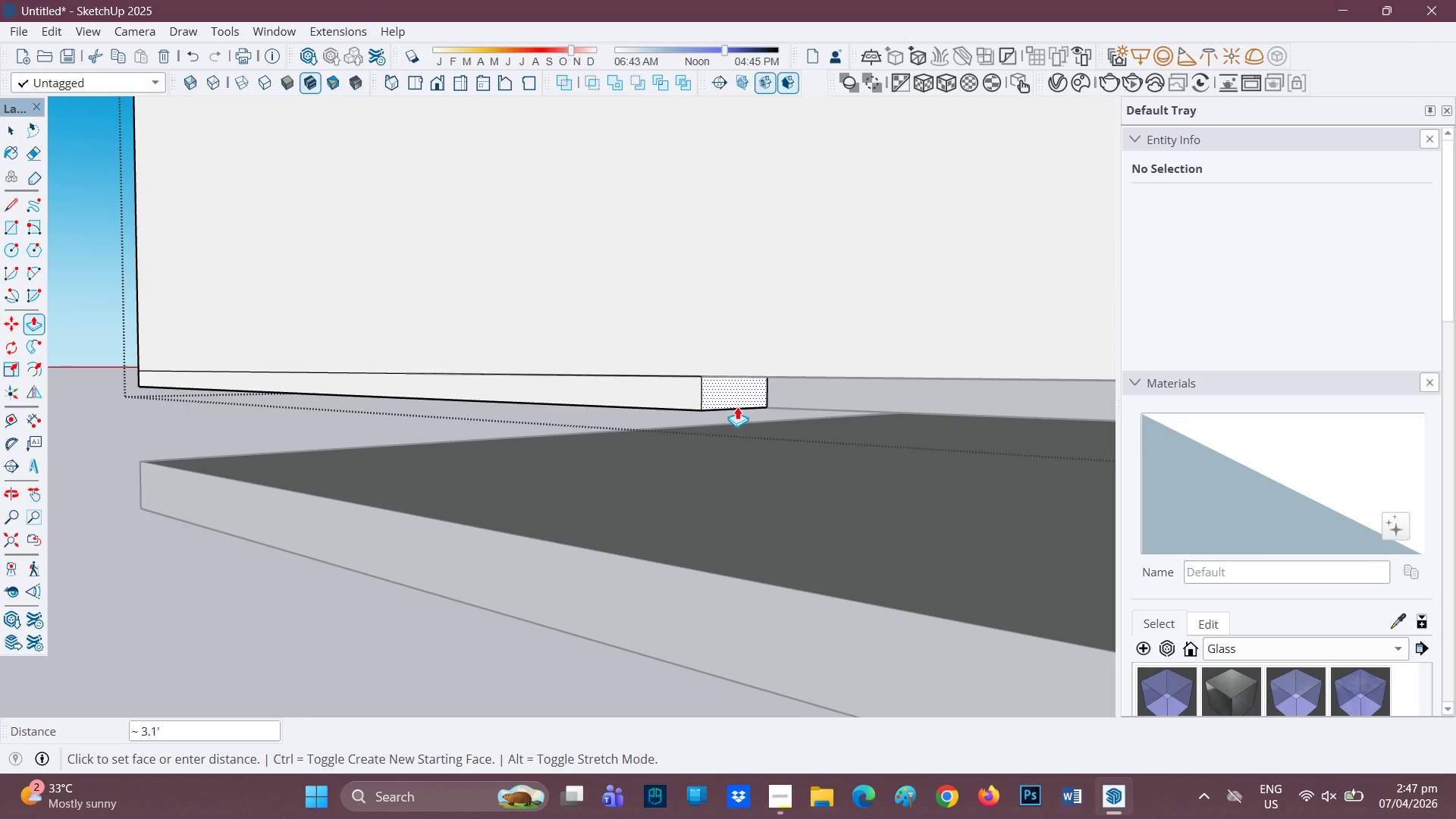 
key(H)
 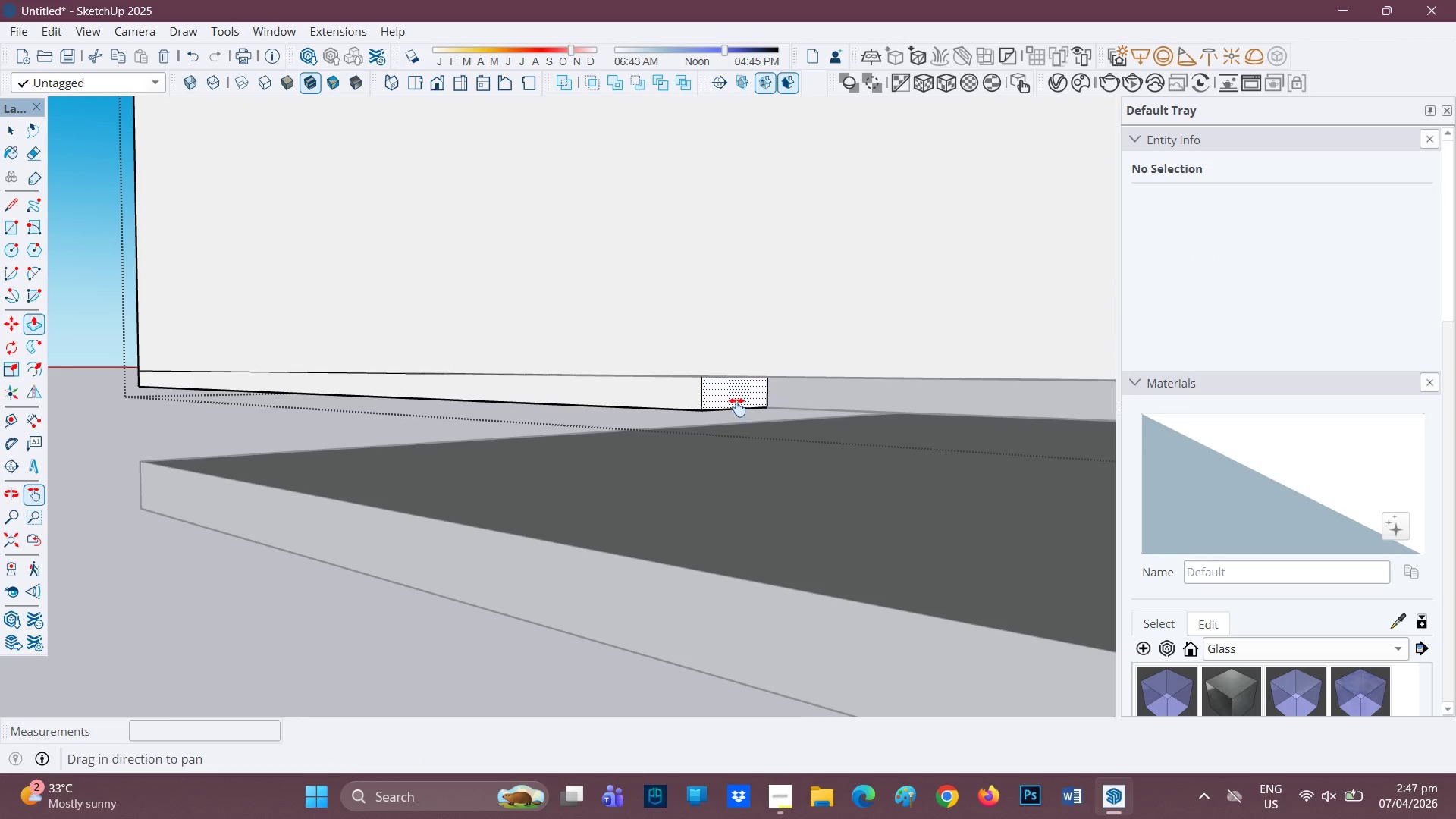 
left_click_drag(start_coordinate=[737, 407], to_coordinate=[269, 369])
 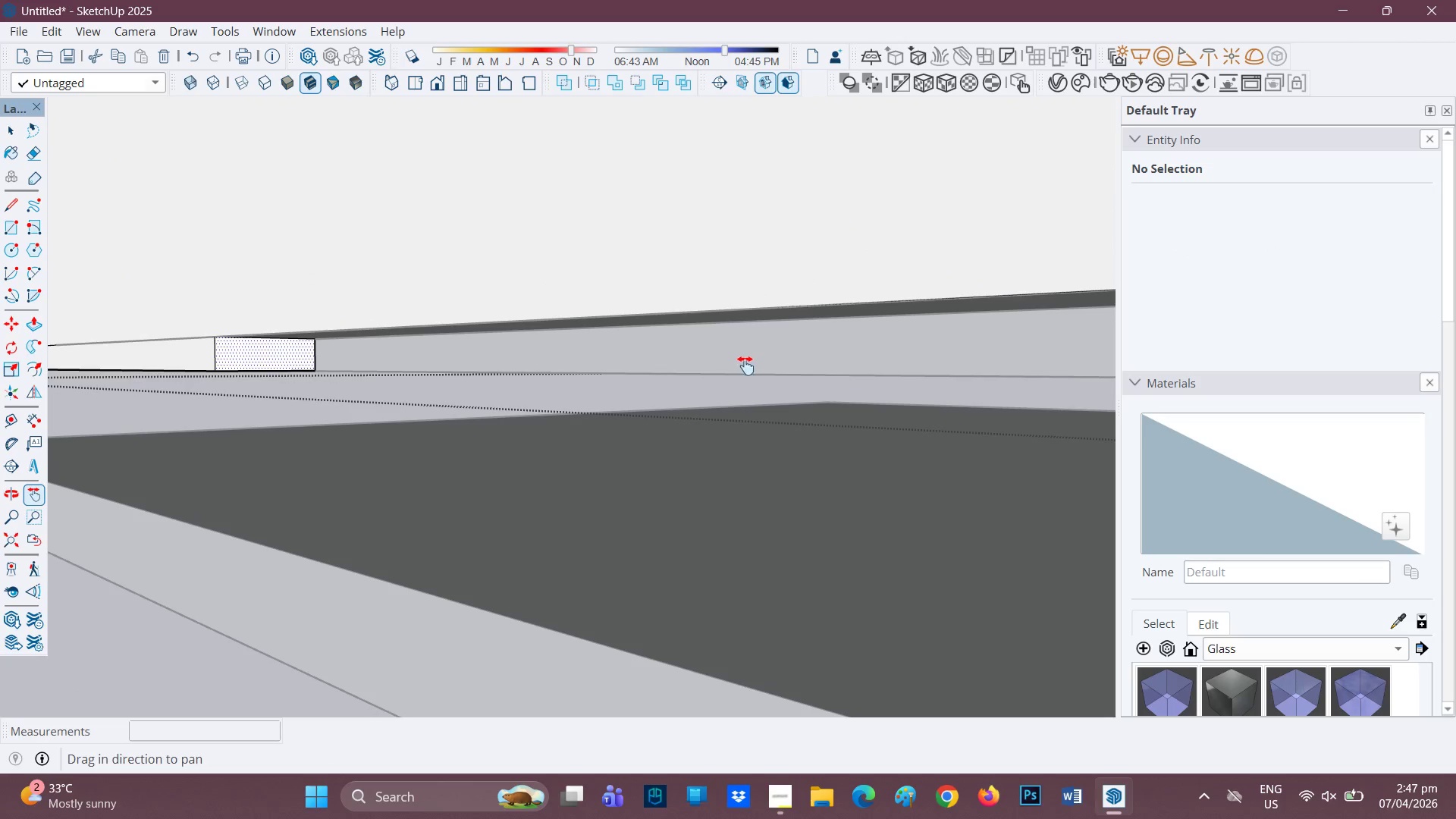 
left_click_drag(start_coordinate=[747, 365], to_coordinate=[232, 388])
 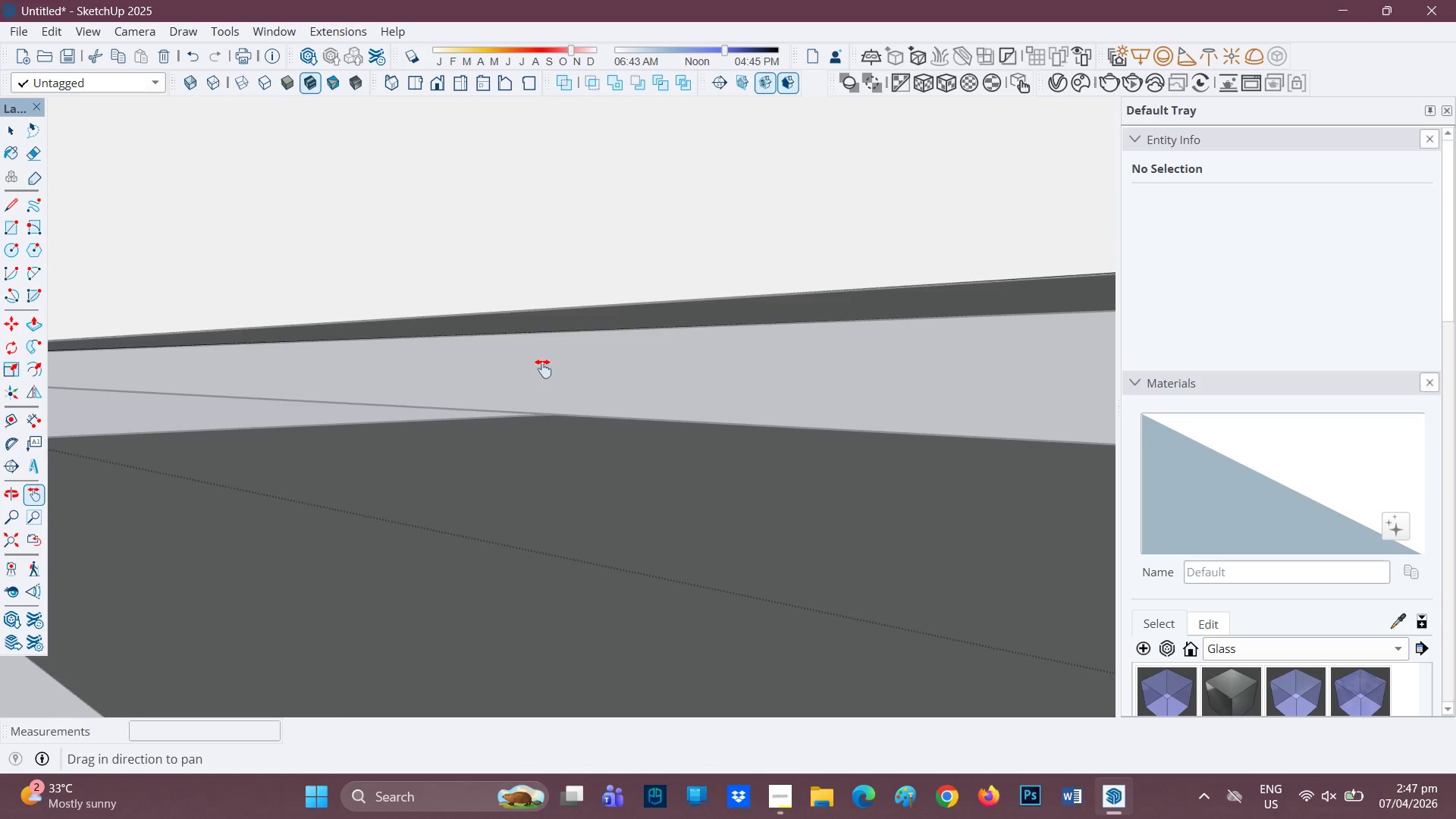 
left_click_drag(start_coordinate=[796, 366], to_coordinate=[266, 374])
 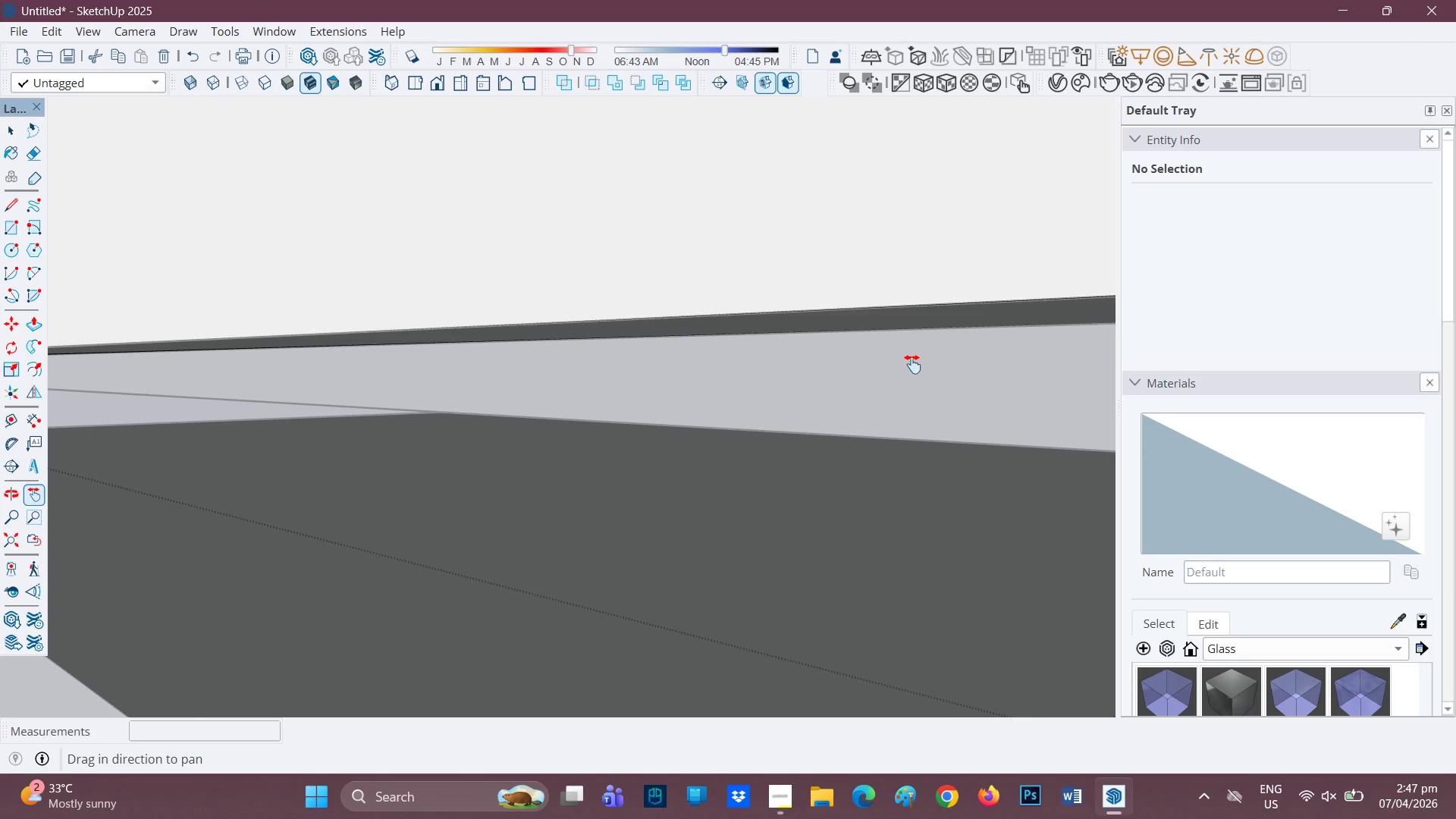 
scroll: coordinate [680, 350], scroll_direction: down, amount: 7.0
 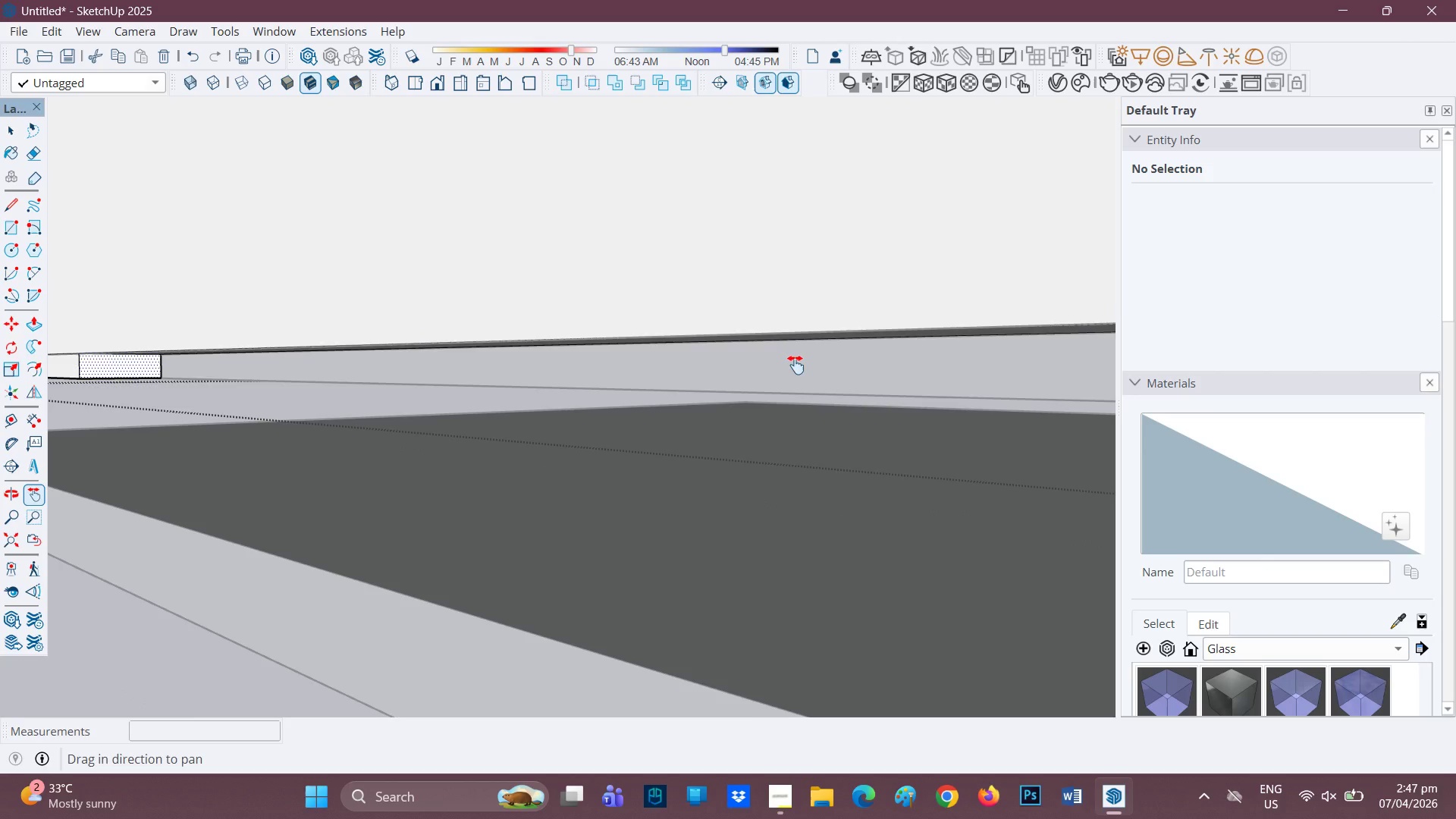 
left_click_drag(start_coordinate=[1003, 377], to_coordinate=[437, 390])
 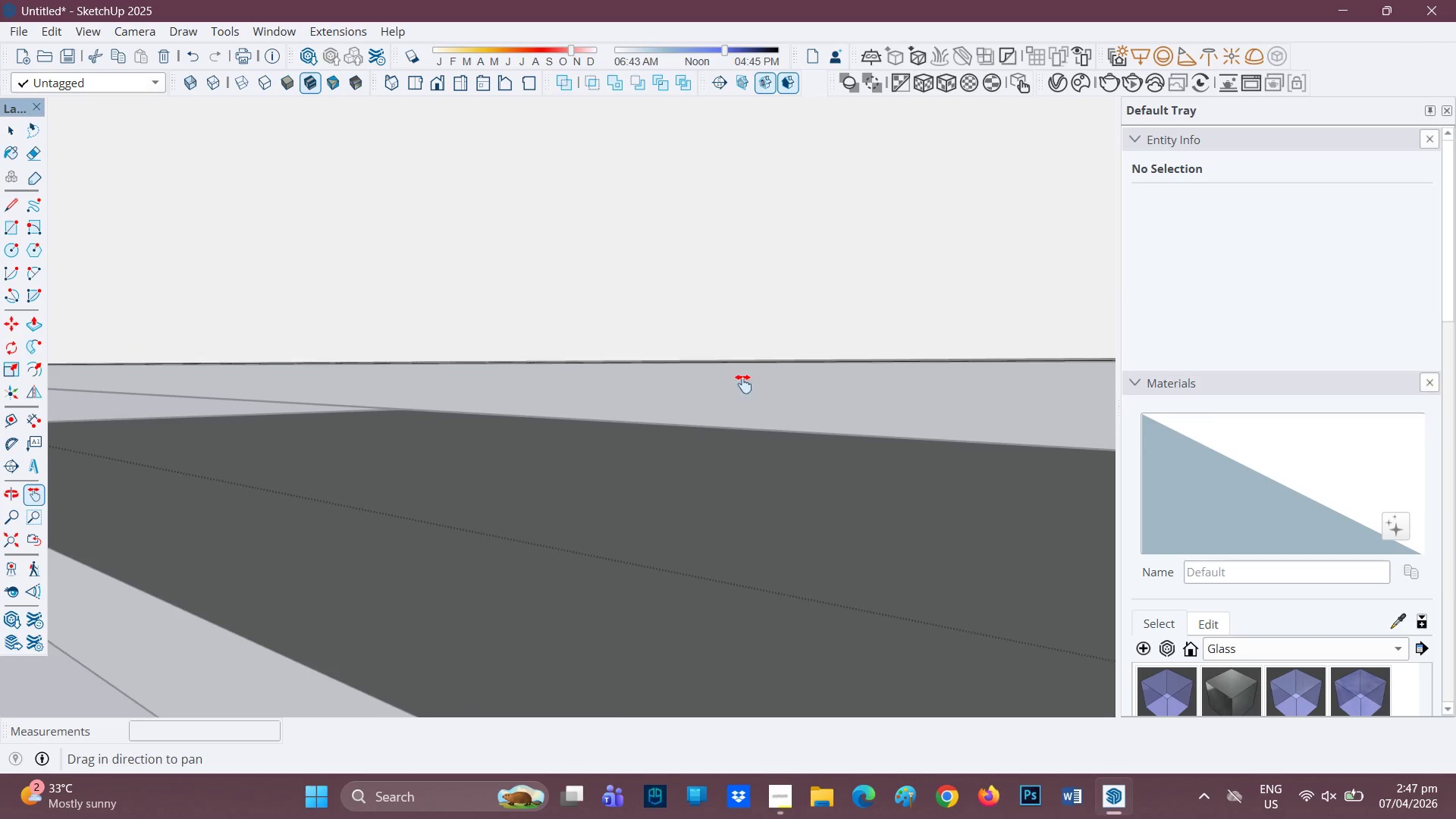 
scroll: coordinate [897, 384], scroll_direction: down, amount: 10.0
 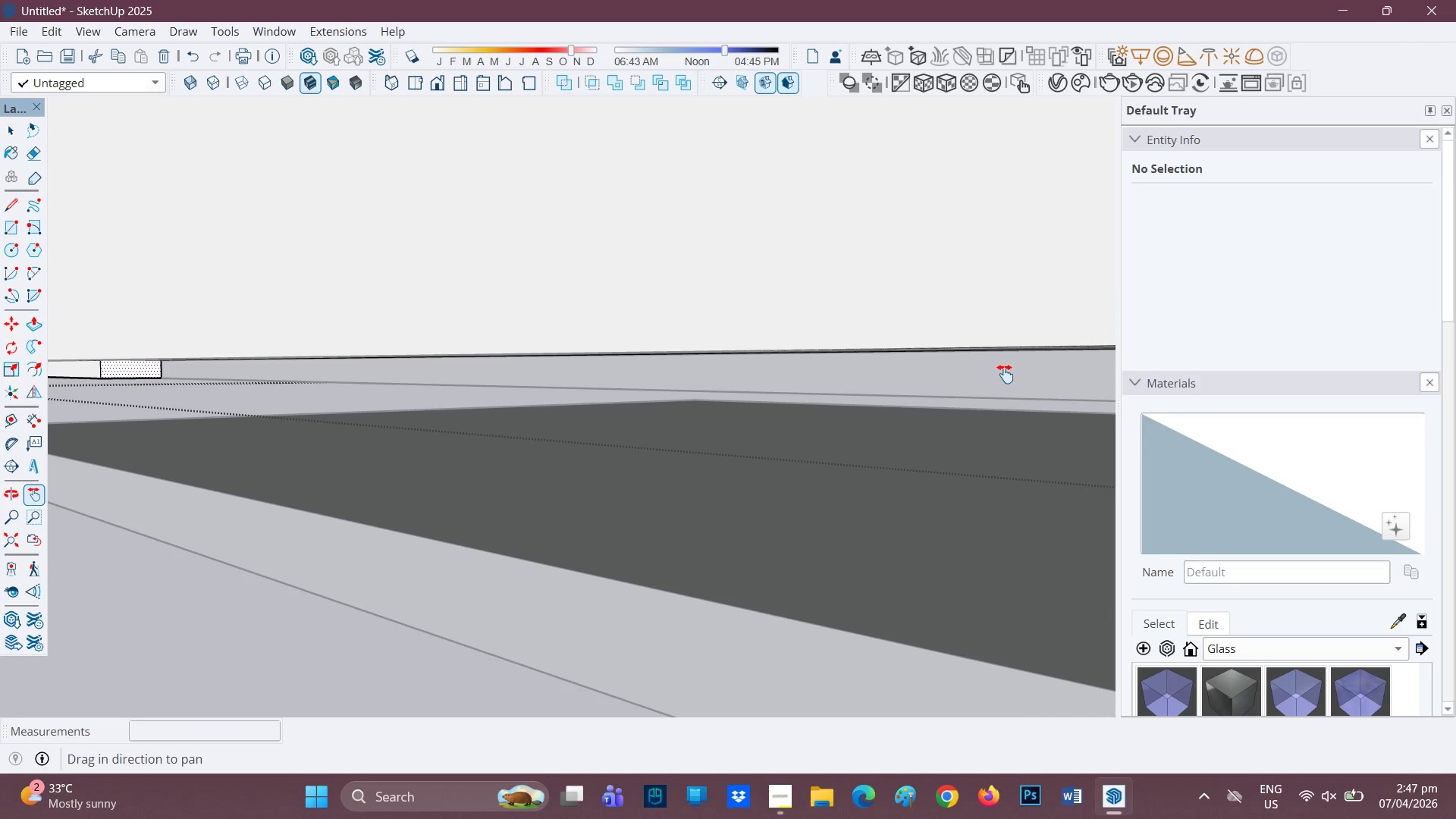 
left_click_drag(start_coordinate=[966, 354], to_coordinate=[262, 368])
 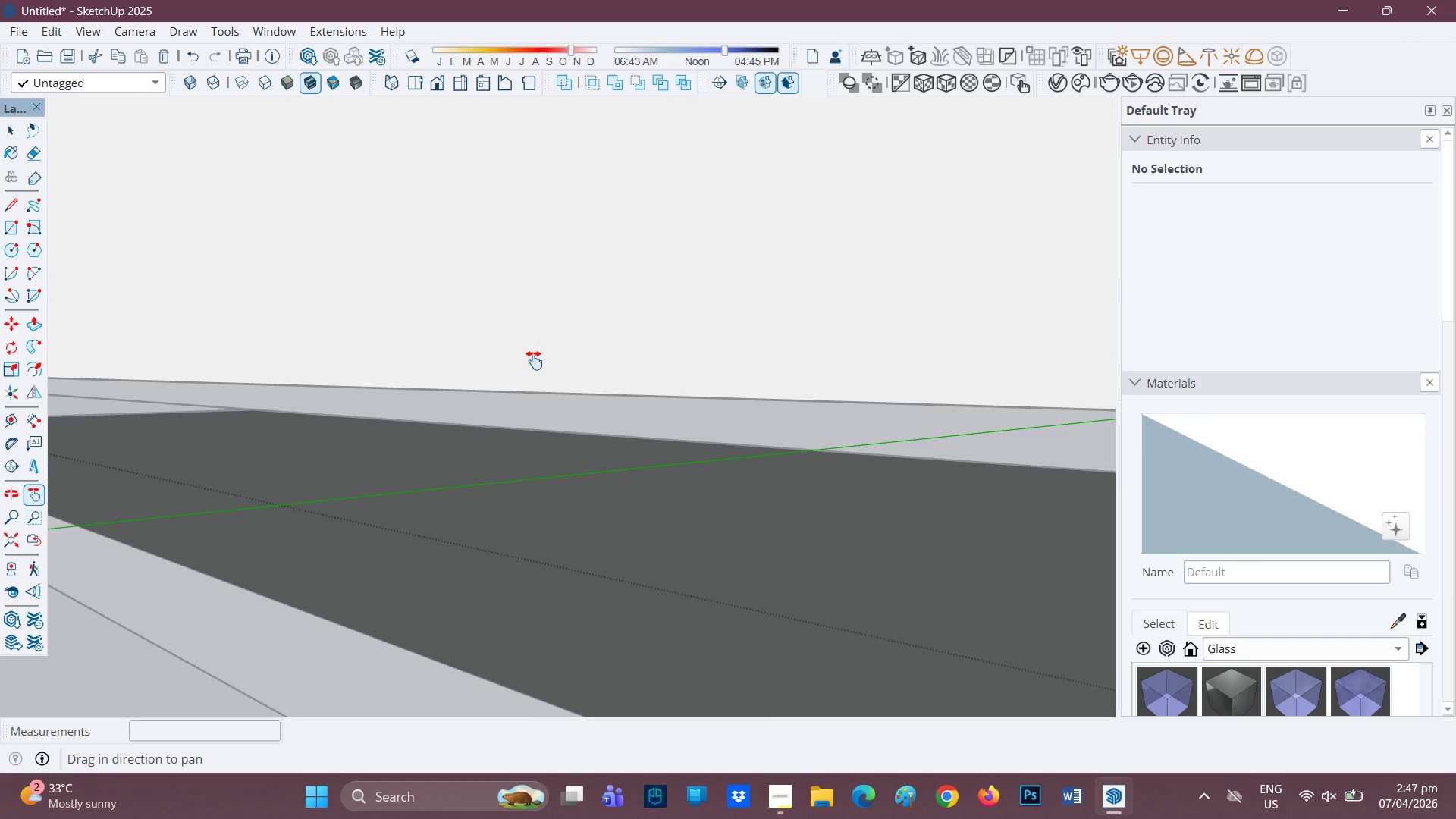 
scroll: coordinate [869, 371], scroll_direction: down, amount: 19.0
 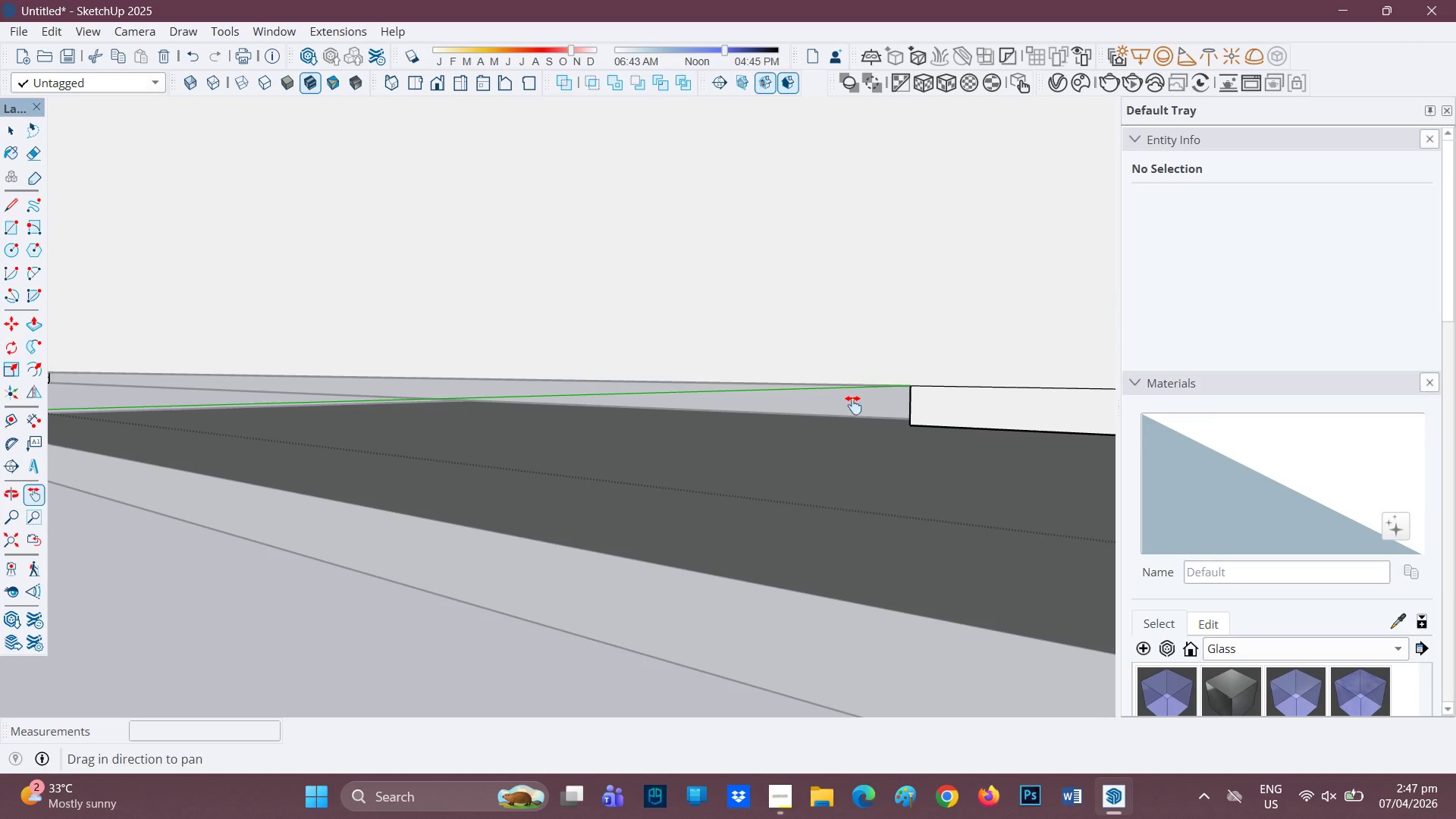 
key(P)
 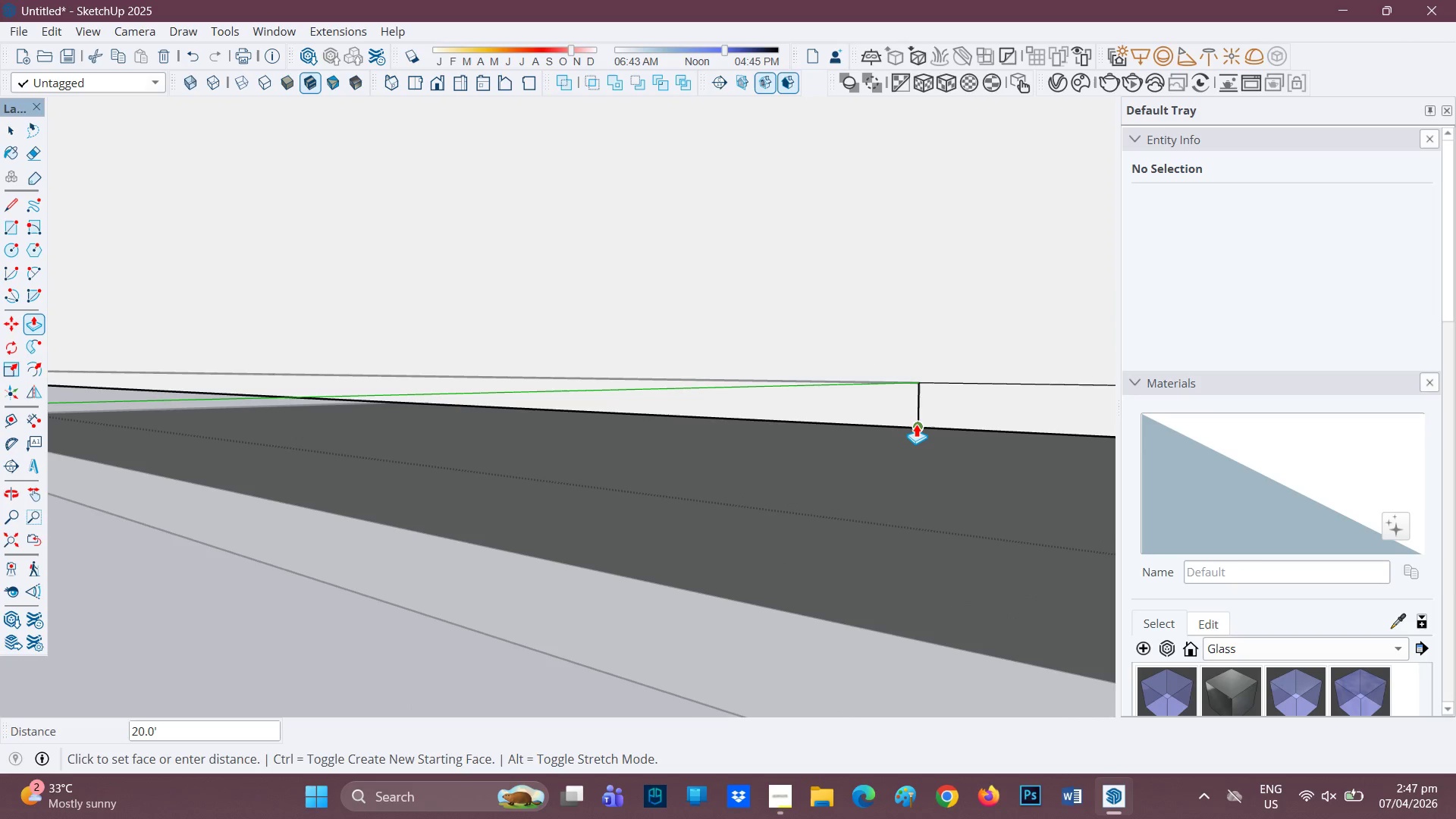 
scroll: coordinate [846, 410], scroll_direction: up, amount: 1.0
 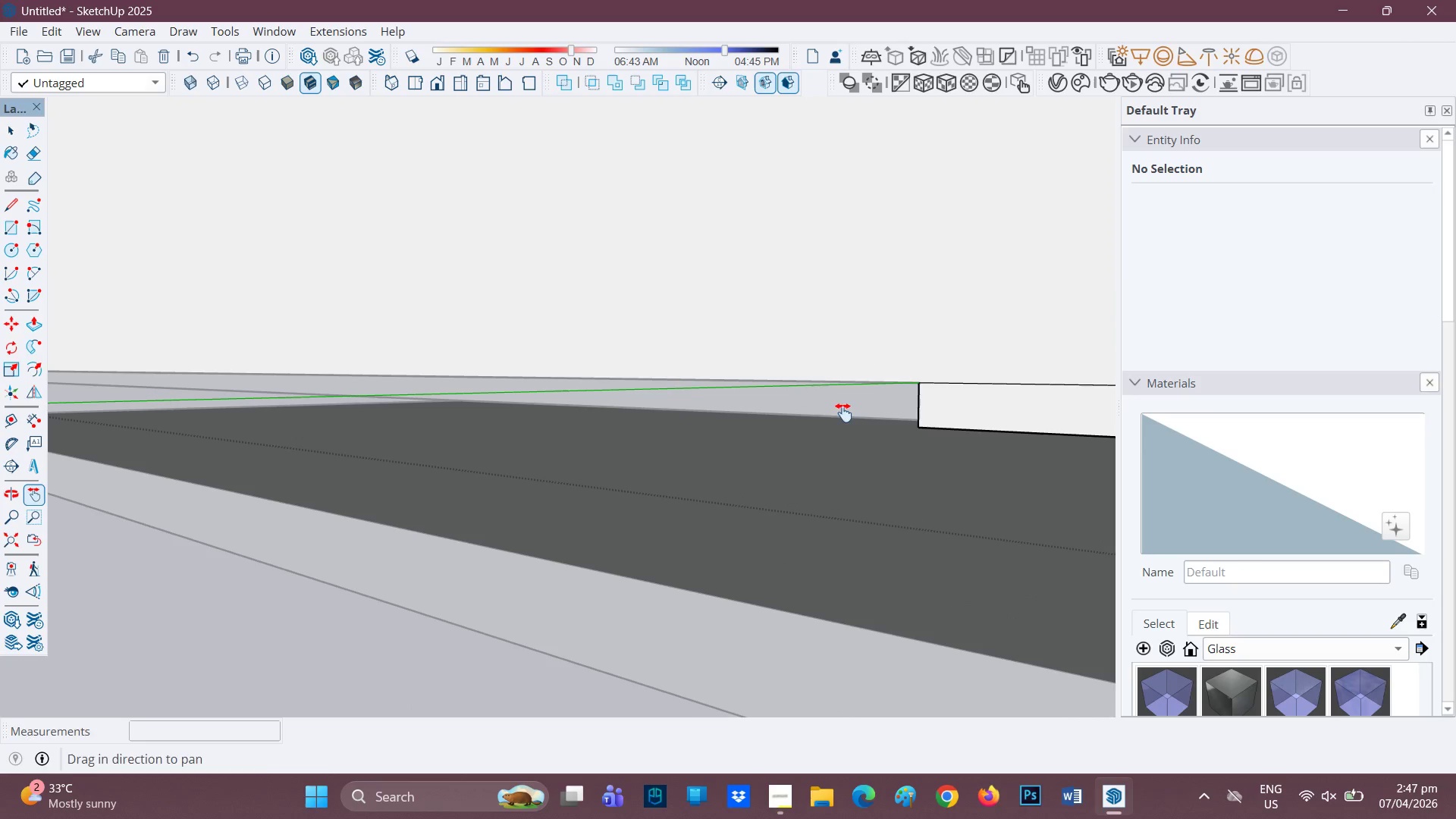 
left_click([916, 424])
 